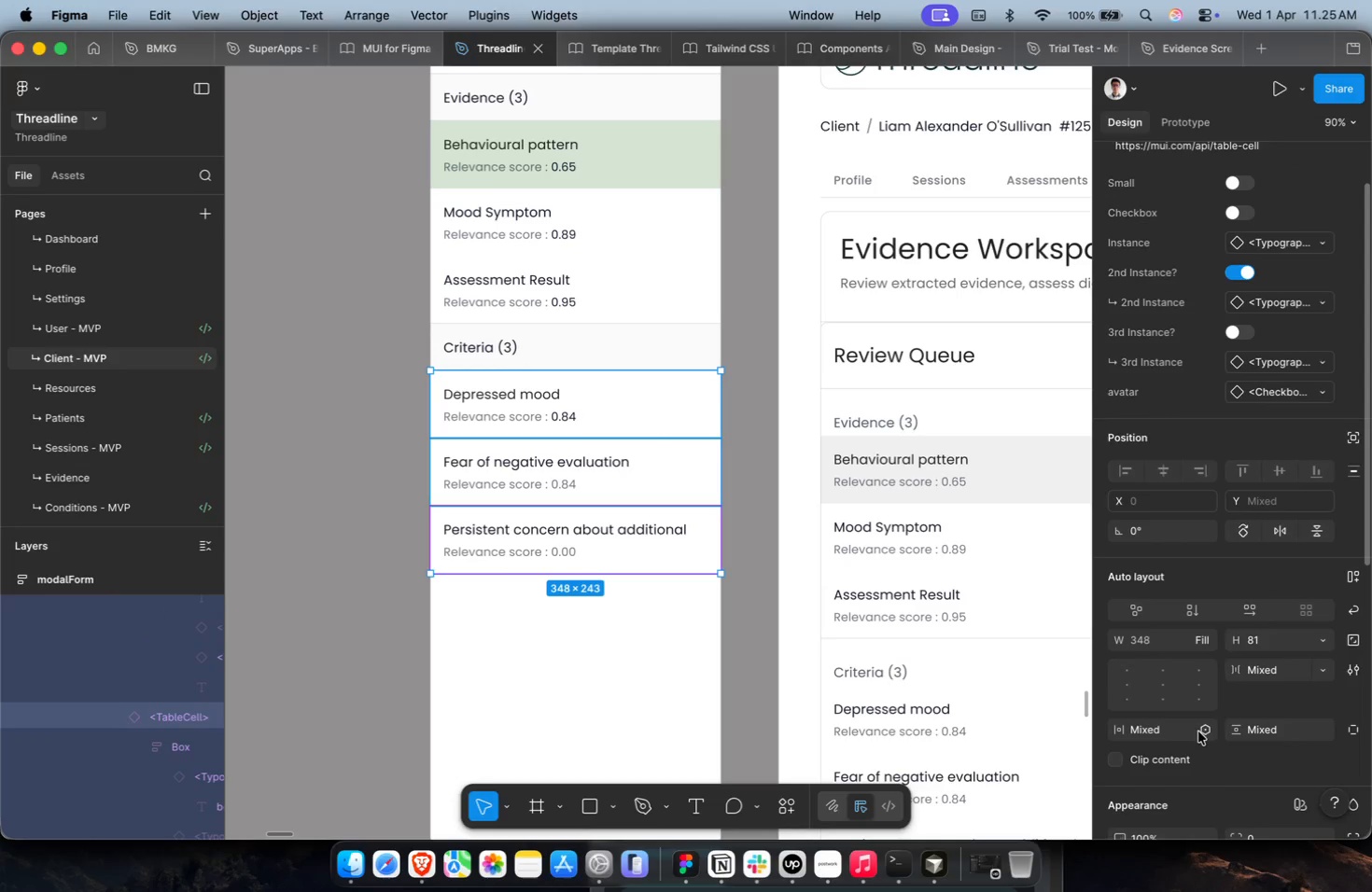 
left_click([1204, 731])
 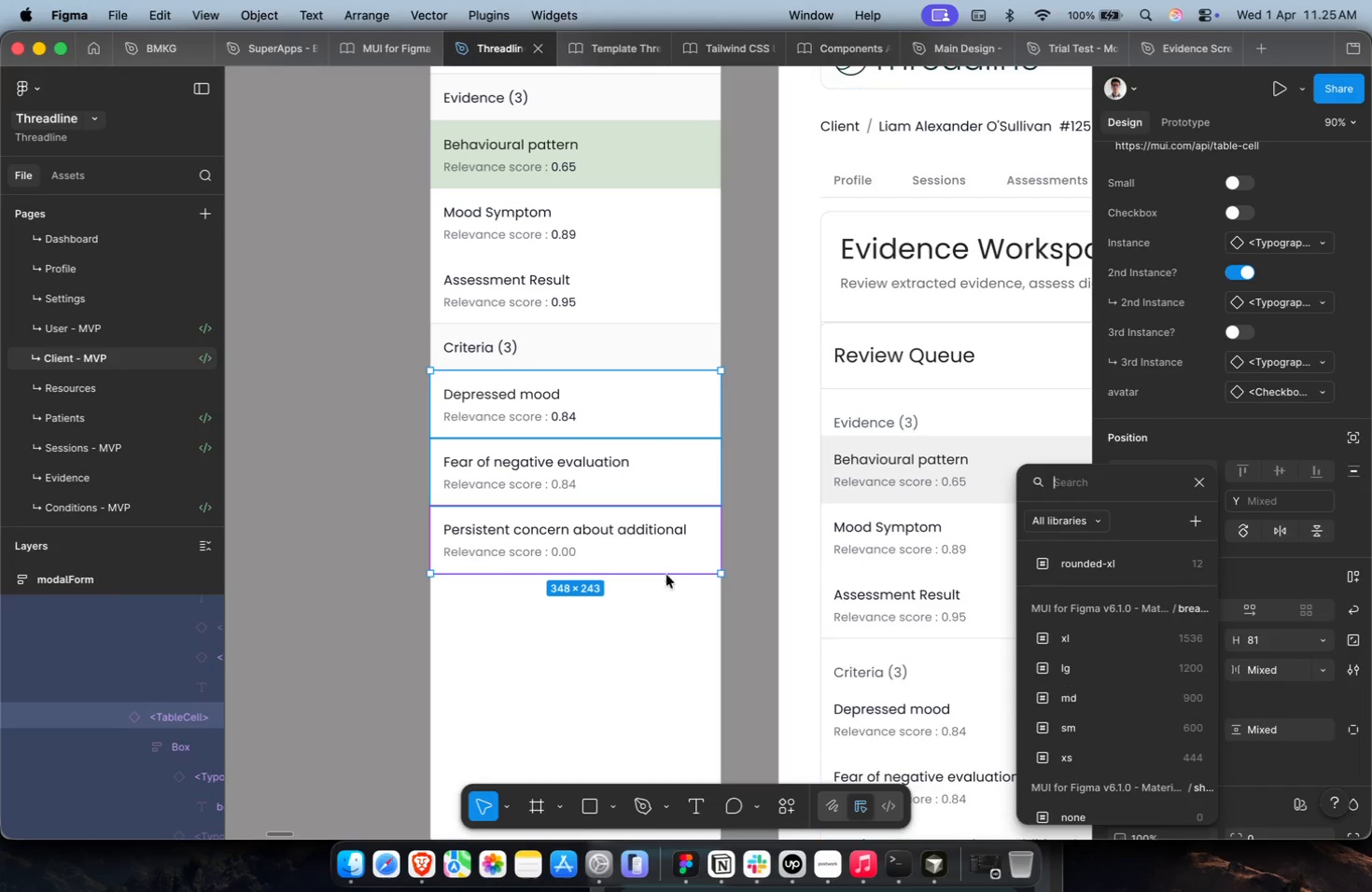 
double_click([607, 554])
 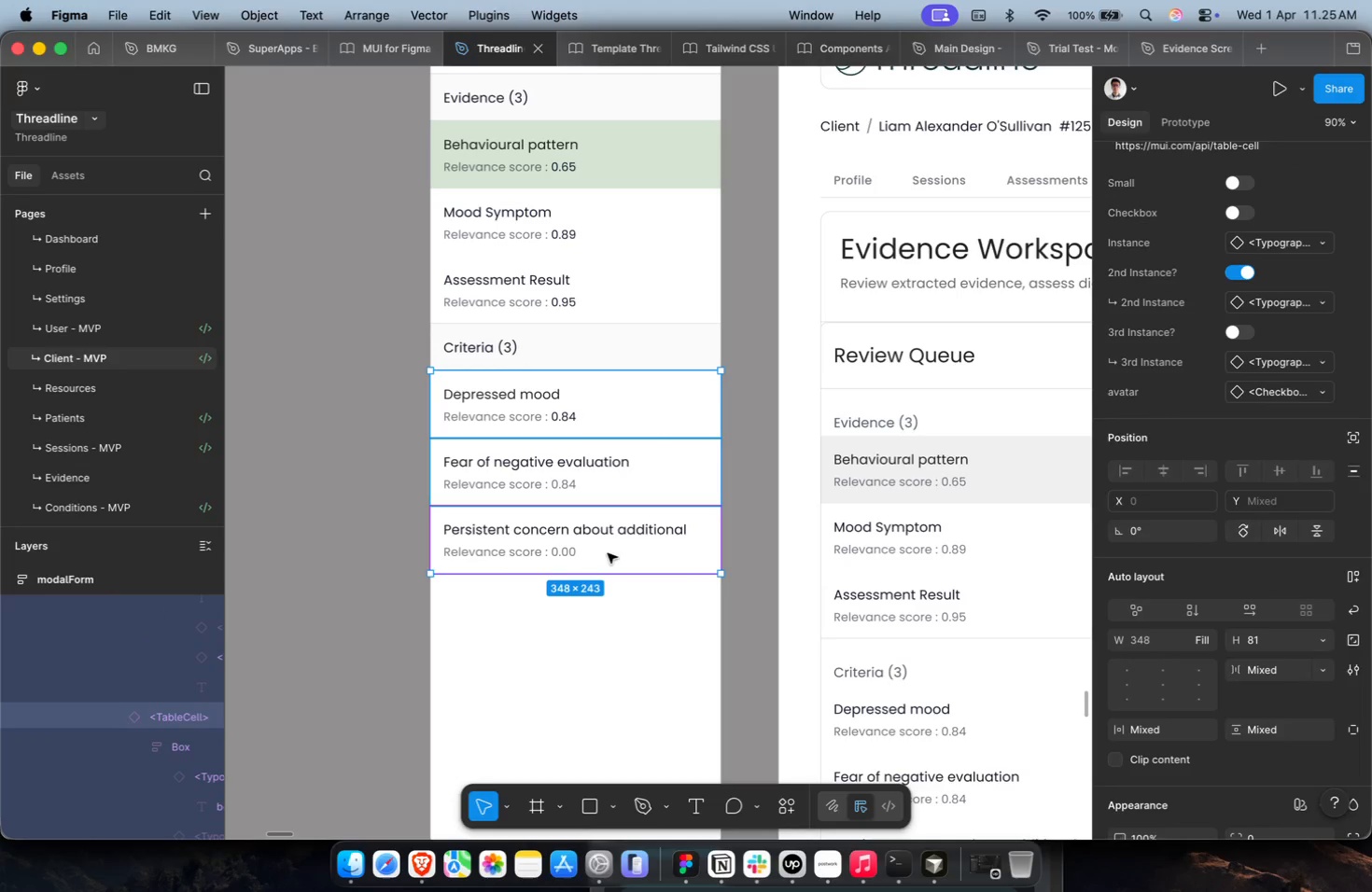 
triple_click([610, 557])
 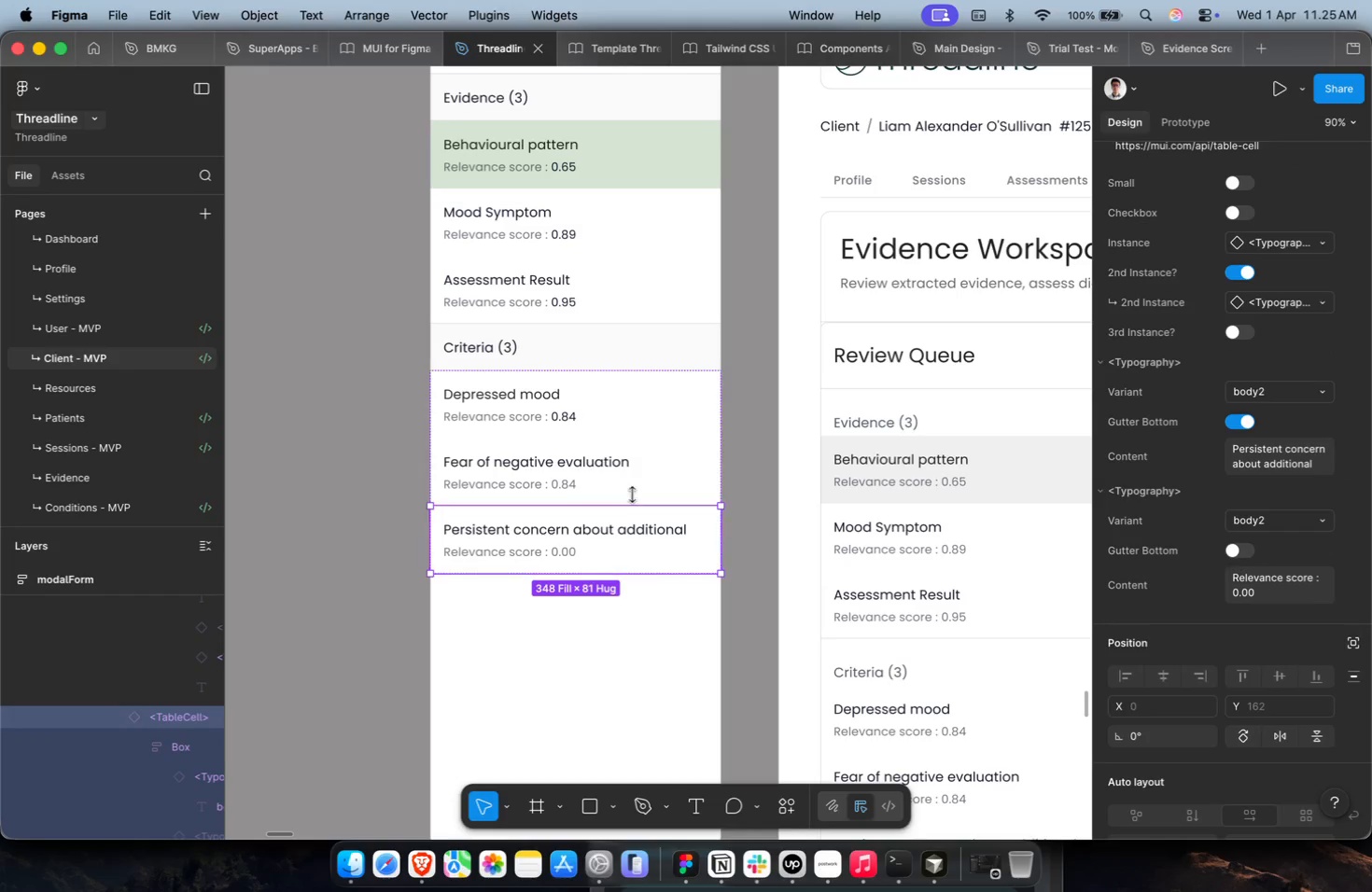 
left_click([633, 487])
 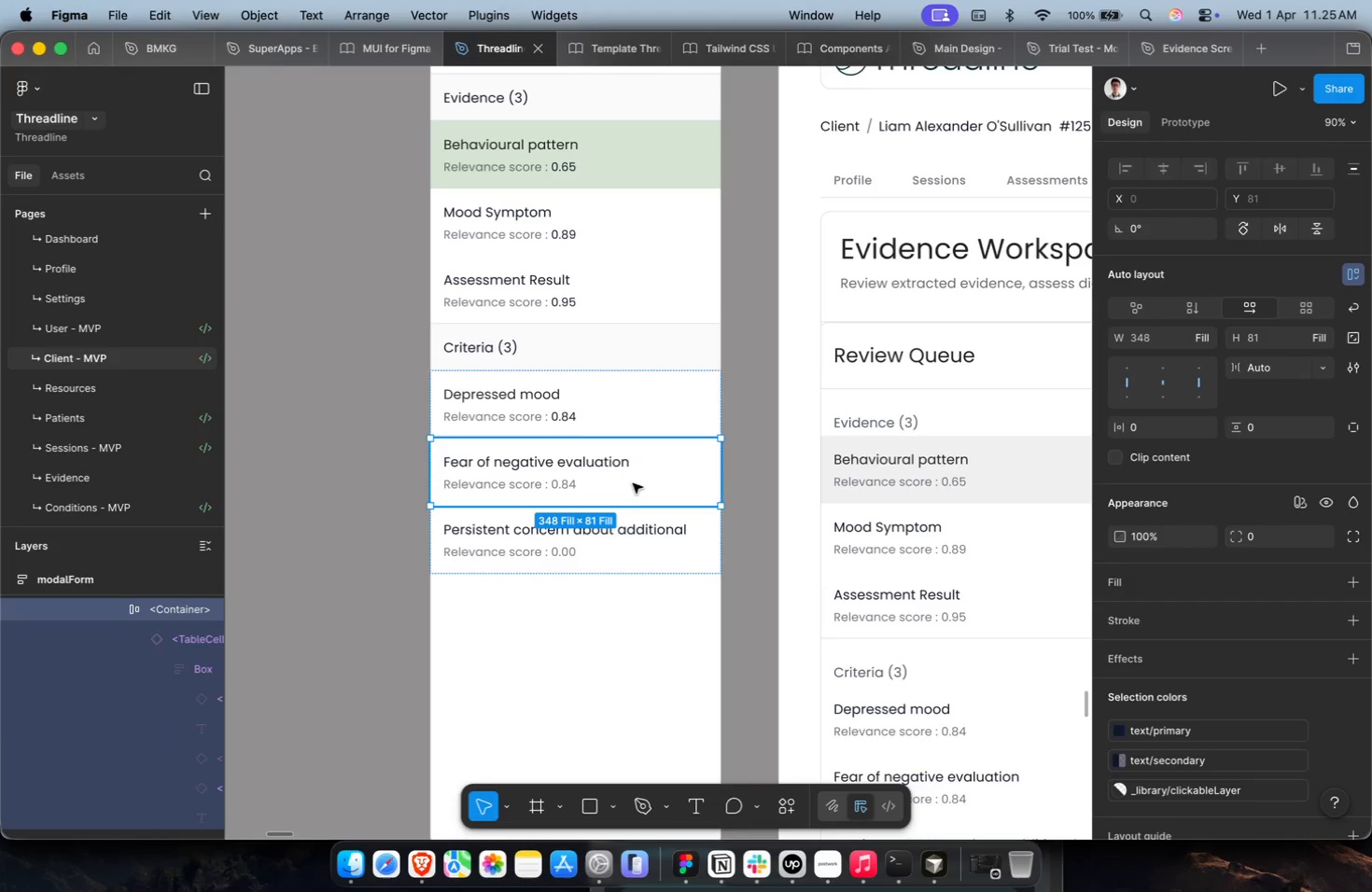 
key(Meta+Shift+G)
 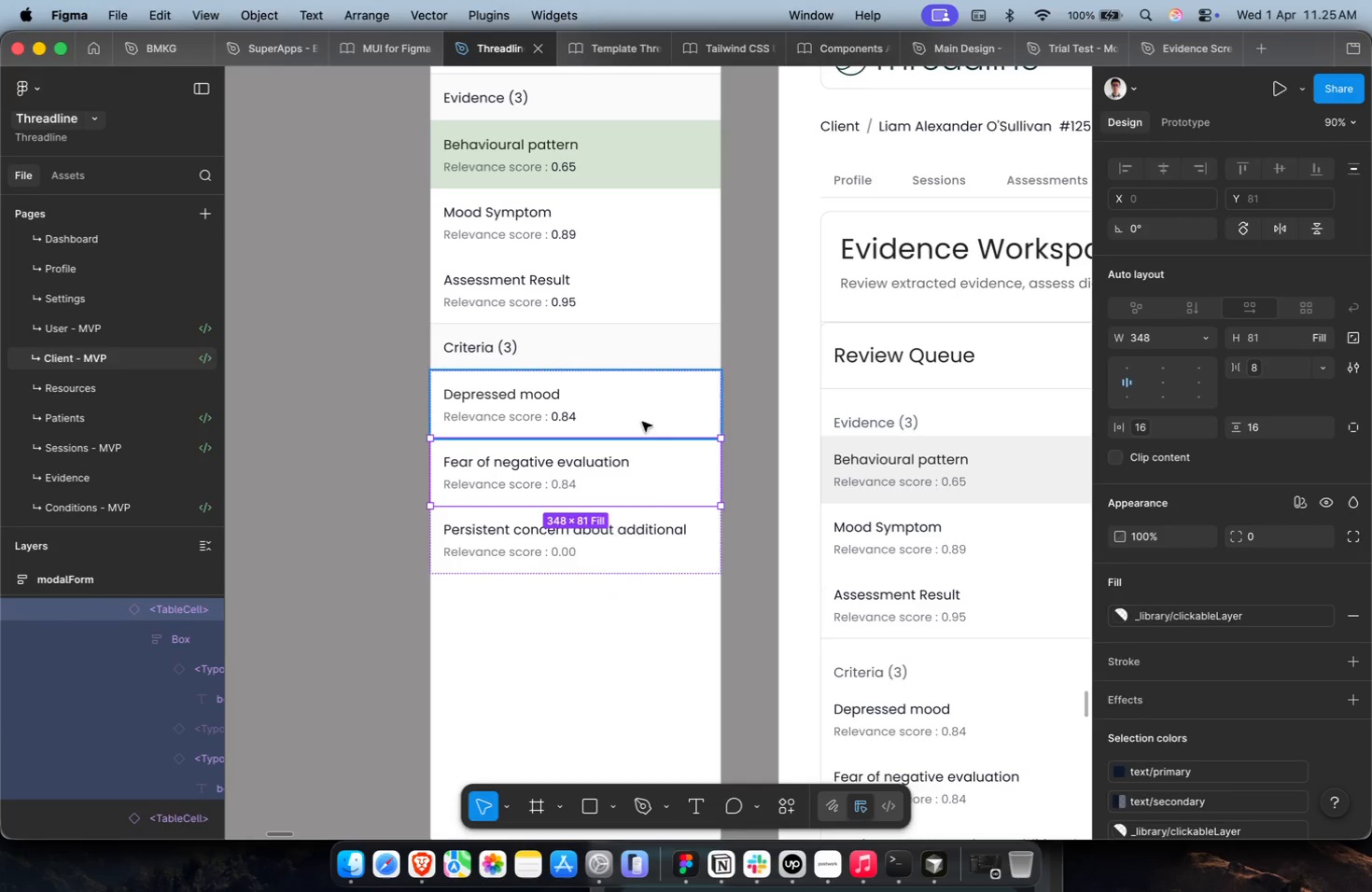 
left_click([645, 416])
 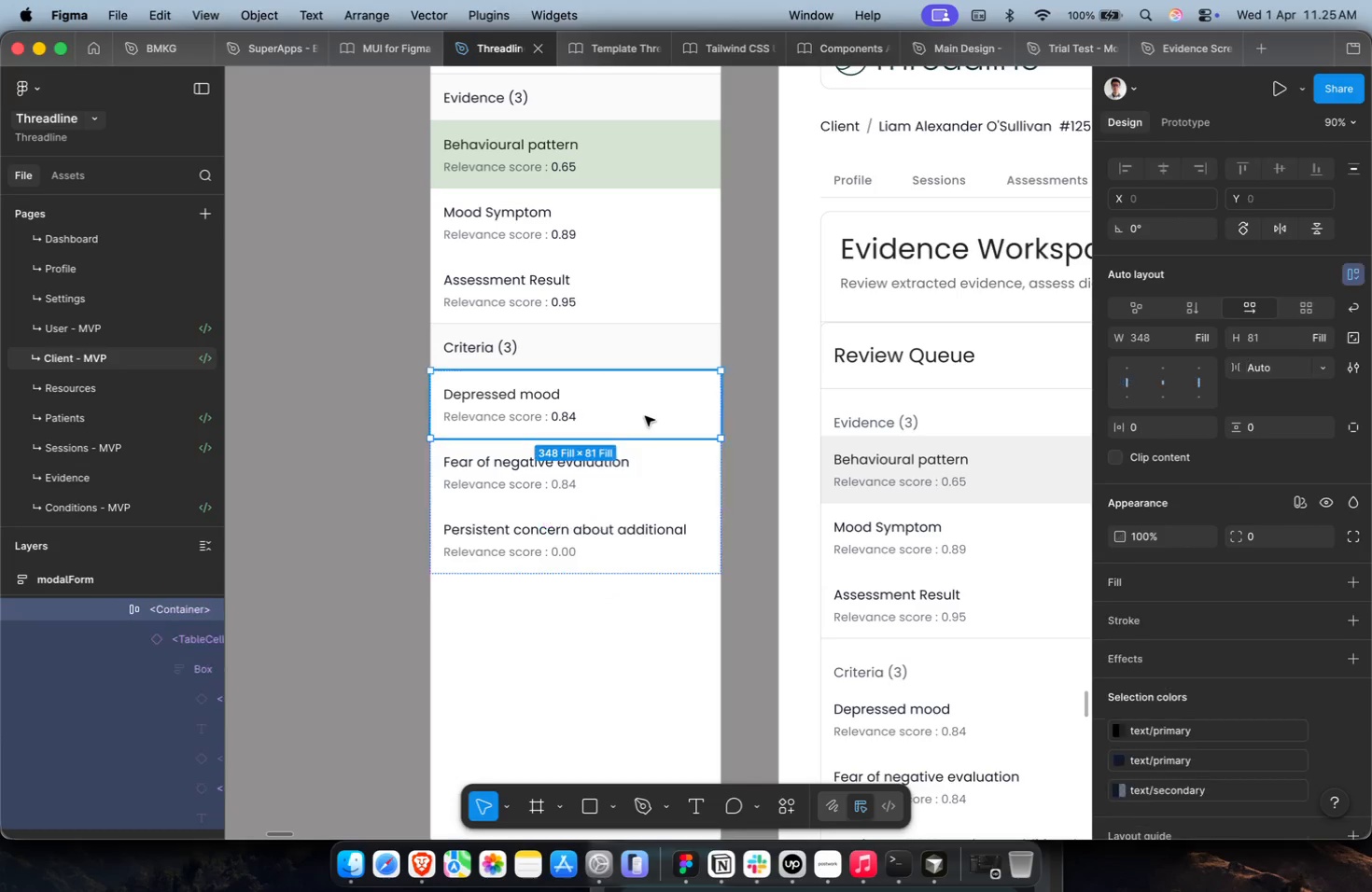 
key(Meta+CommandLeft)
 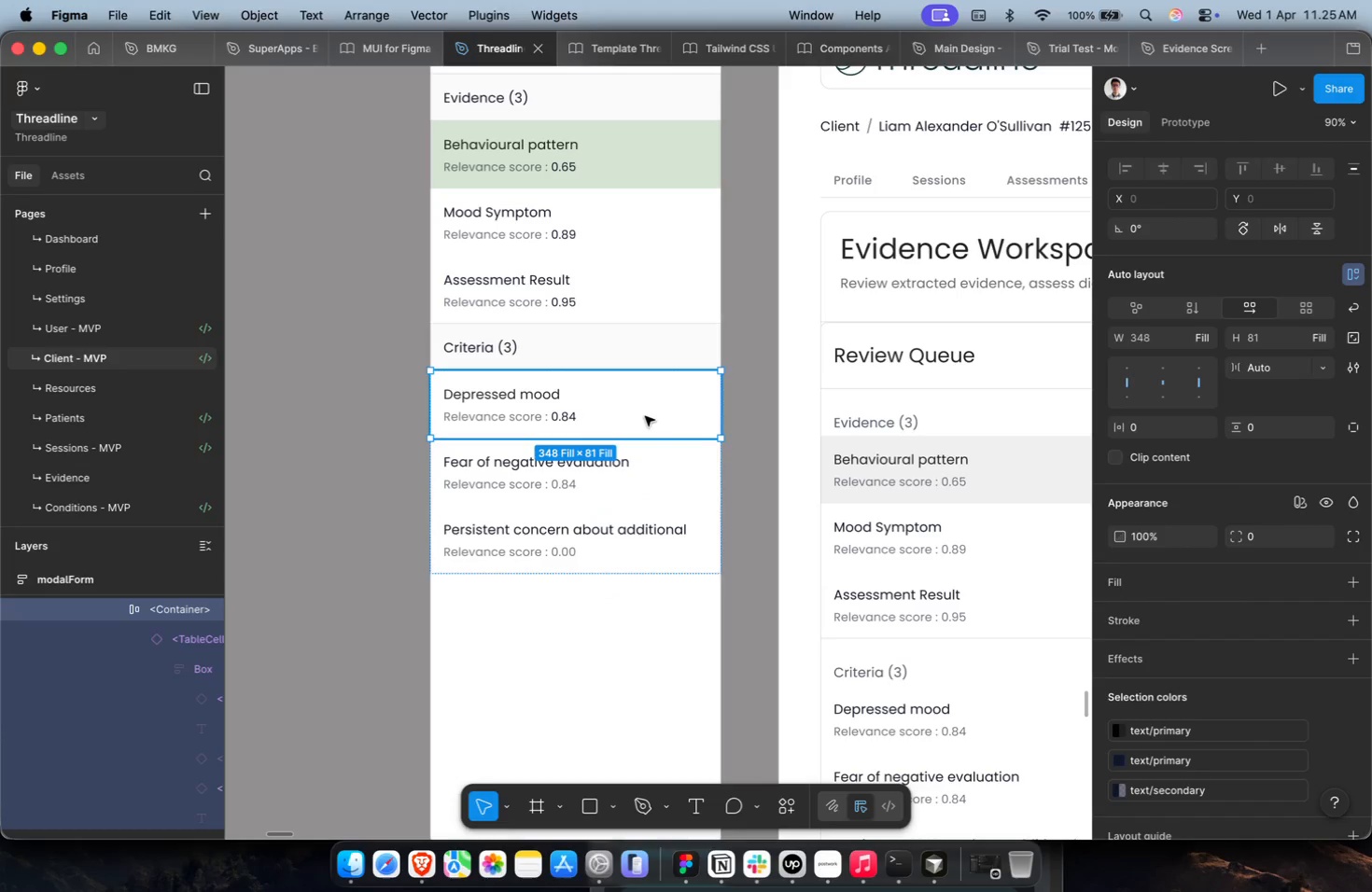 
key(Meta+Shift+G)
 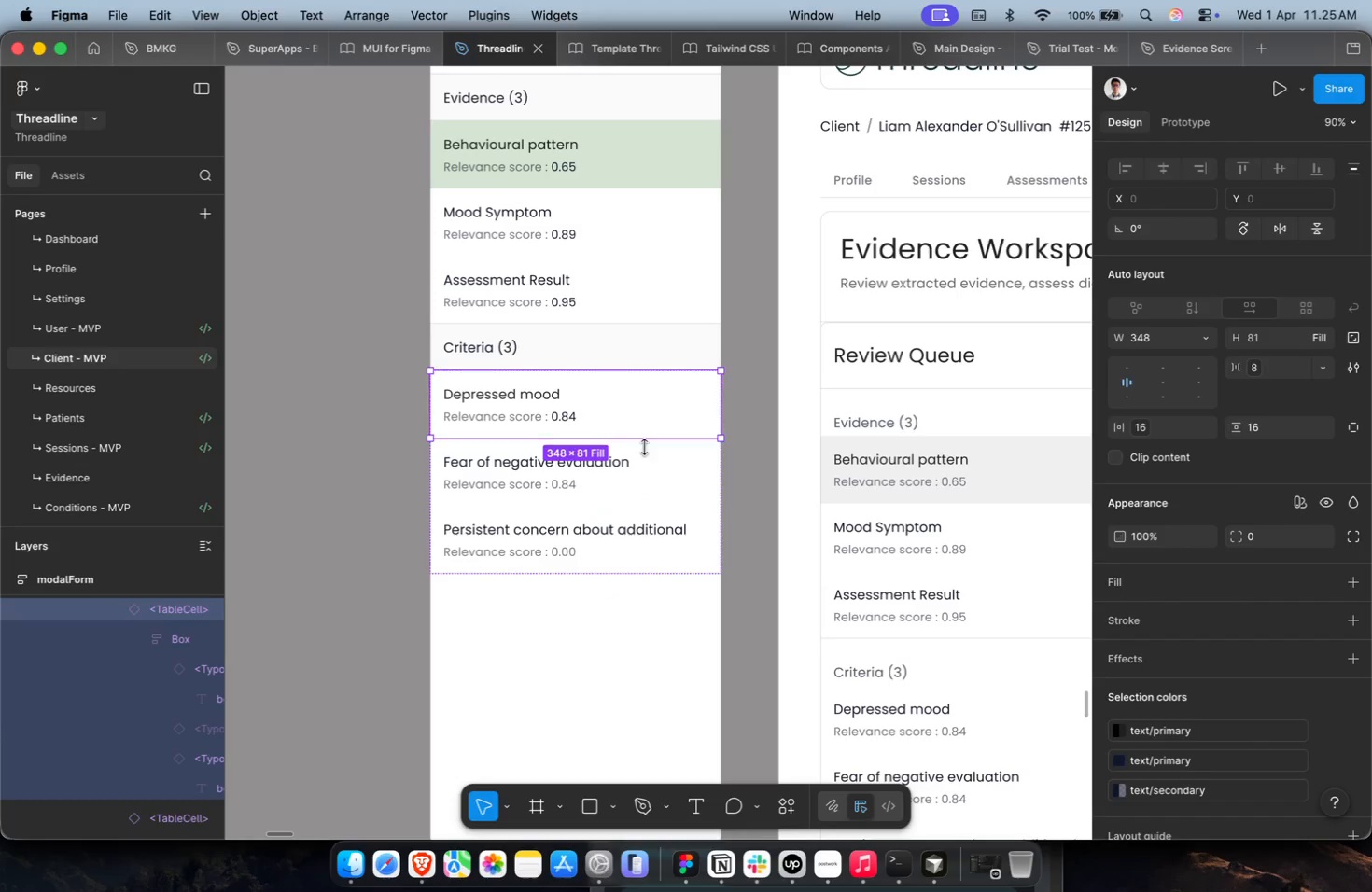 
hold_key(key=ShiftLeft, duration=1.04)
double_click([626, 531])
 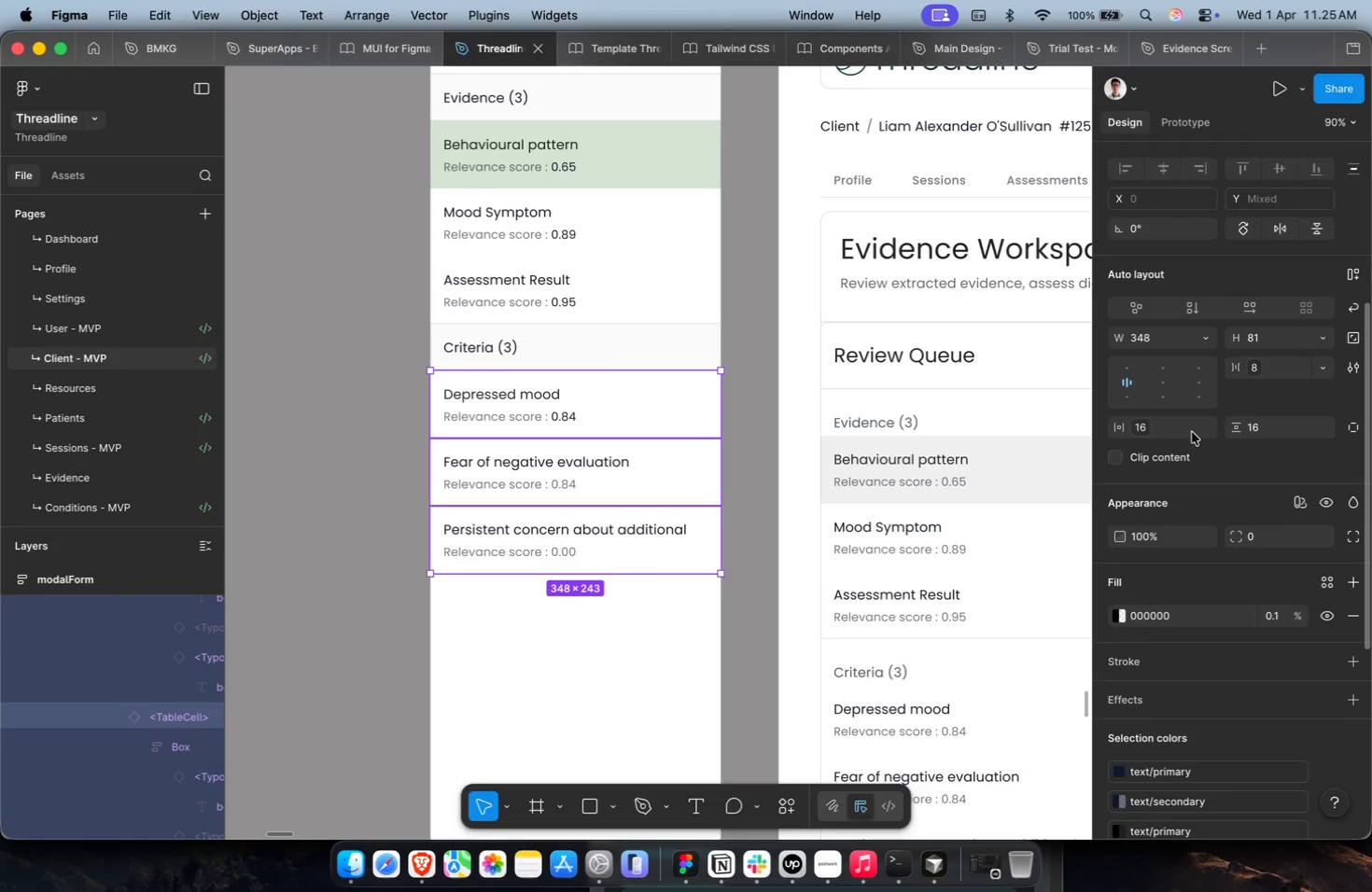 
left_click([1149, 431])
 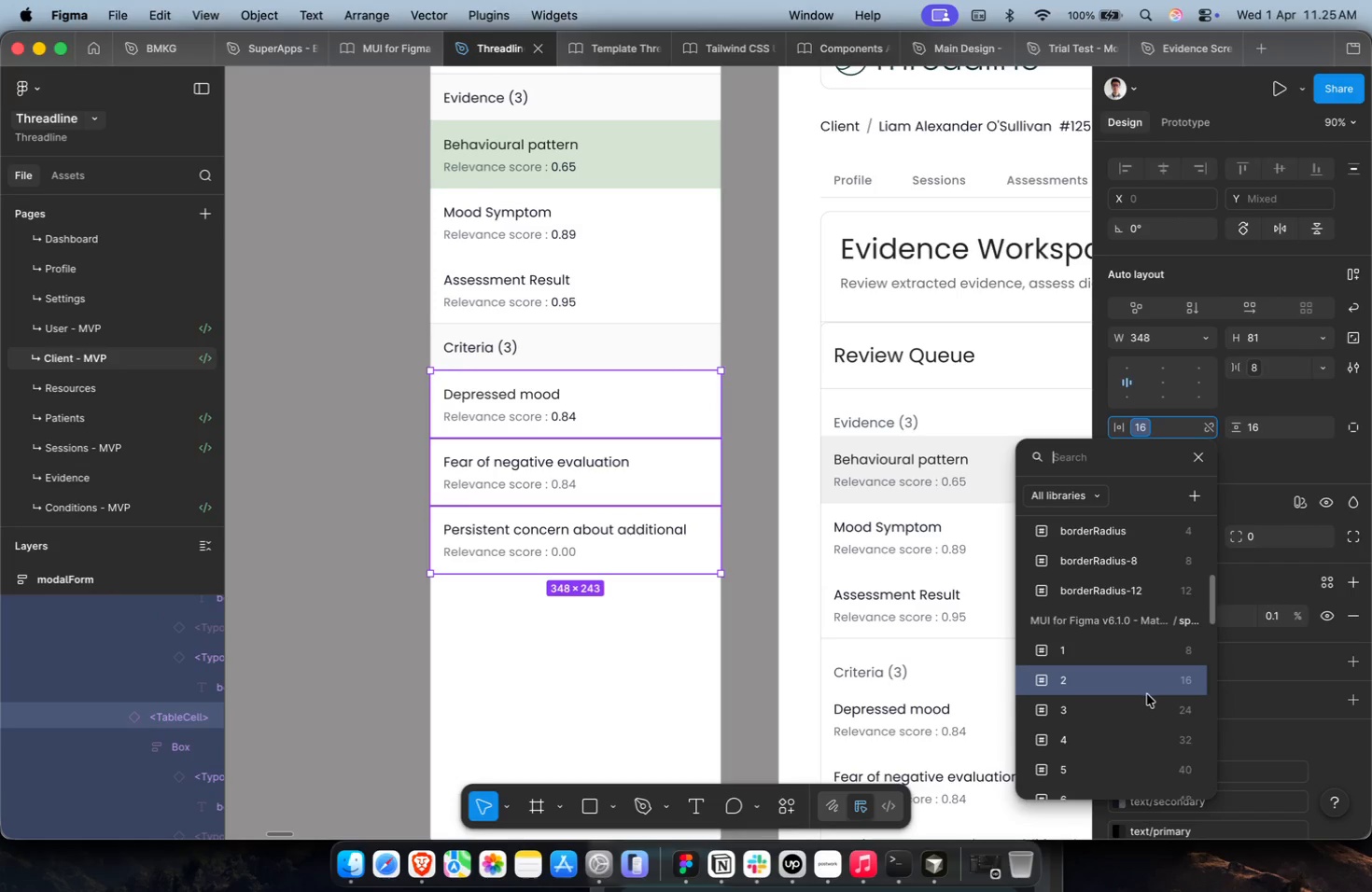 
left_click([1146, 704])
 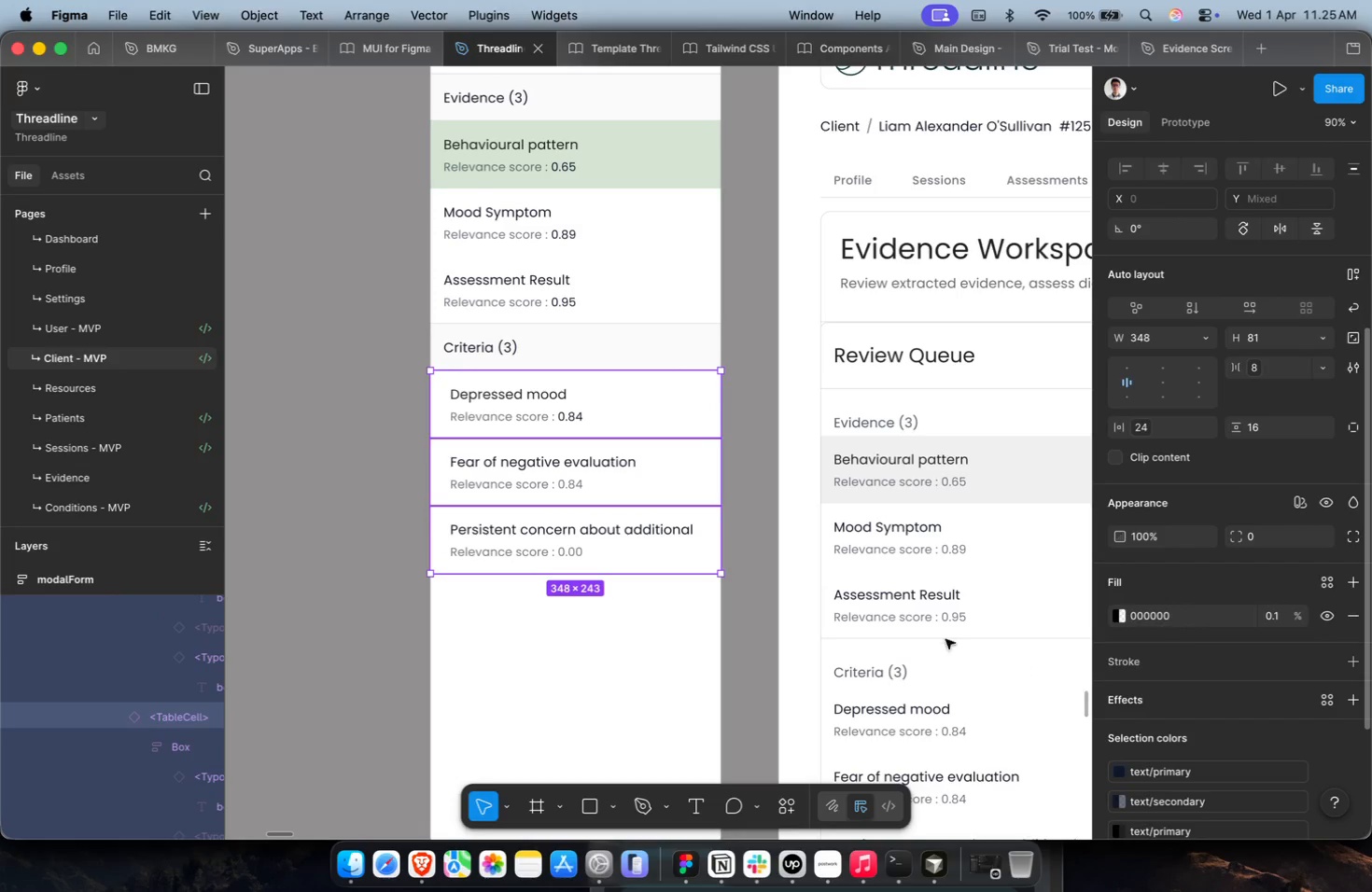 
left_click([811, 622])
 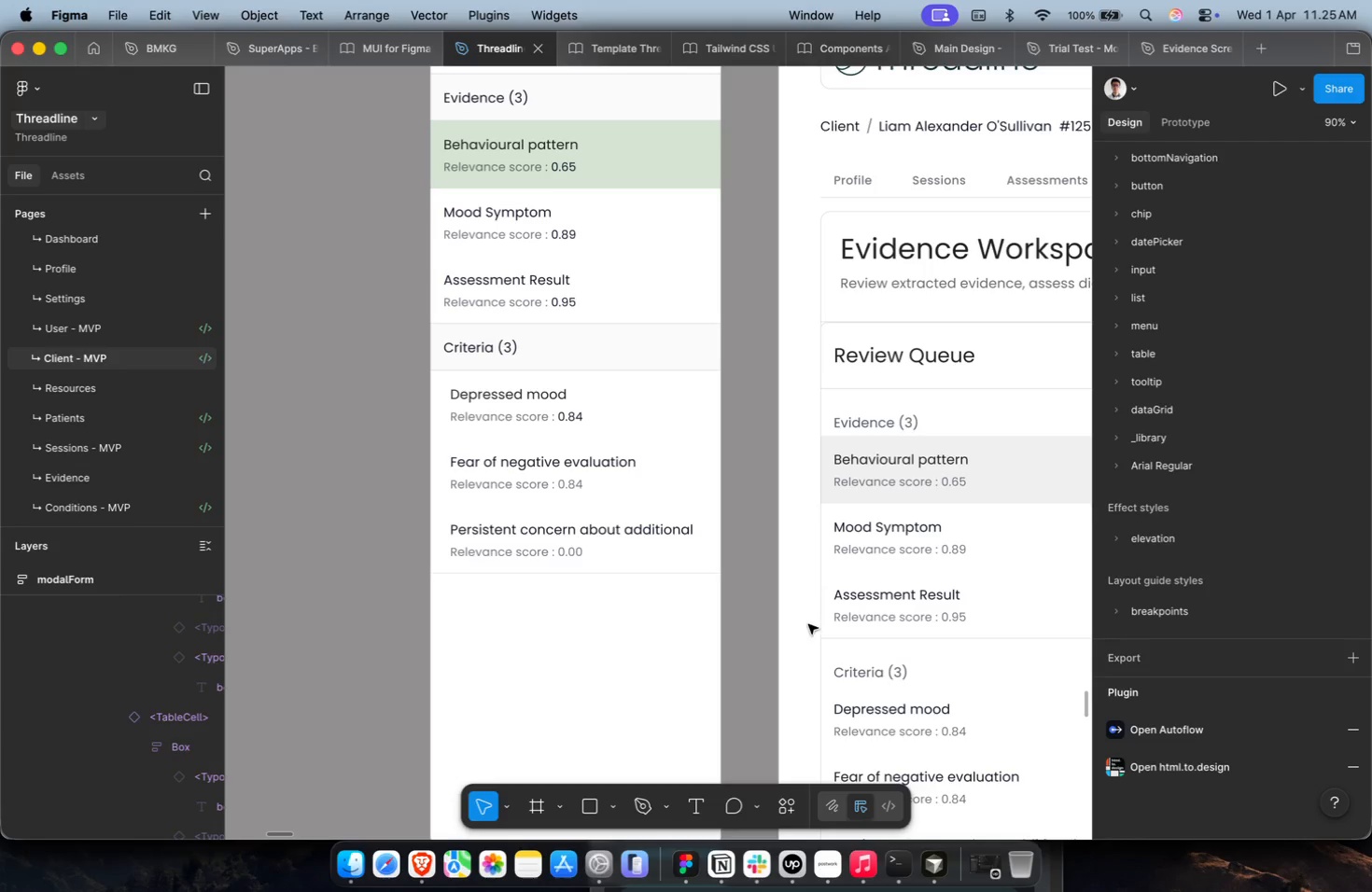 
hold_key(key=ShiftLeft, duration=1.02)
scroll: coordinate [781, 604], scroll_direction: up, amount: 1.0
 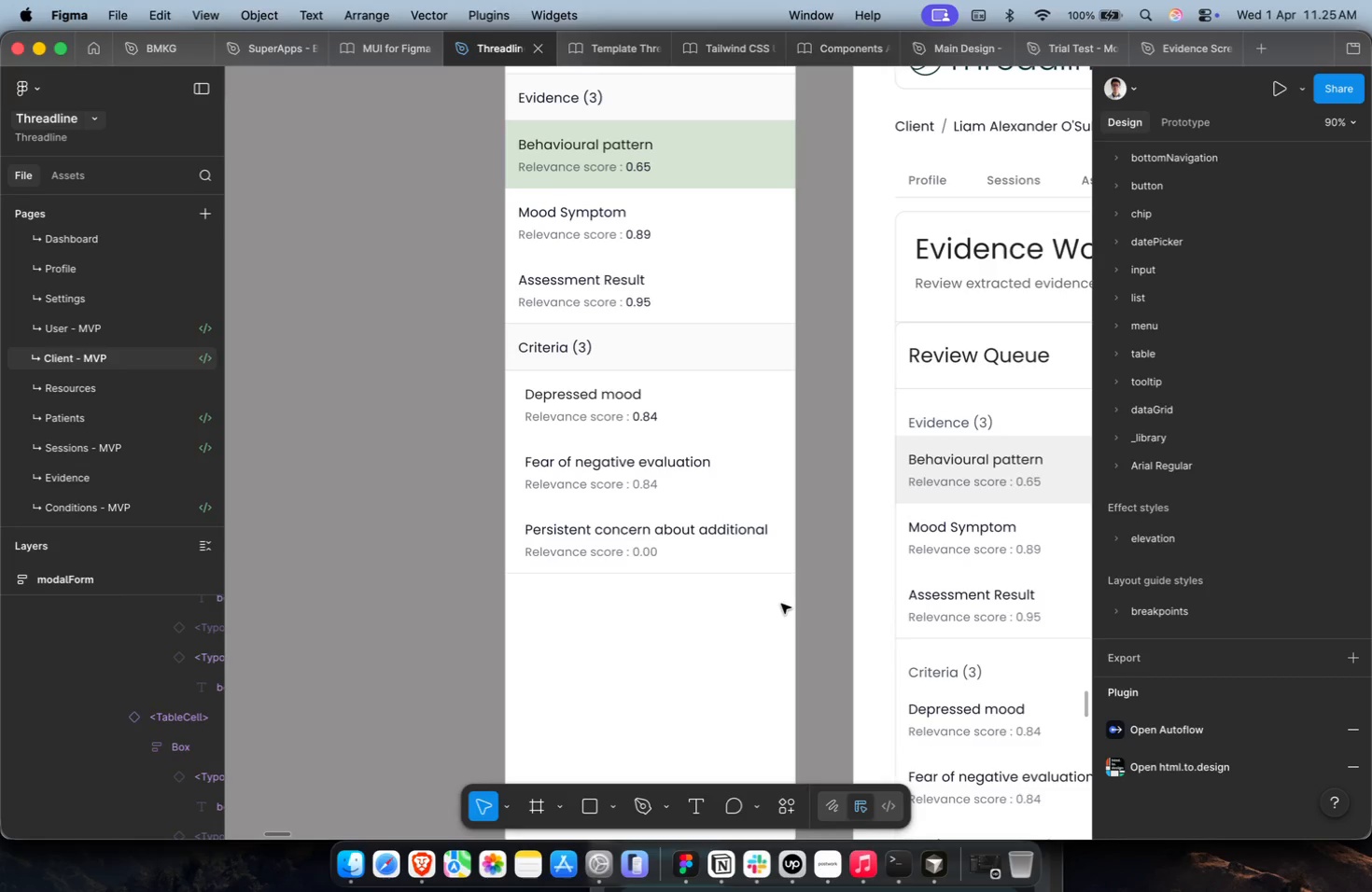 
hold_key(key=ShiftLeft, duration=0.89)
 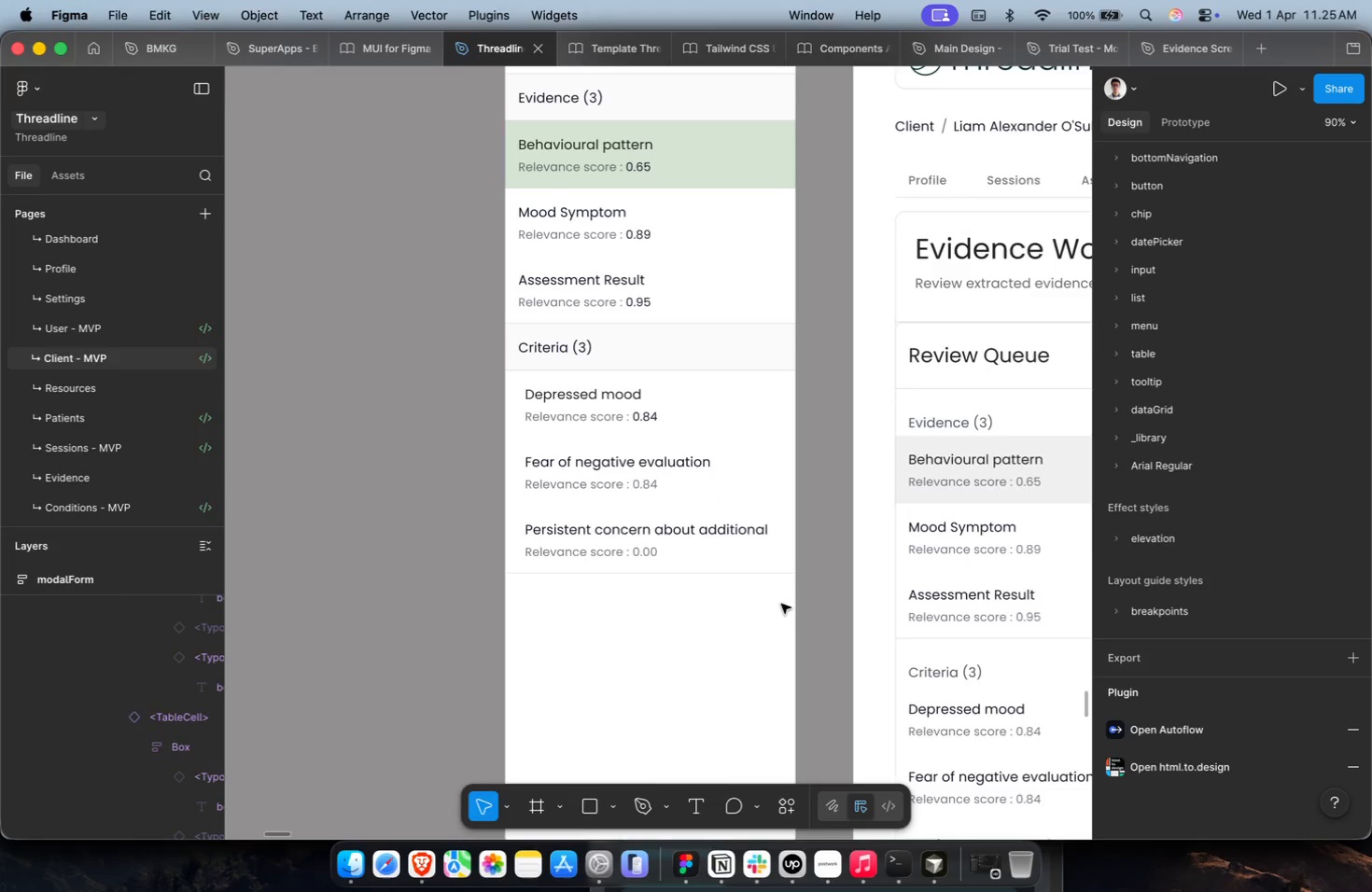 
hold_key(key=ShiftLeft, duration=0.5)
 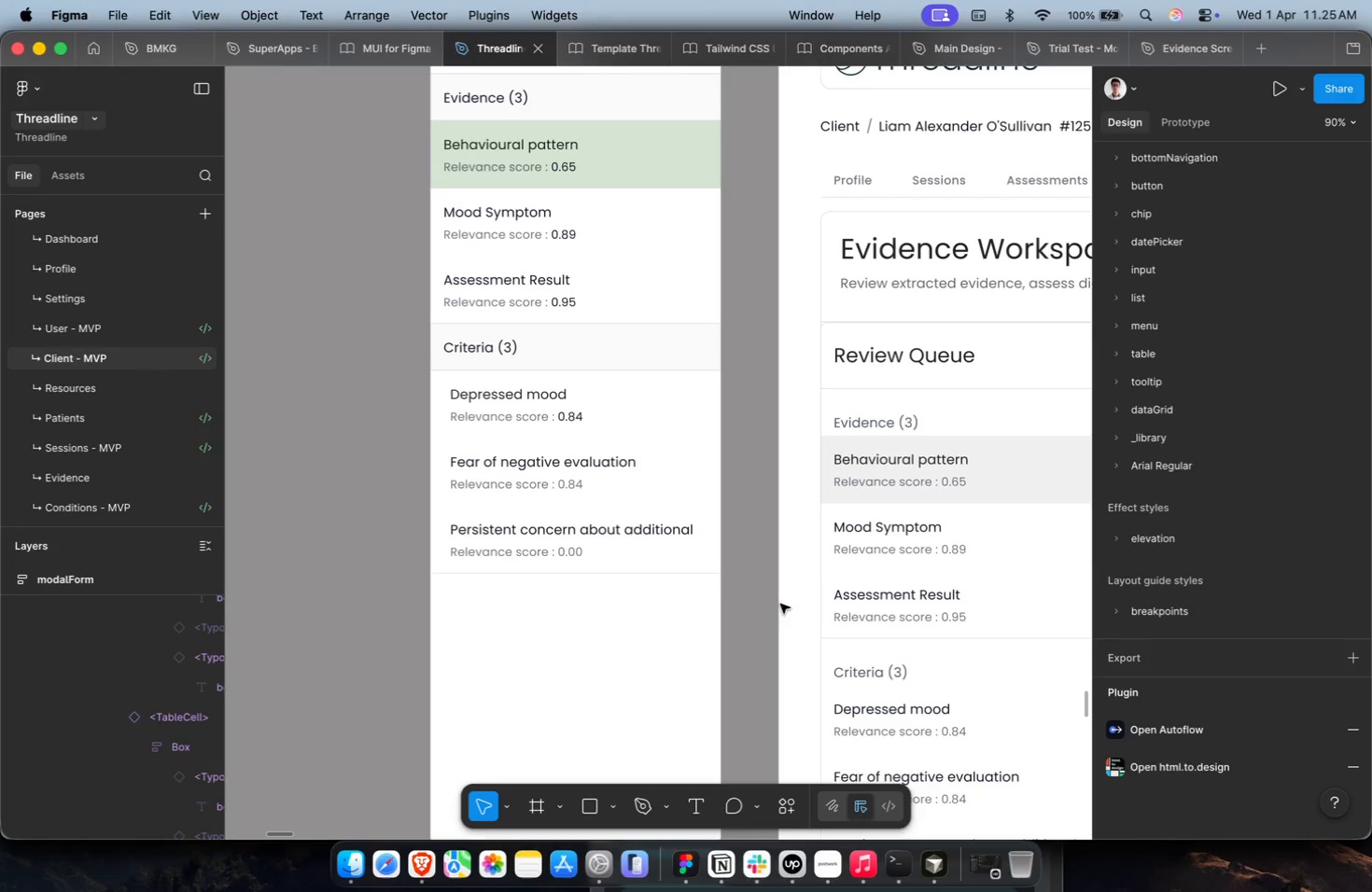 
hold_key(key=ShiftLeft, duration=0.33)
 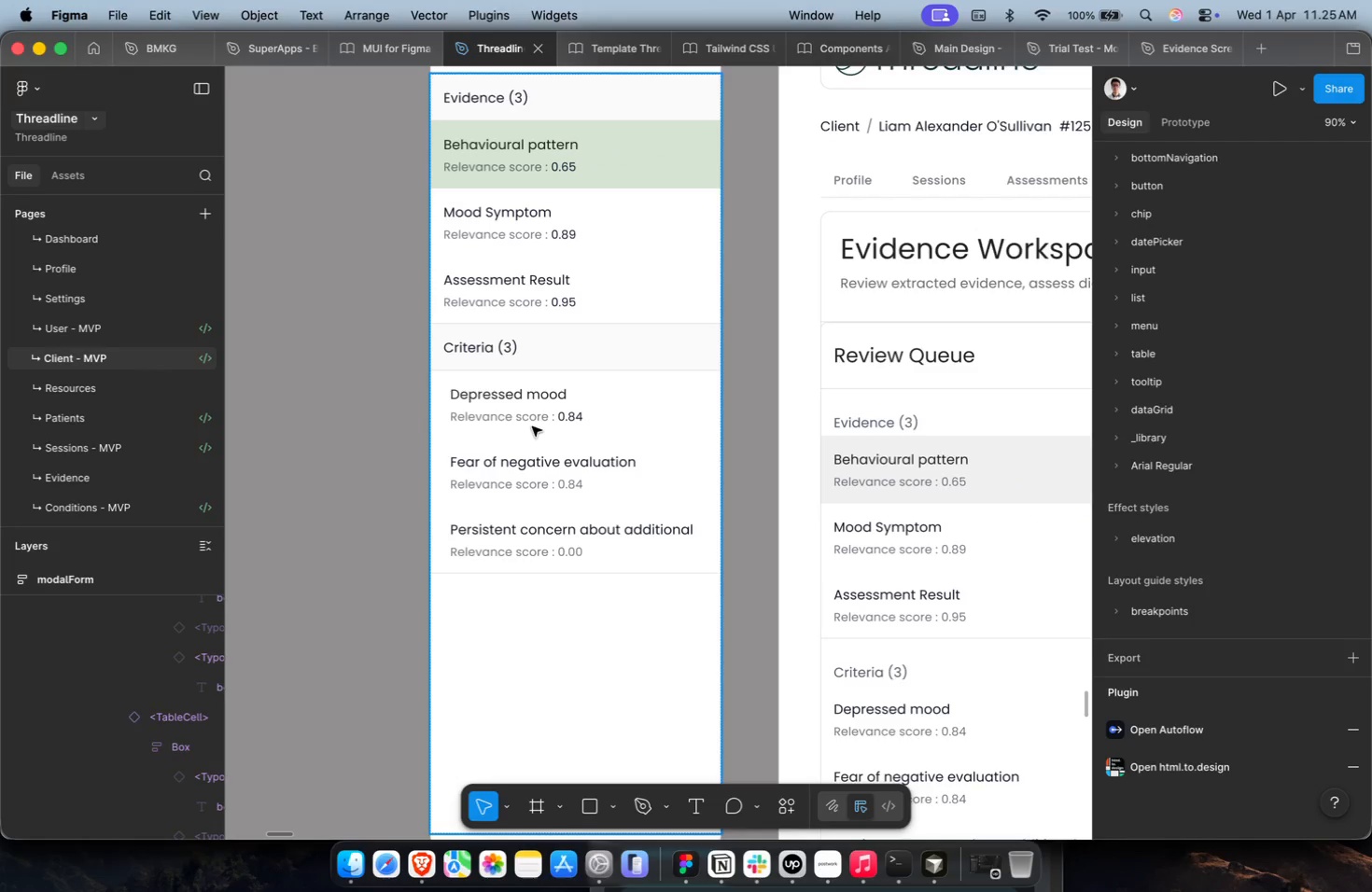 
scroll: coordinate [781, 604], scroll_direction: up, amount: 1.0
 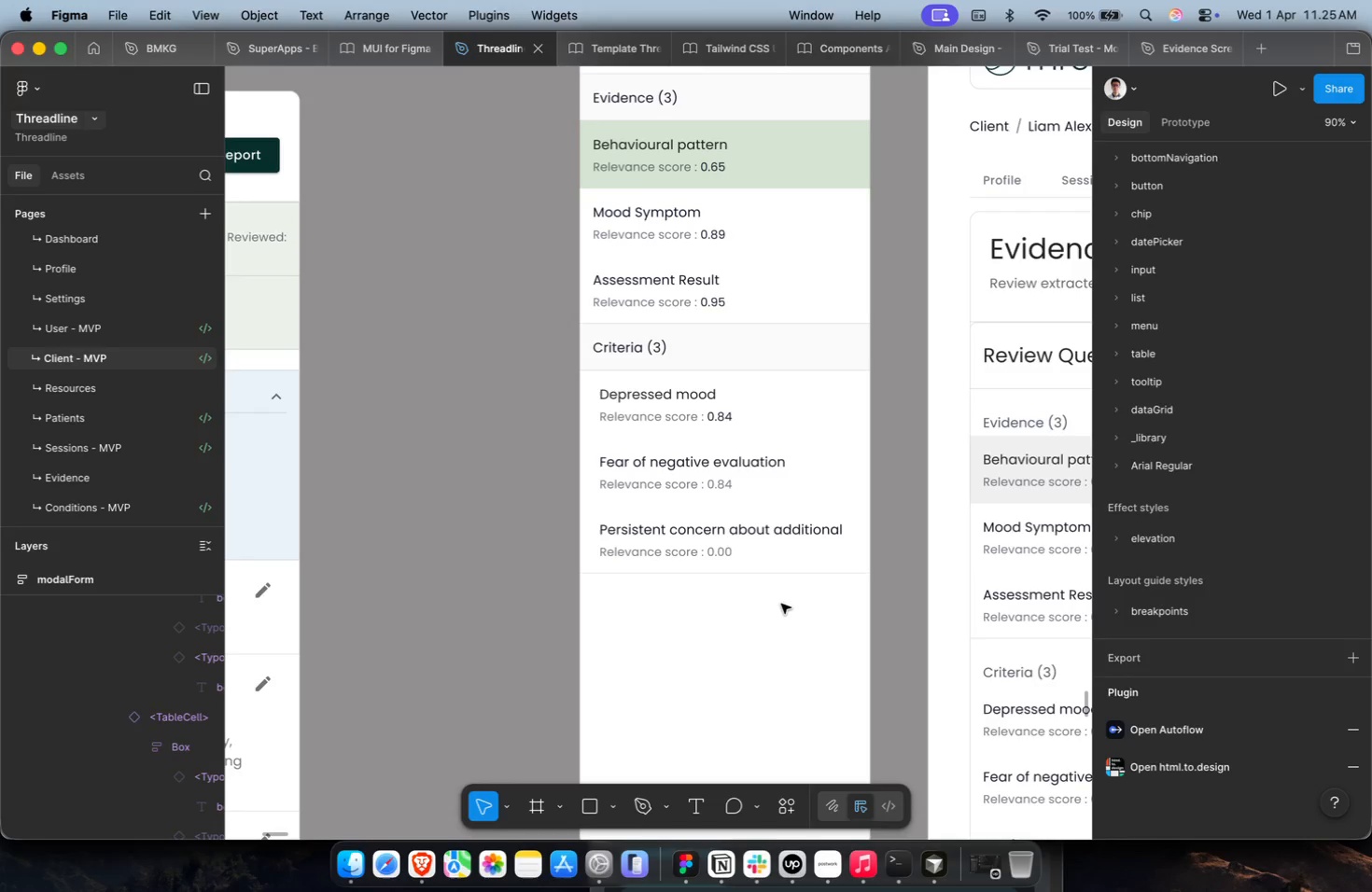 
key(Shift+ShiftLeft)
 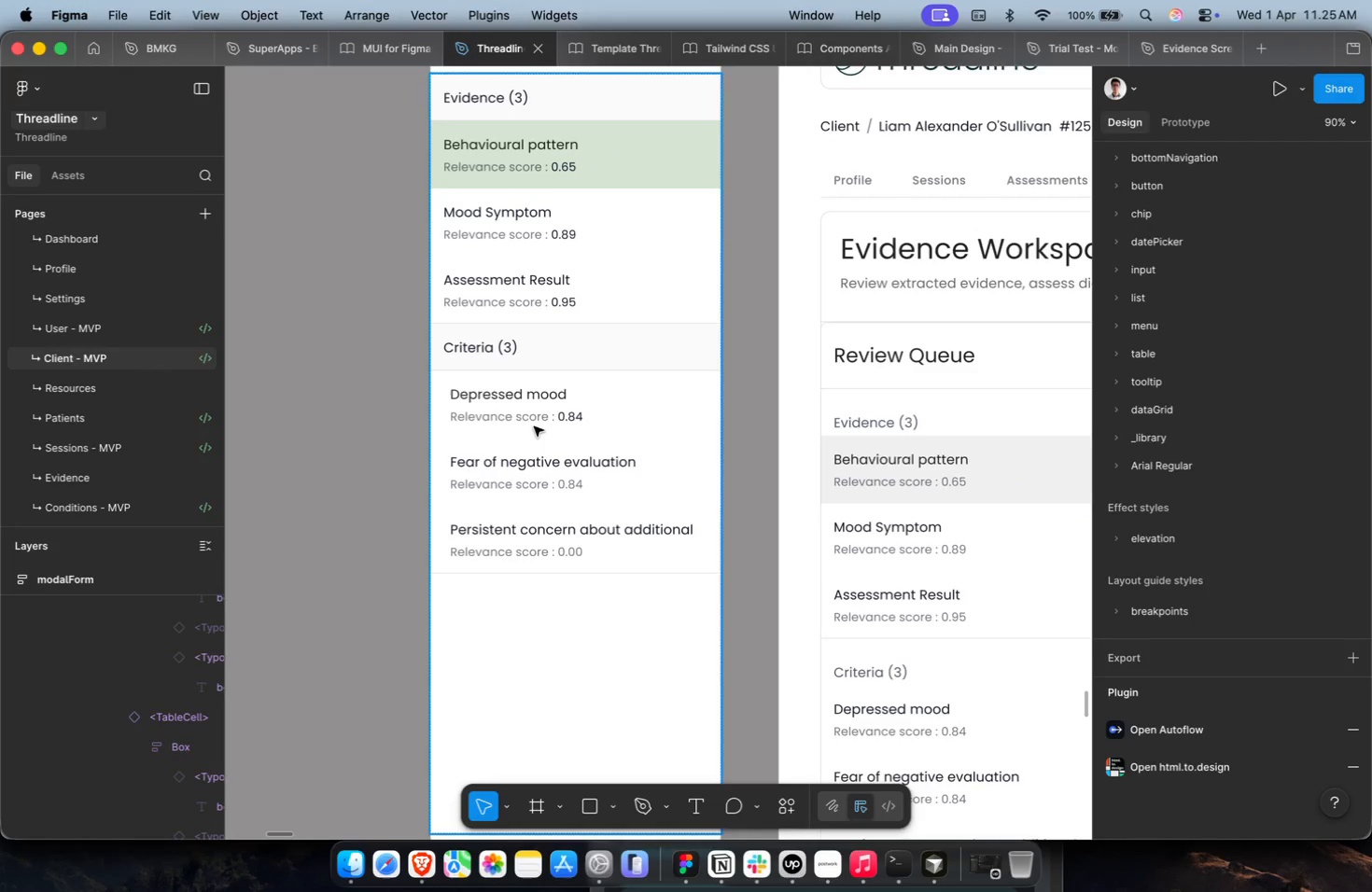 
scroll: coordinate [781, 604], scroll_direction: down, amount: 2.0
 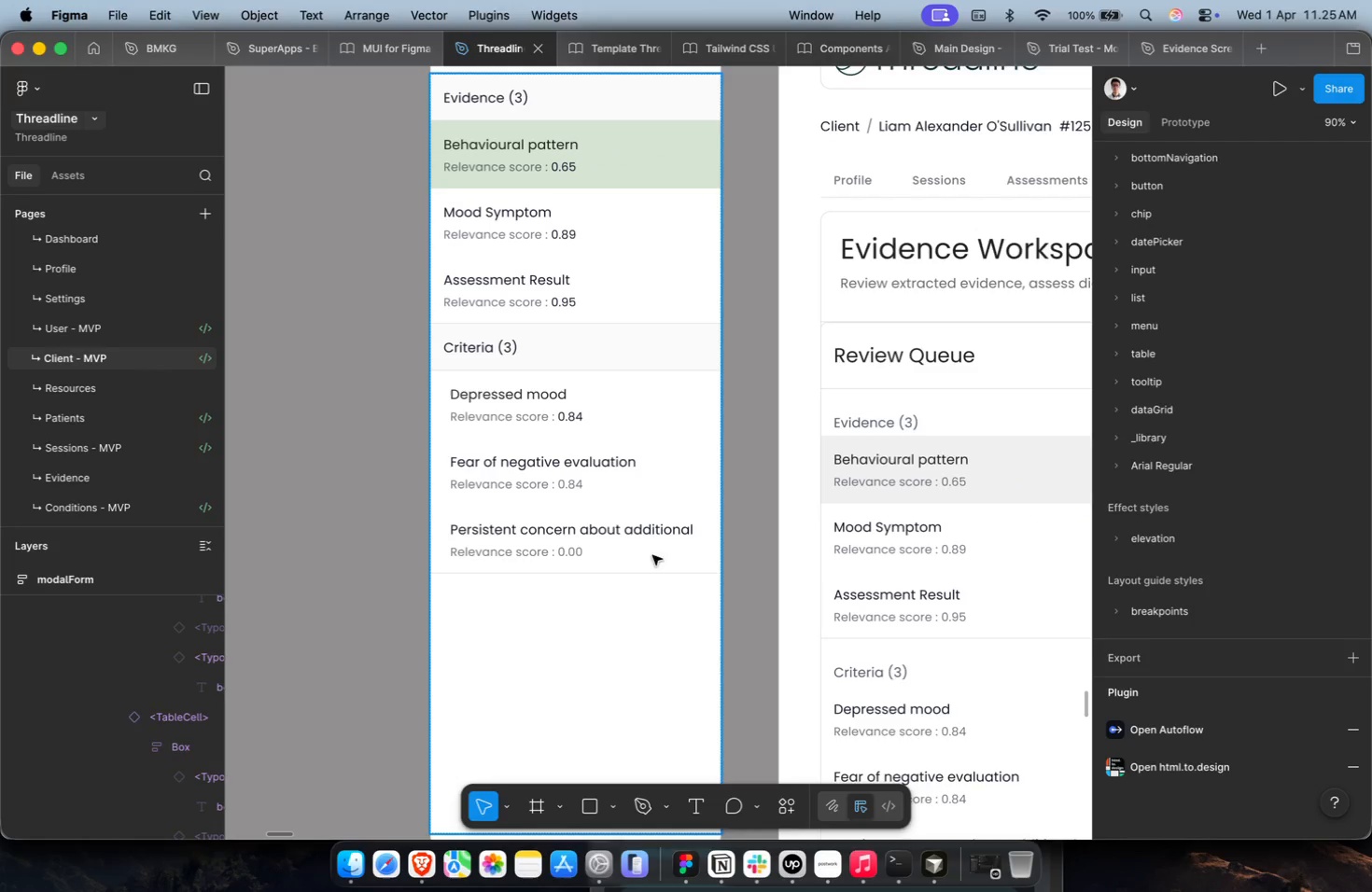 
key(Meta+Z)
 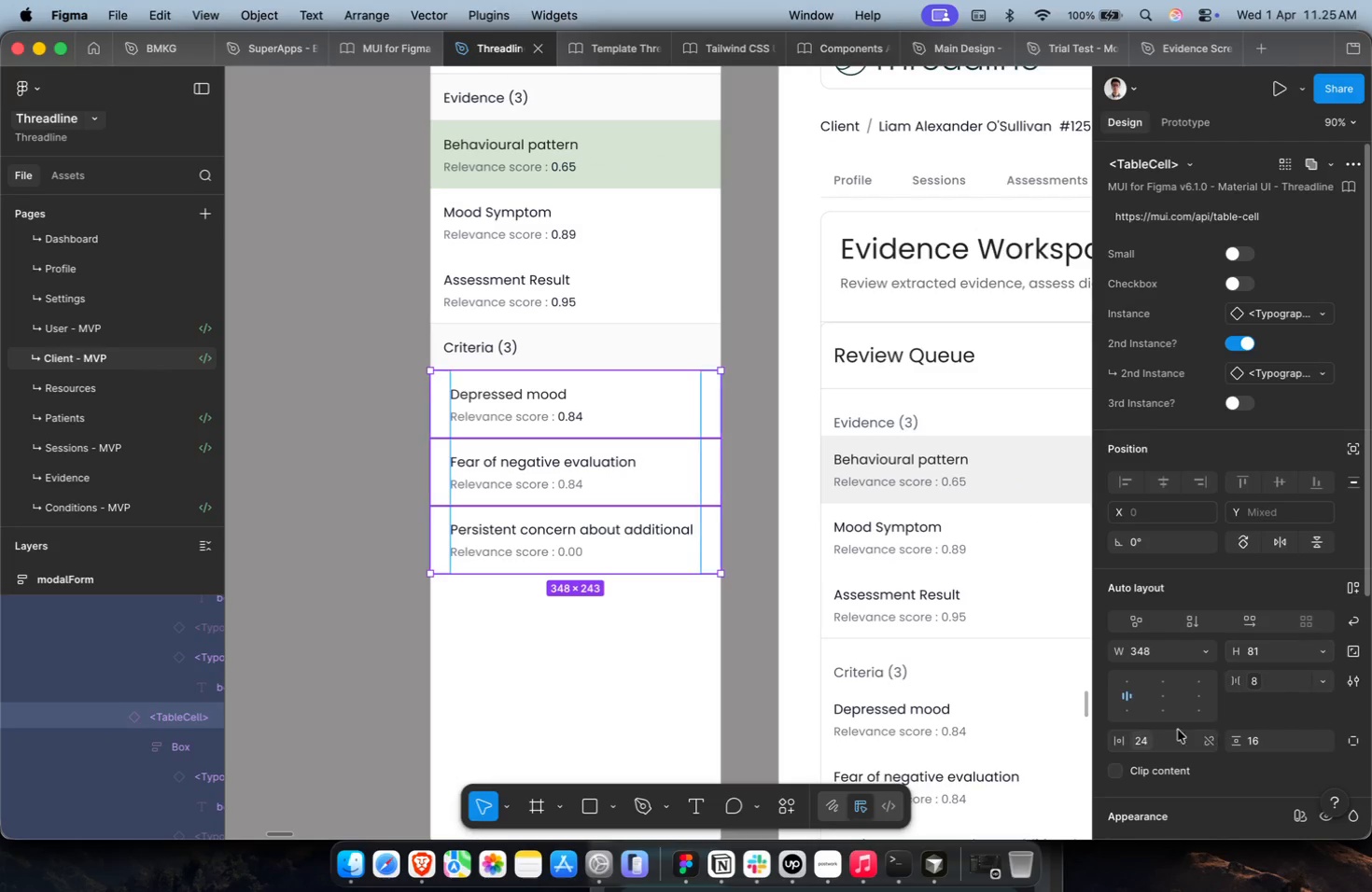 
left_click([1152, 737])
 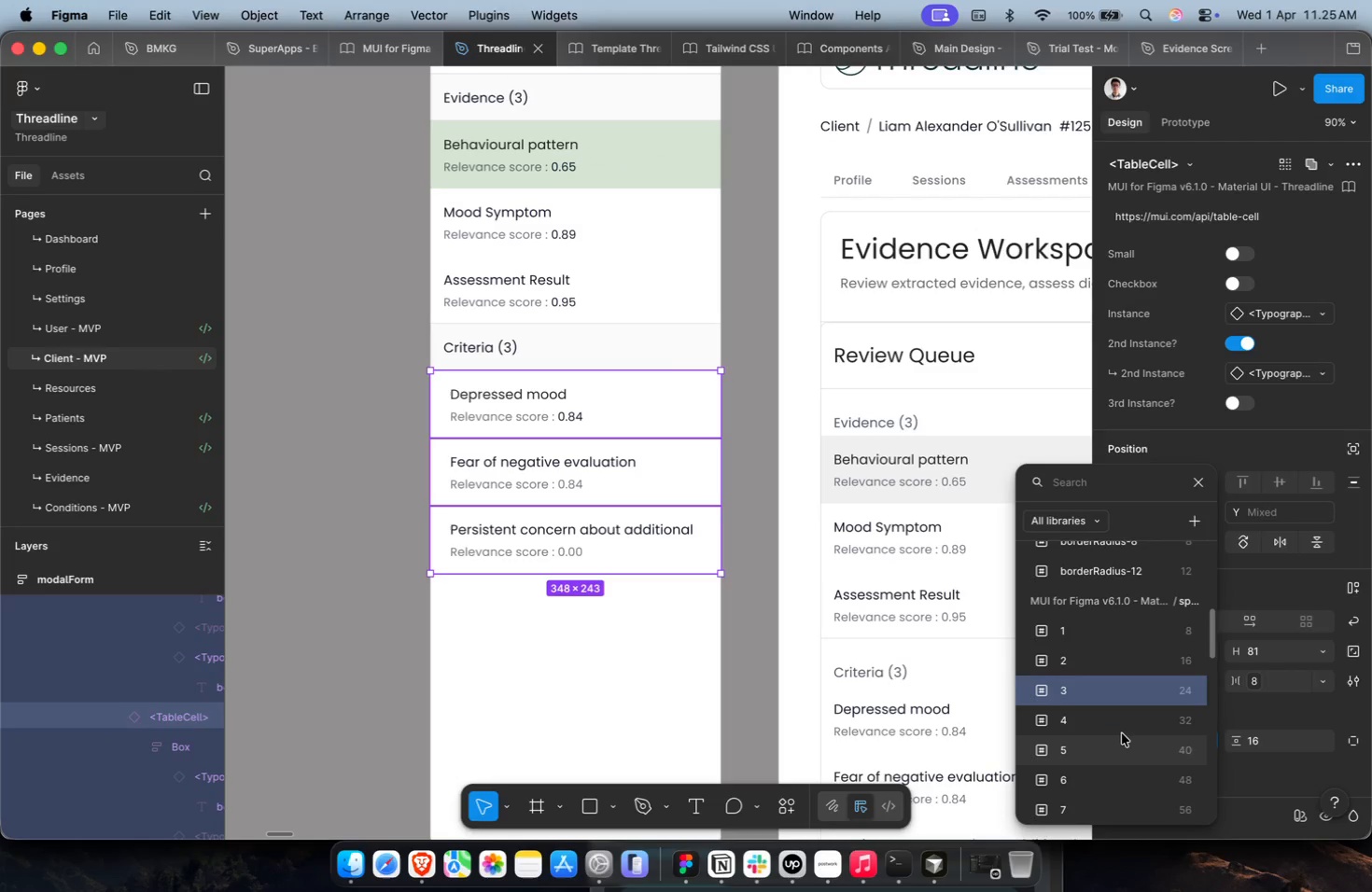 
left_click([1129, 727])
 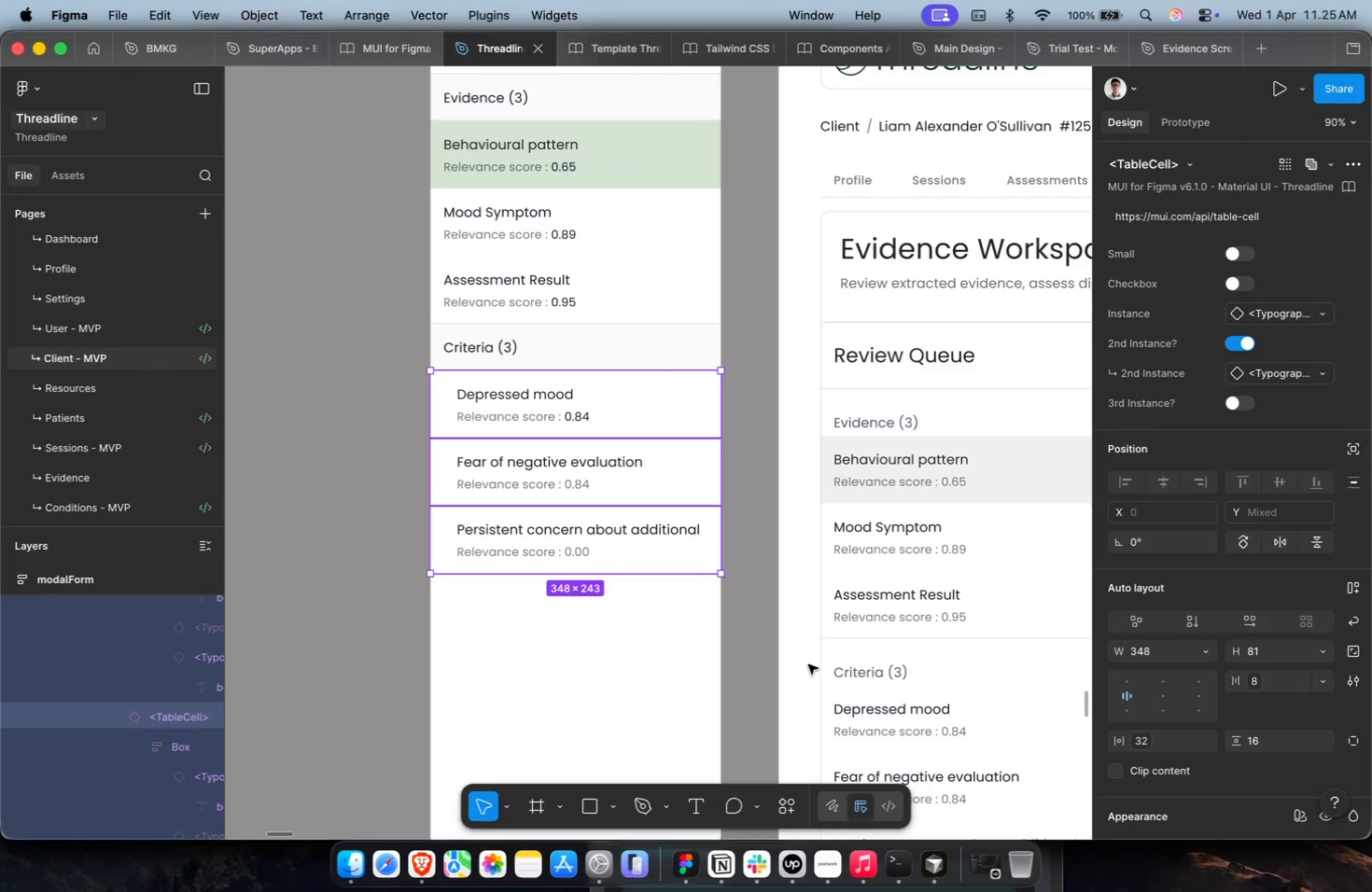 
left_click([716, 662])
 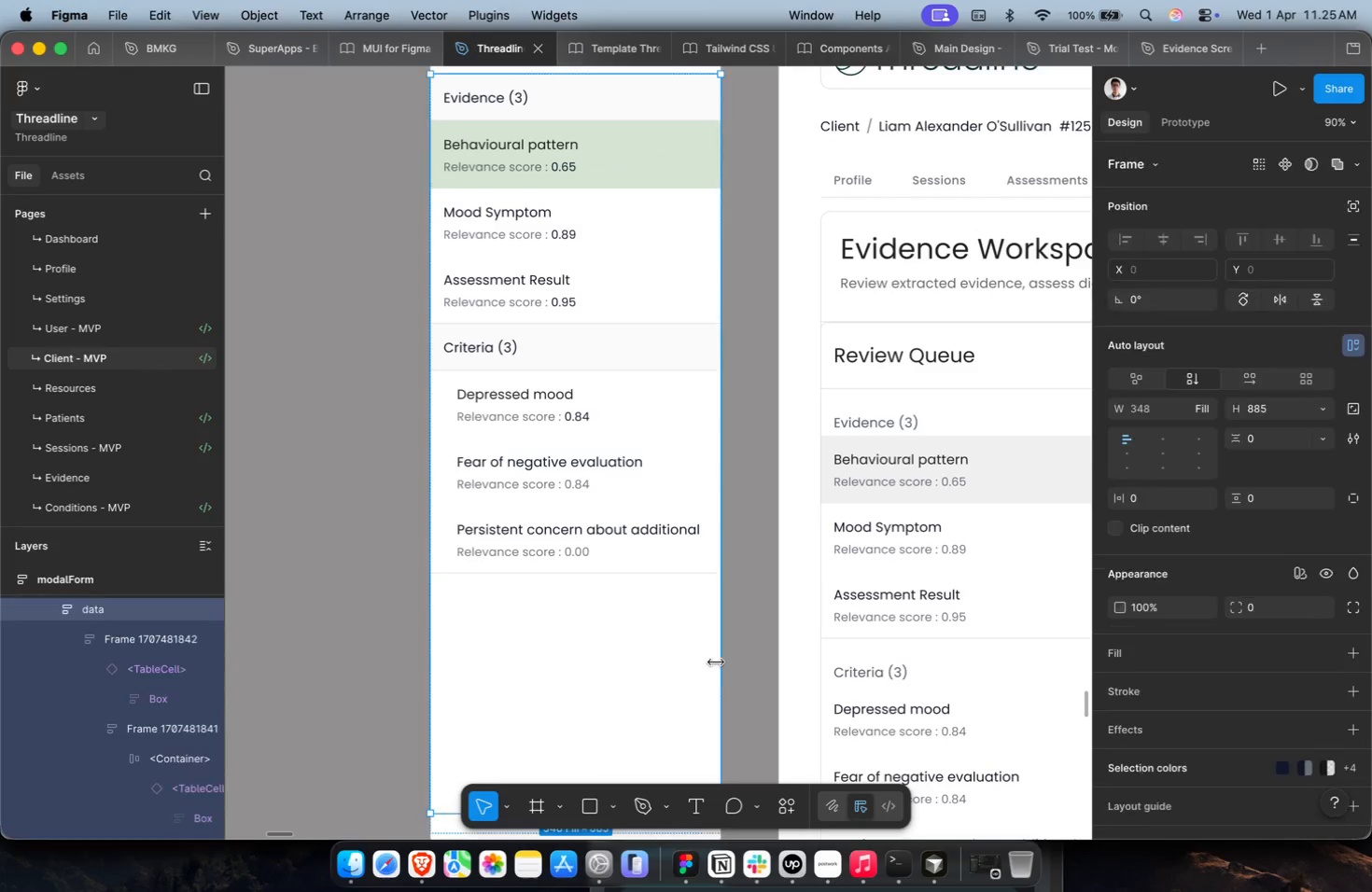 
hold_key(key=CommandLeft, duration=0.34)
scroll: coordinate [705, 629], scroll_direction: up, amount: 3.0
 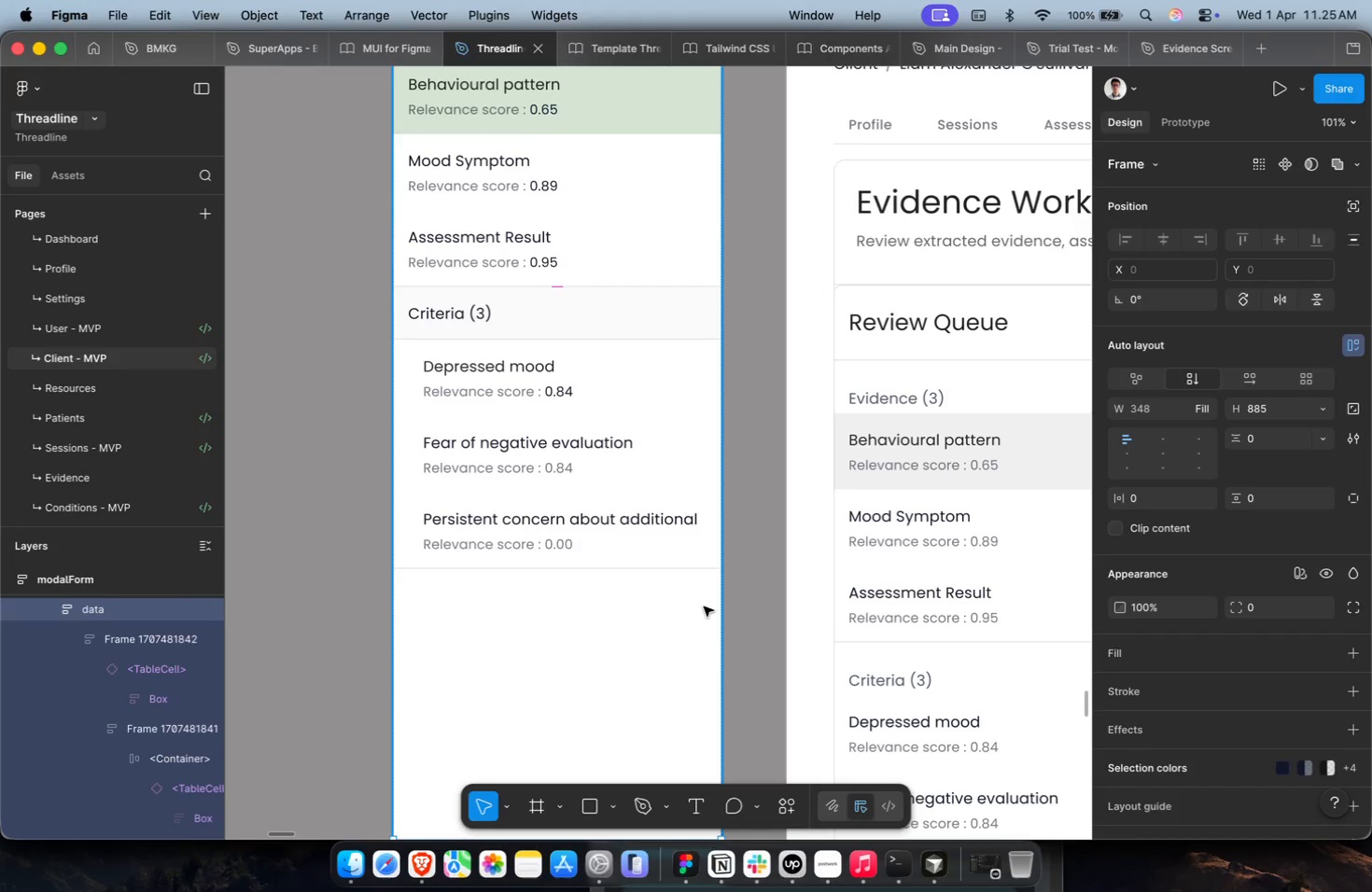 
wait(14.99)
 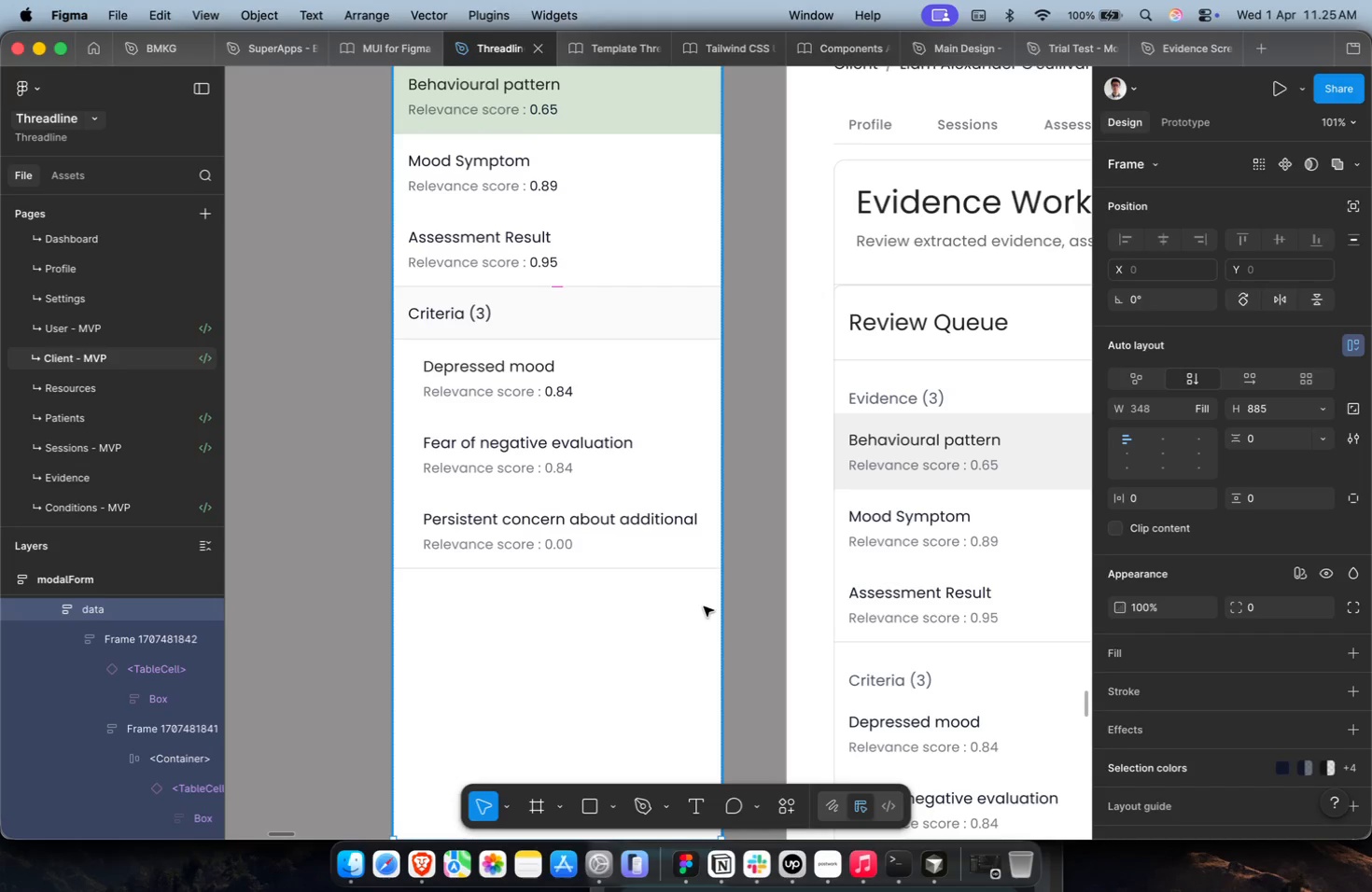 
scroll: coordinate [704, 606], scroll_direction: down, amount: 3.0
 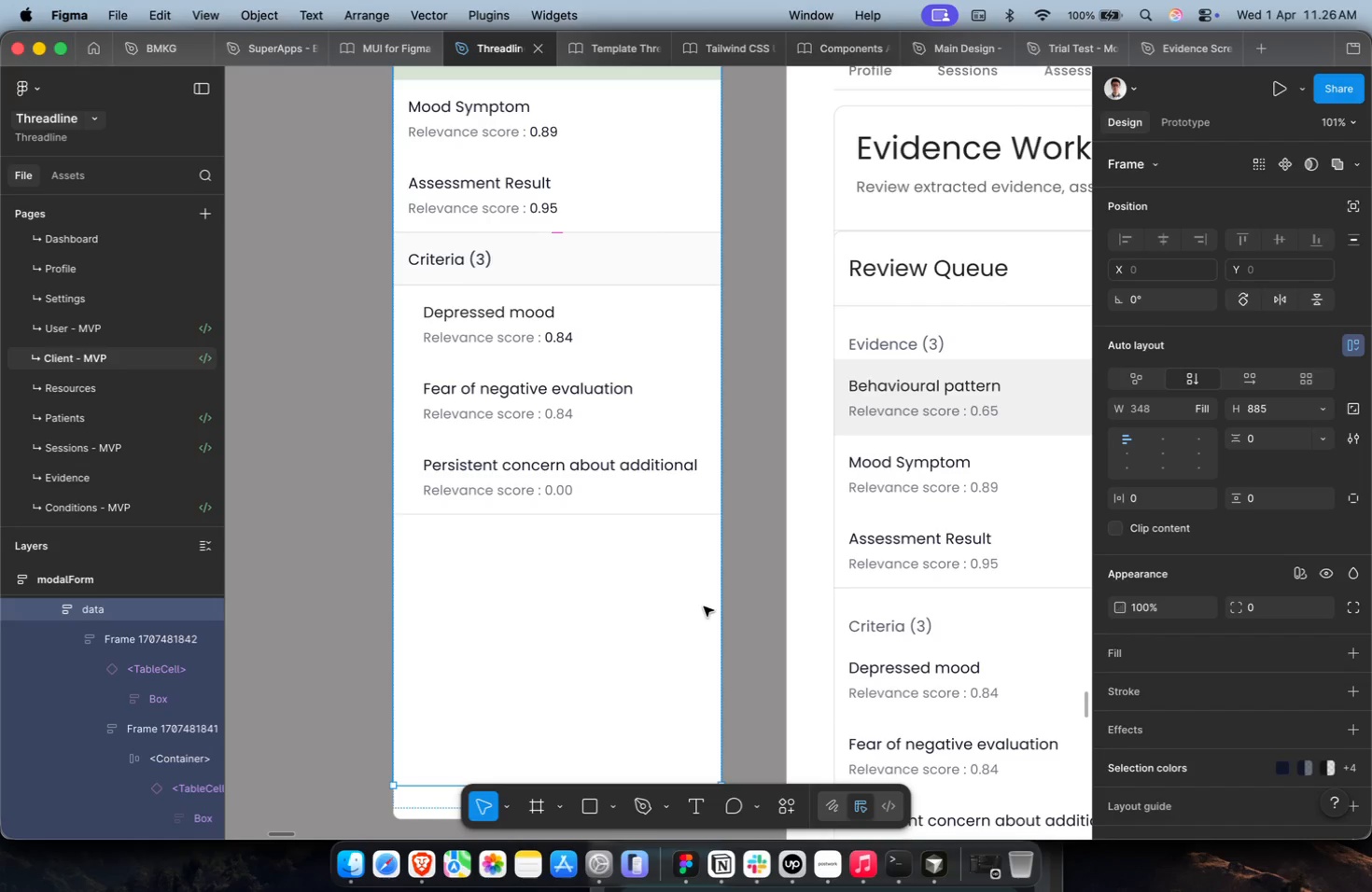 
wait(14.42)
 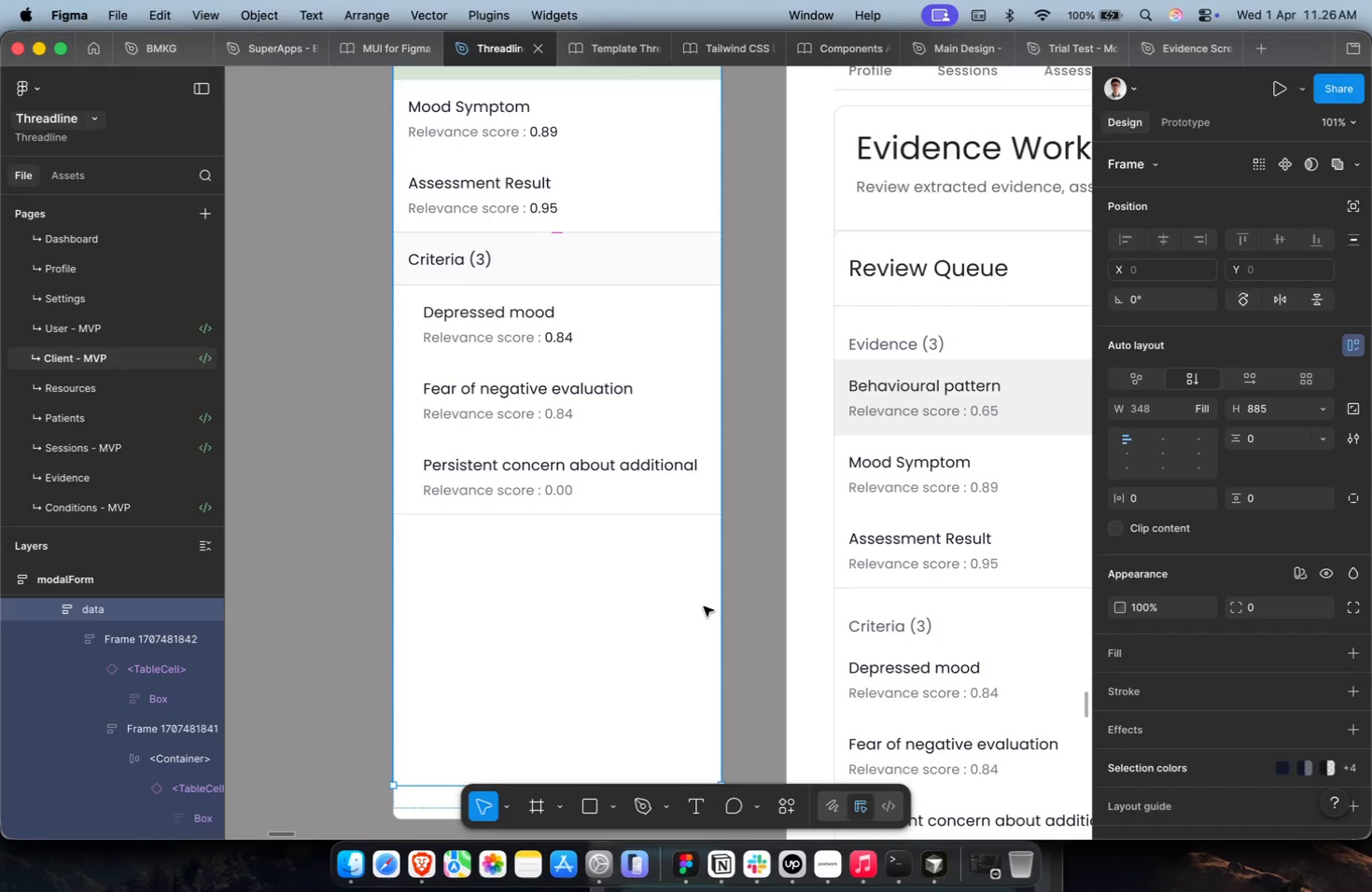 
scroll: coordinate [704, 606], scroll_direction: down, amount: 8.0
 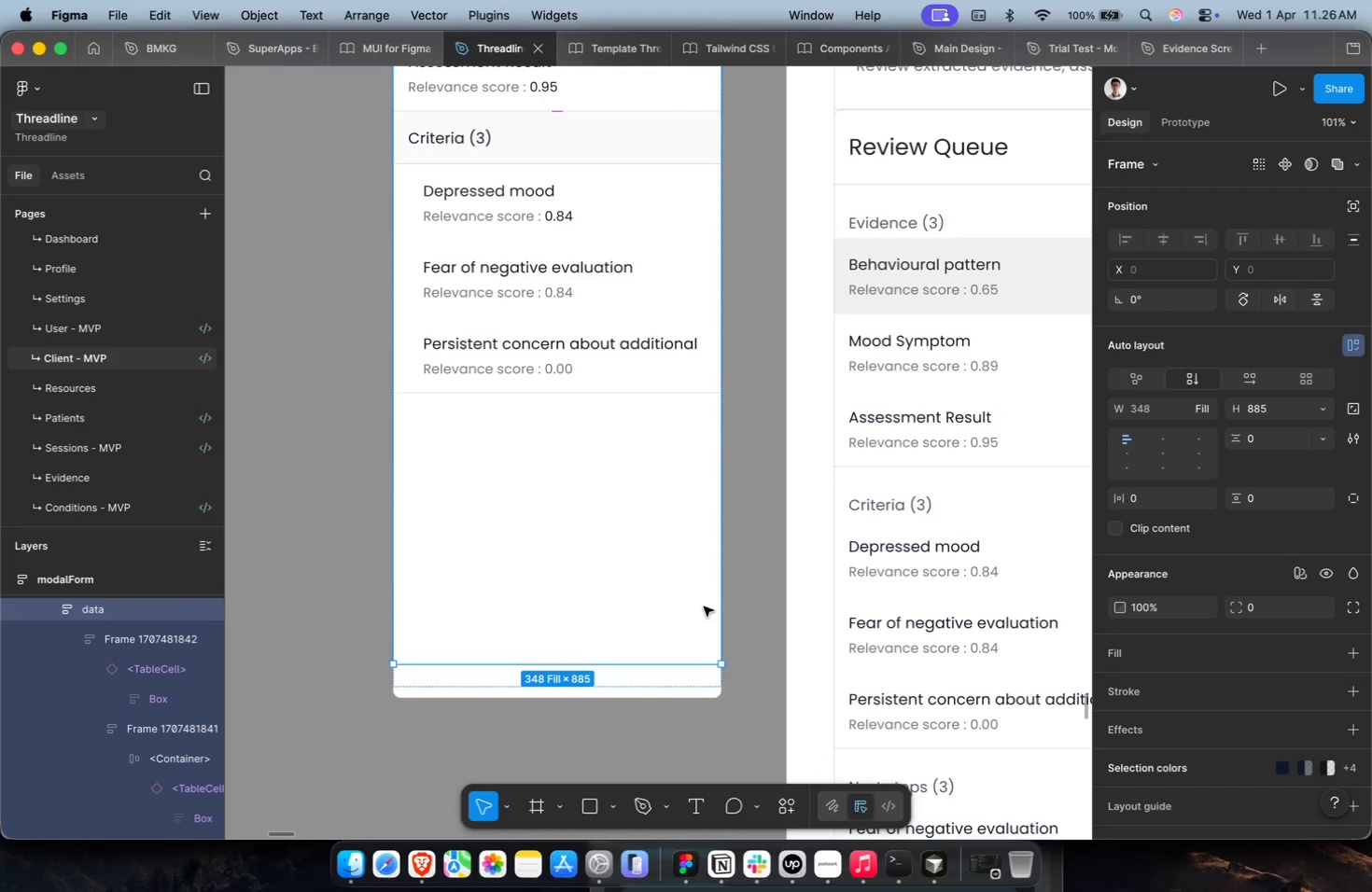 
left_click([770, 617])
 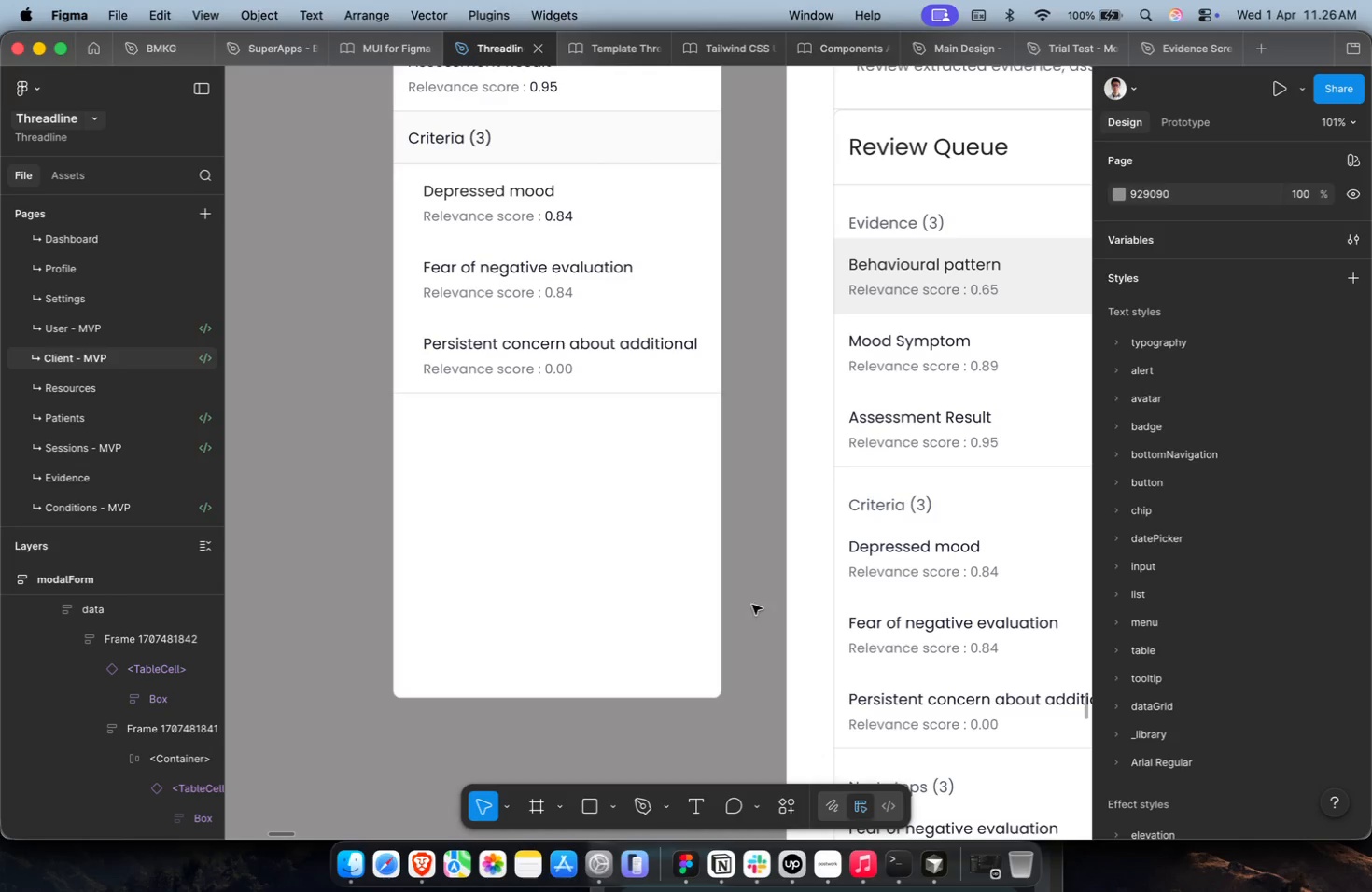 
scroll: coordinate [739, 592], scroll_direction: up, amount: 7.0
 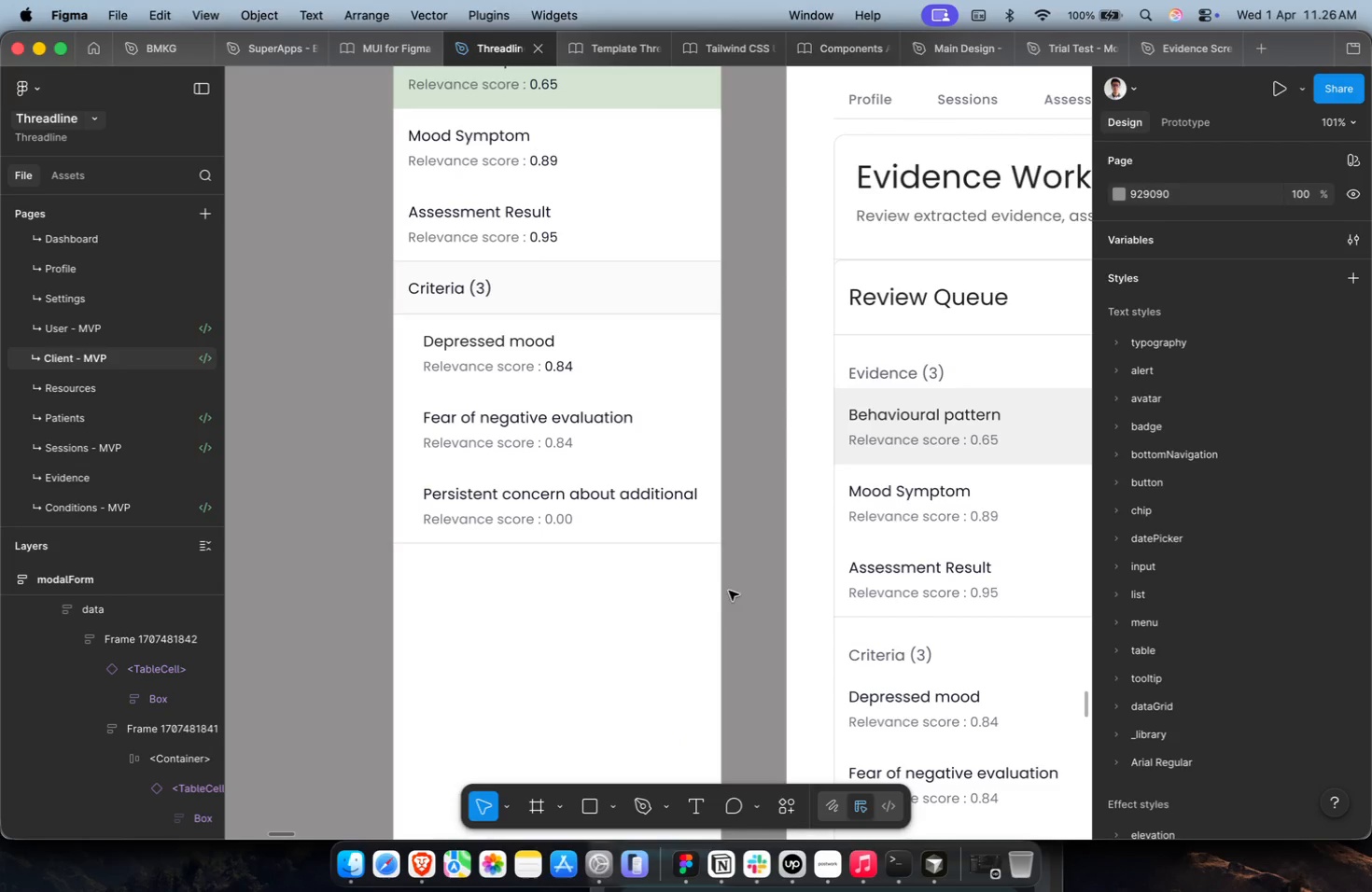 
hold_key(key=CommandLeft, duration=0.9)
scroll: coordinate [520, 535], scroll_direction: up, amount: 2.0
 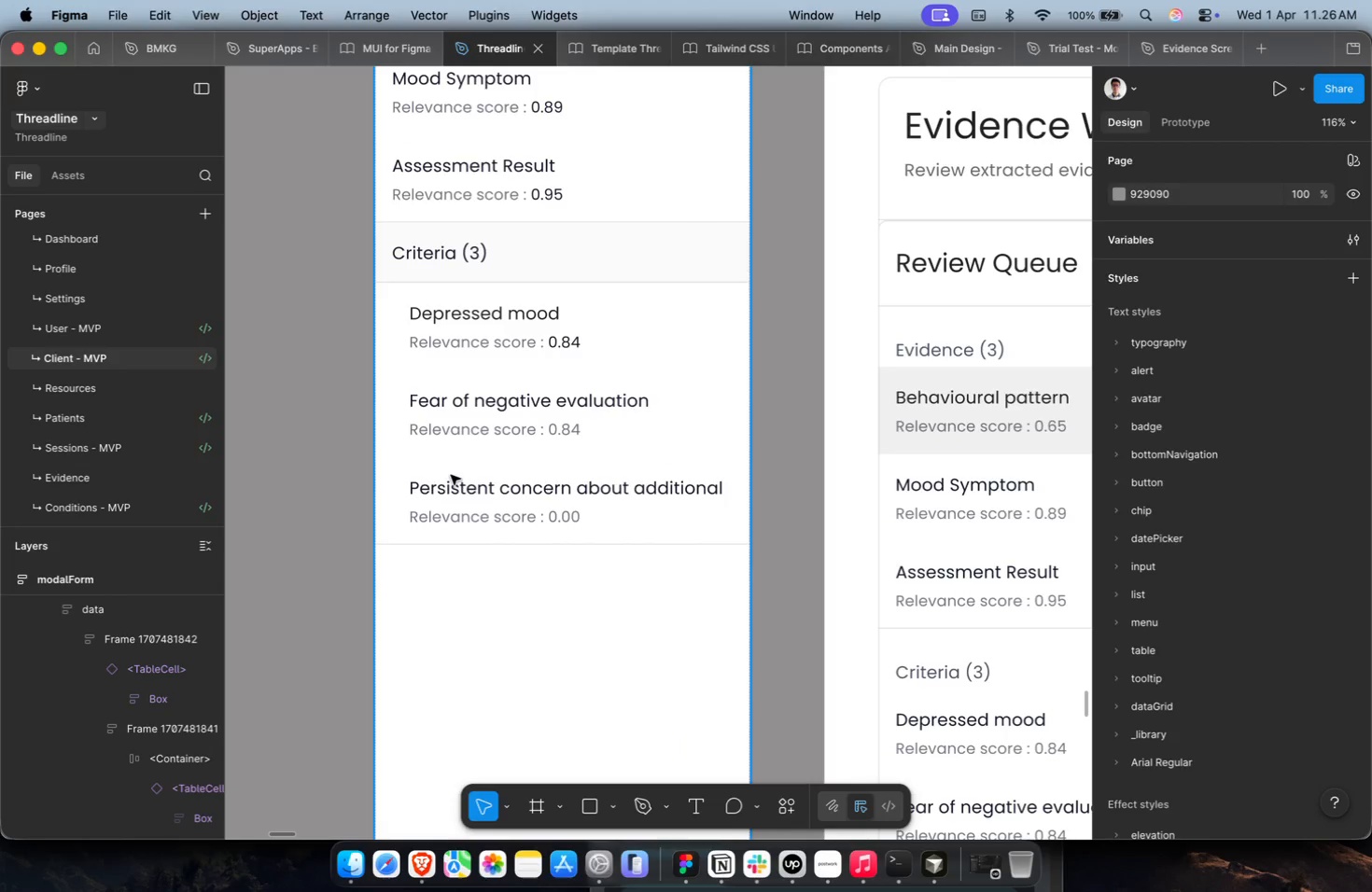 
hold_key(key=CommandLeft, duration=2.34)
 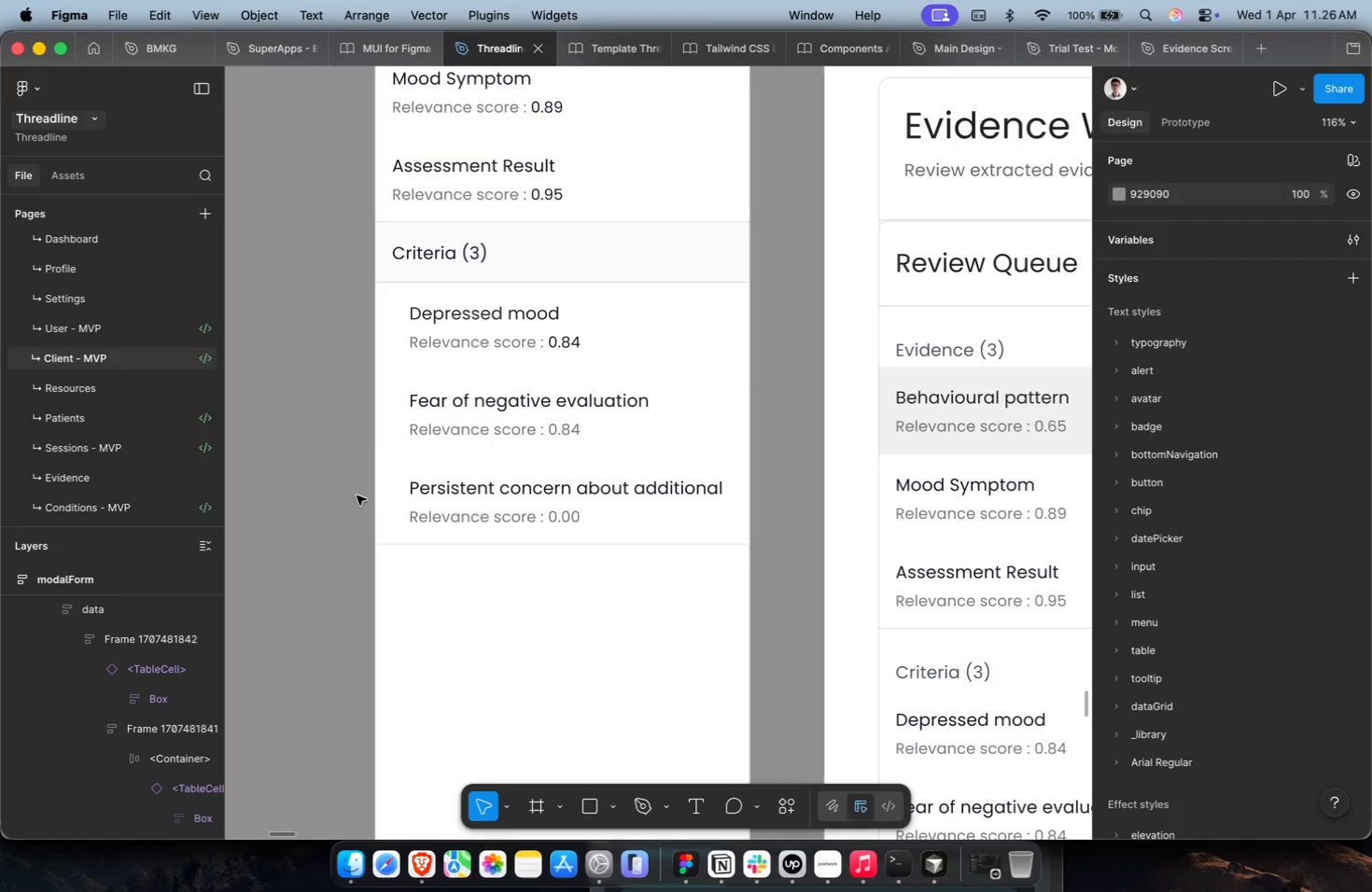 
hold_key(key=CommandLeft, duration=0.42)
 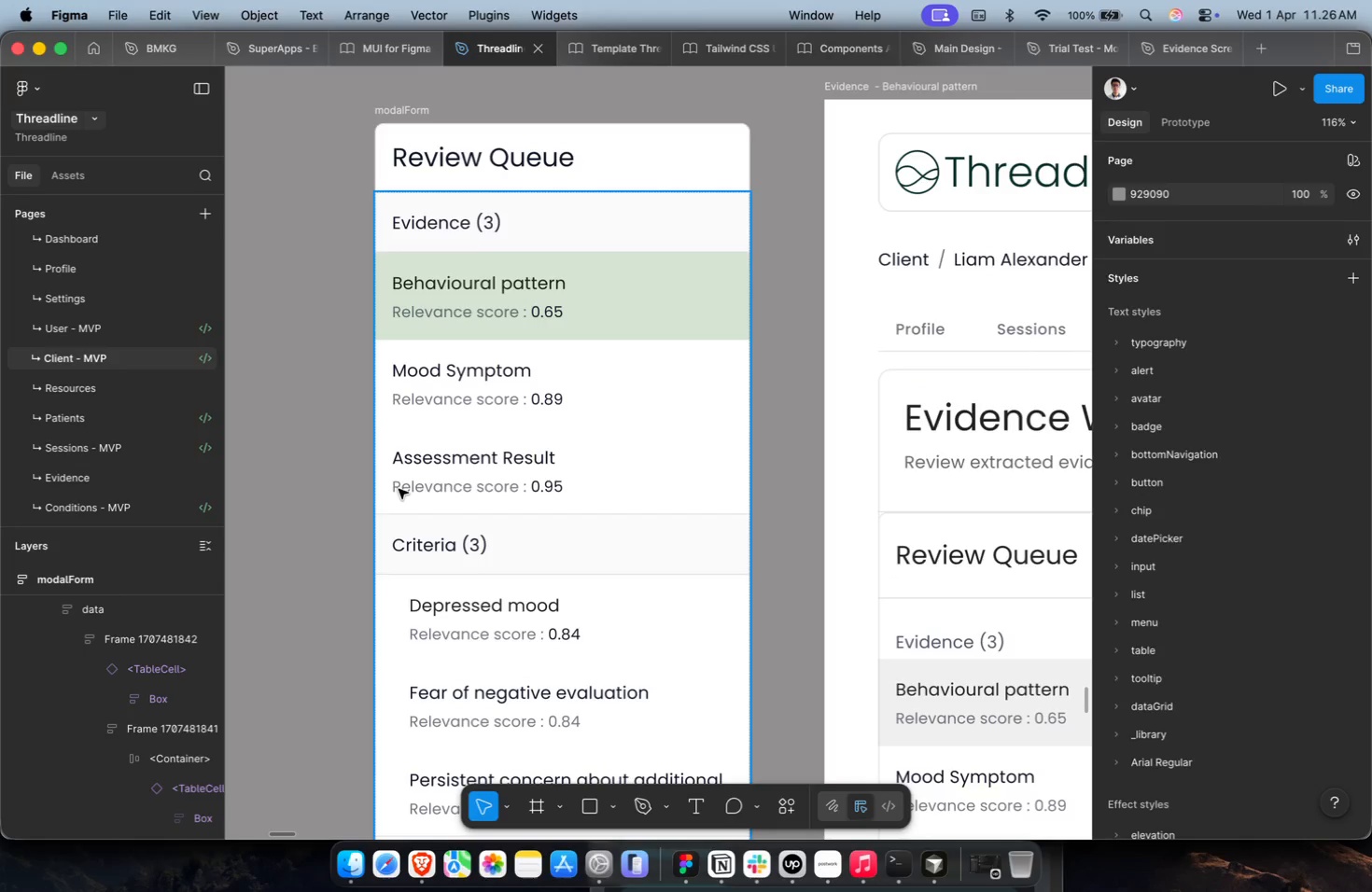 
scroll: coordinate [357, 495], scroll_direction: up, amount: 7.0
 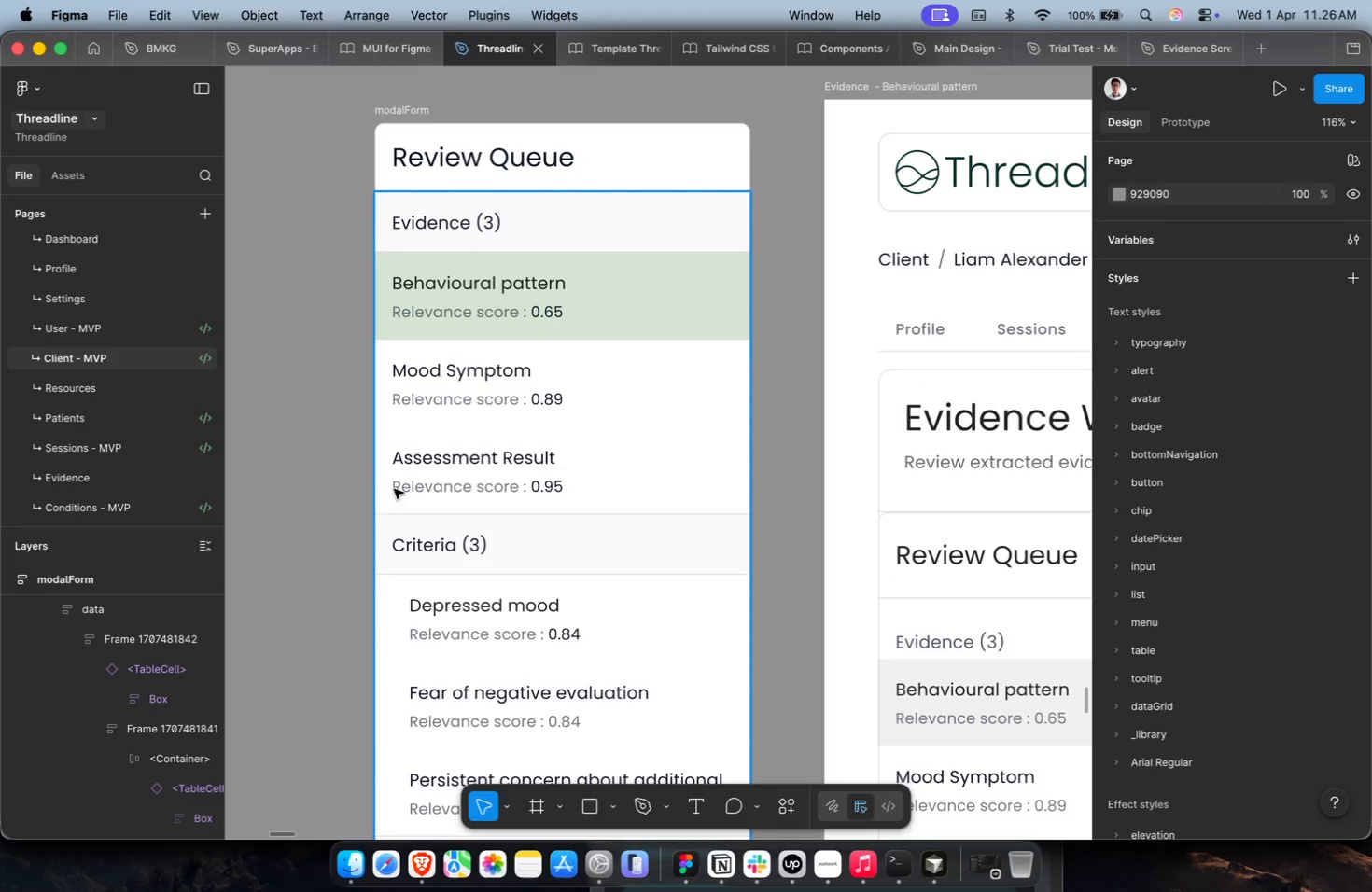 
double_click([399, 489])
 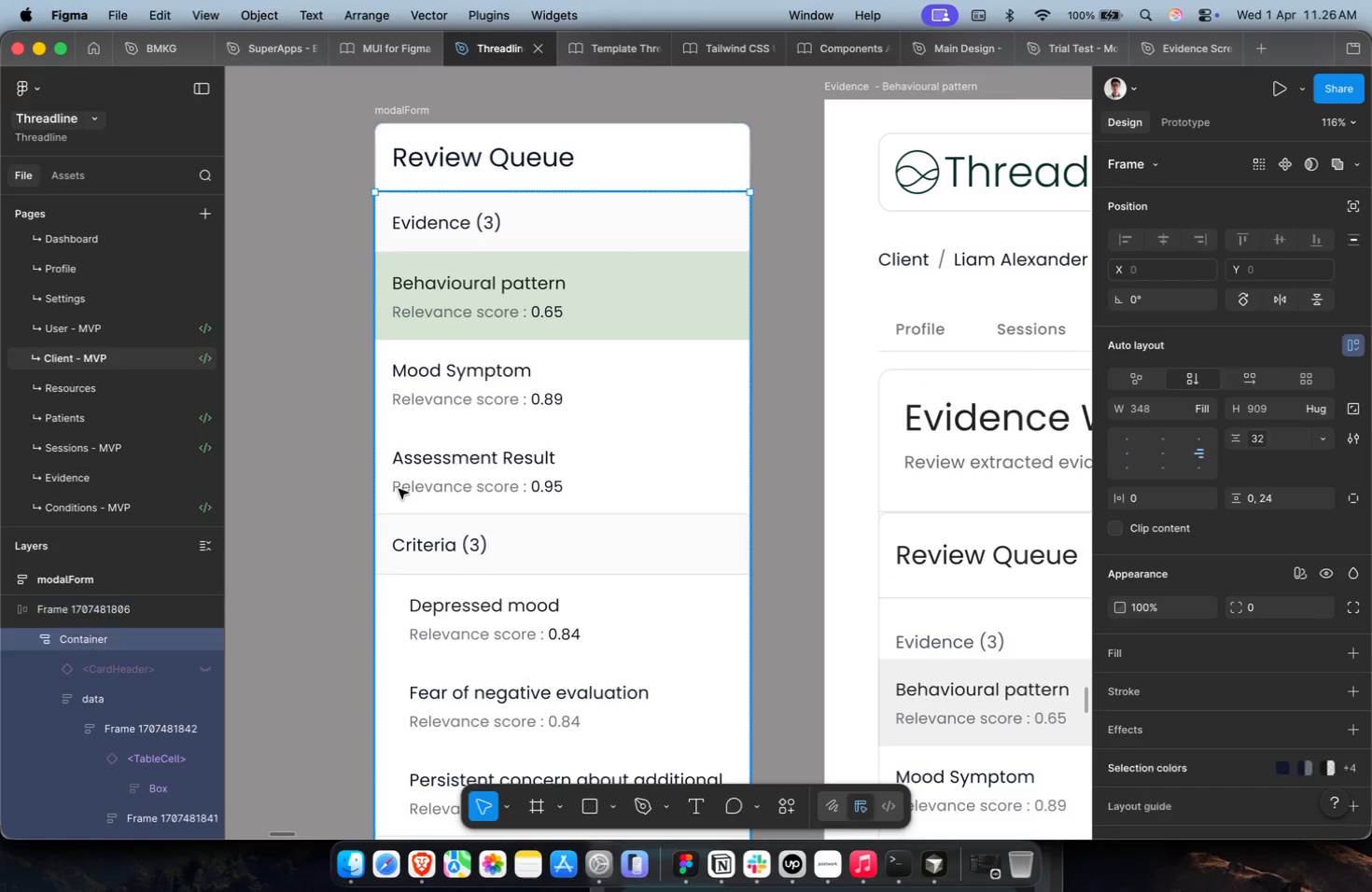 
triple_click([399, 489])
 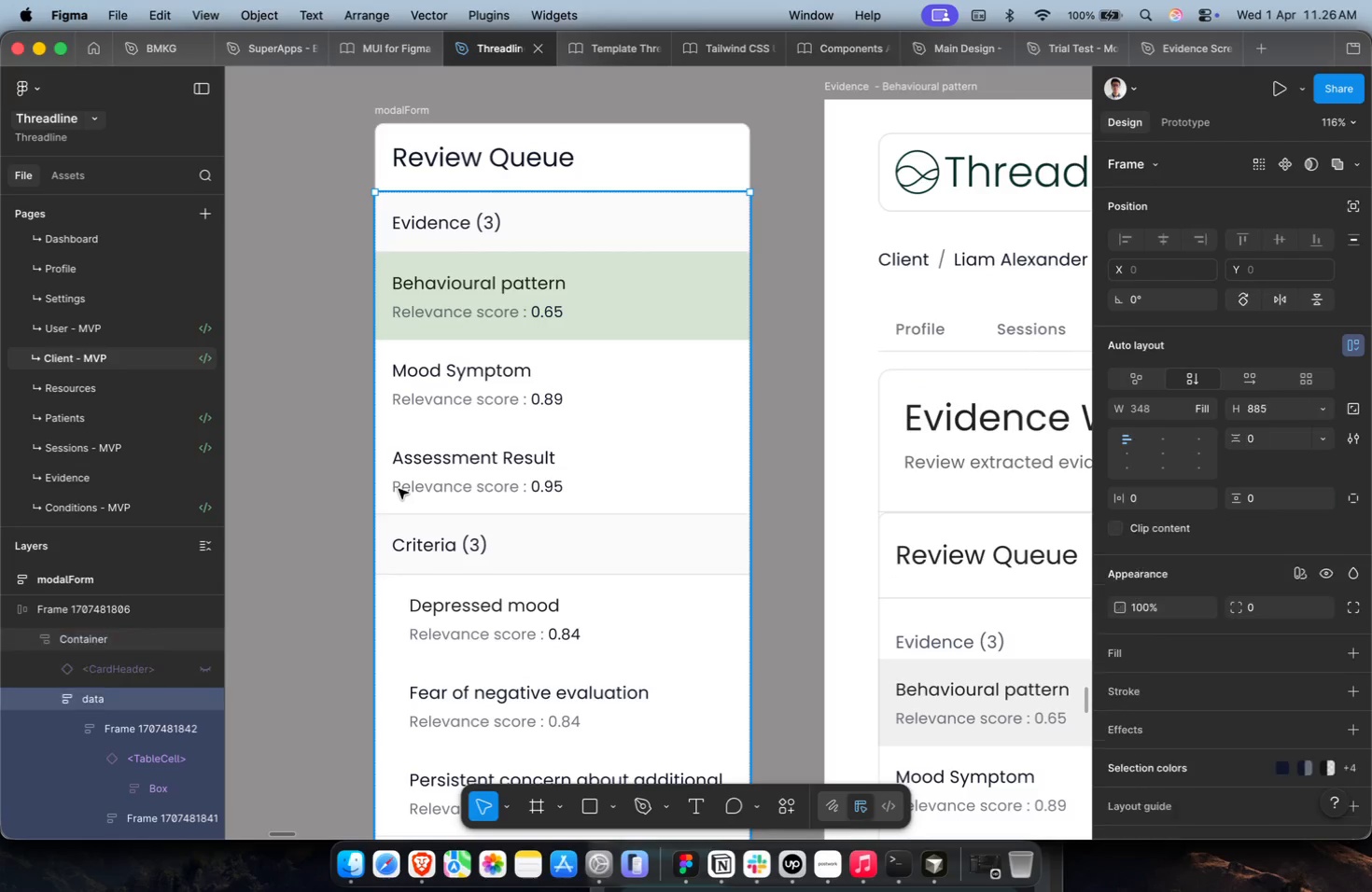 
triple_click([399, 489])
 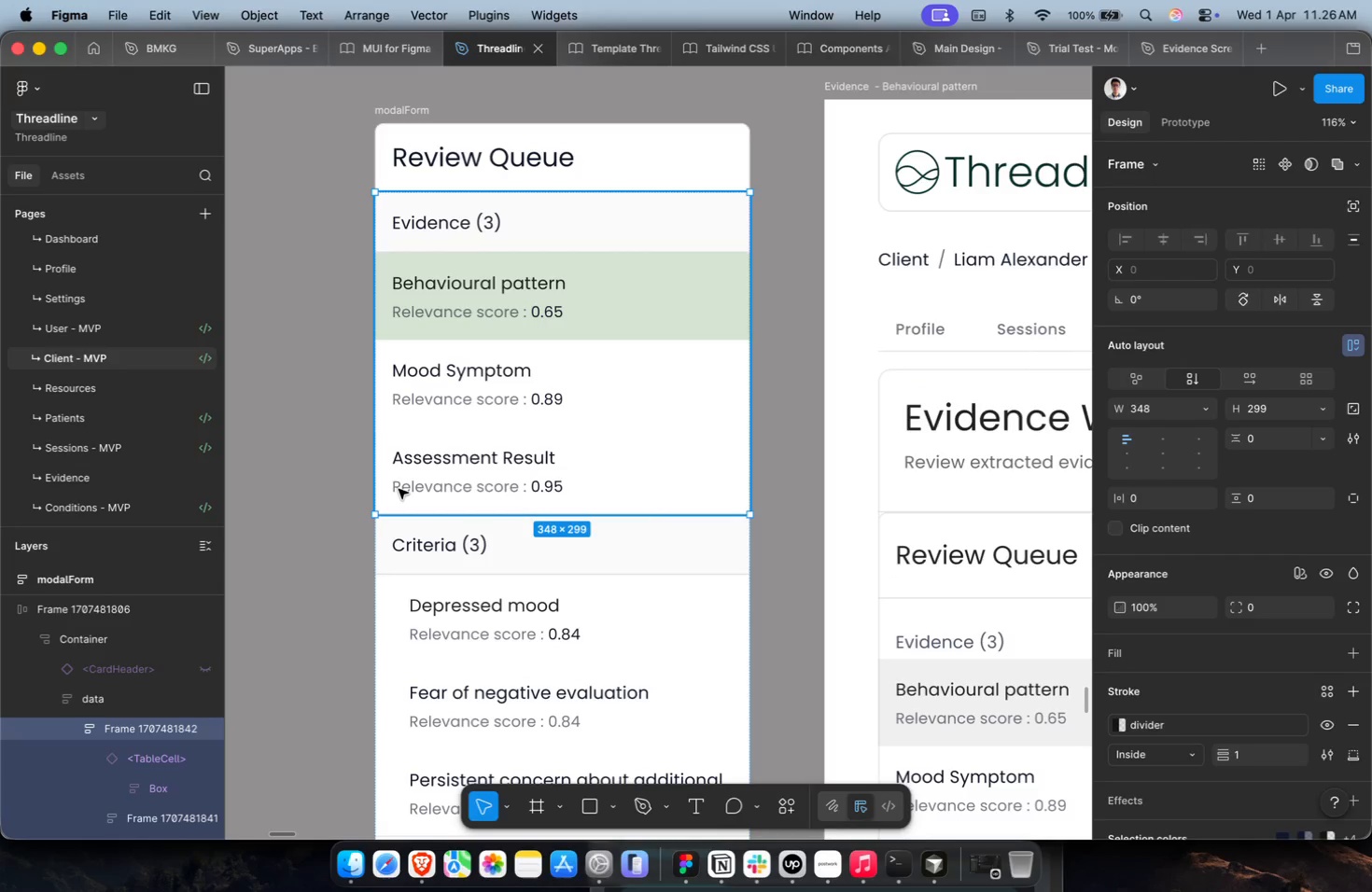 
triple_click([399, 489])
 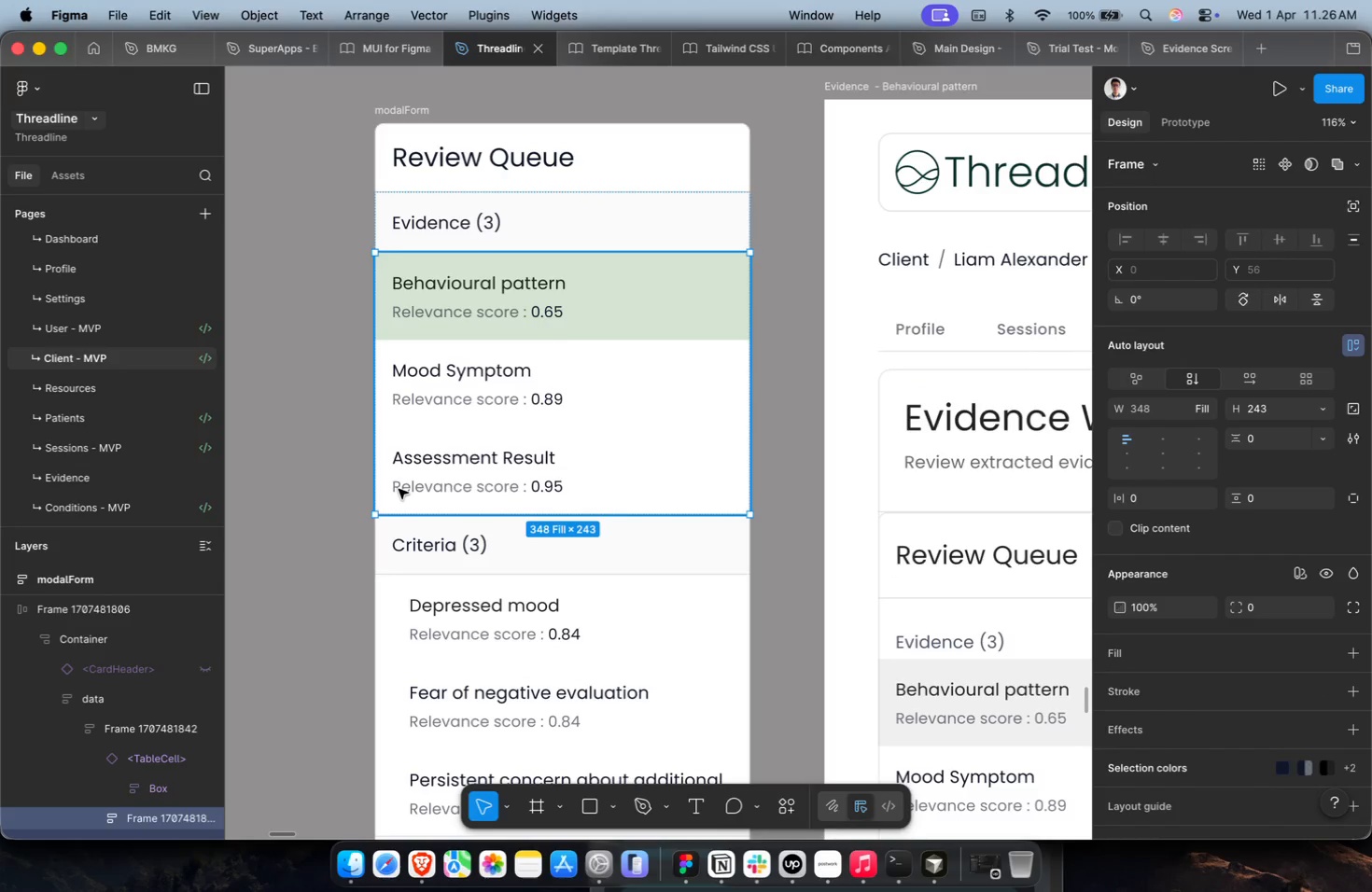 
triple_click([399, 489])
 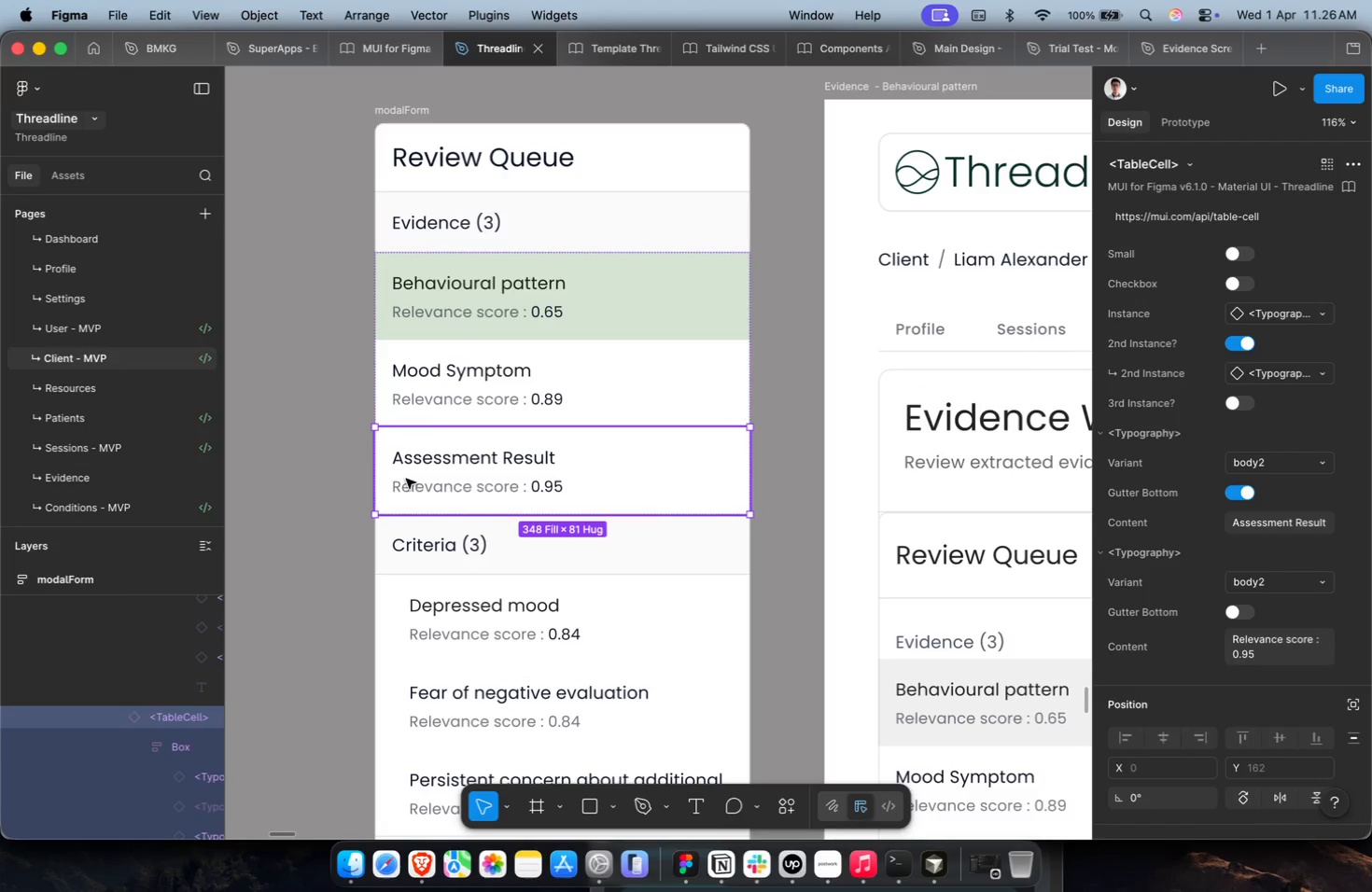 
hold_key(key=ShiftLeft, duration=0.83)
 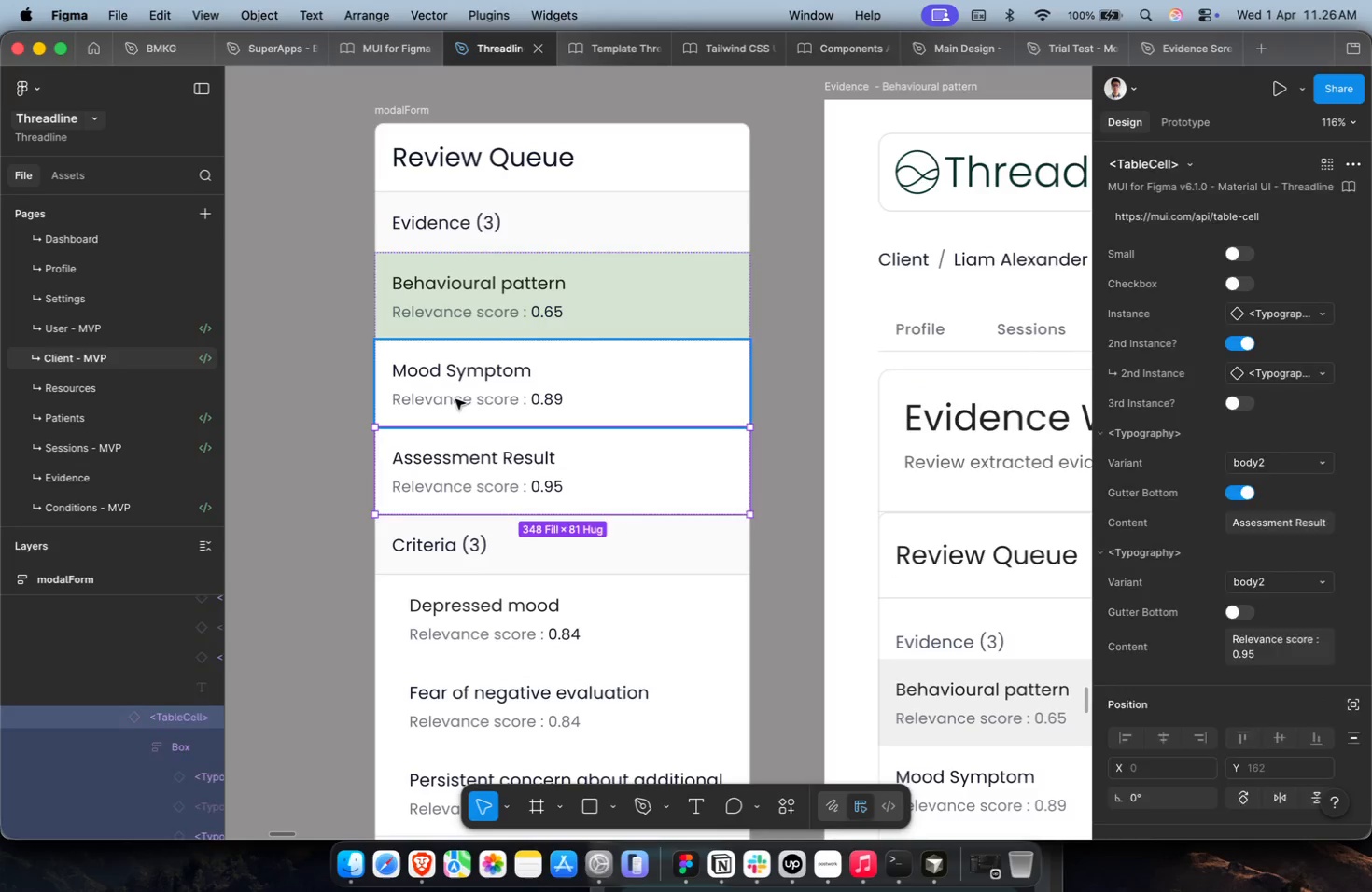 
left_click([455, 399])
 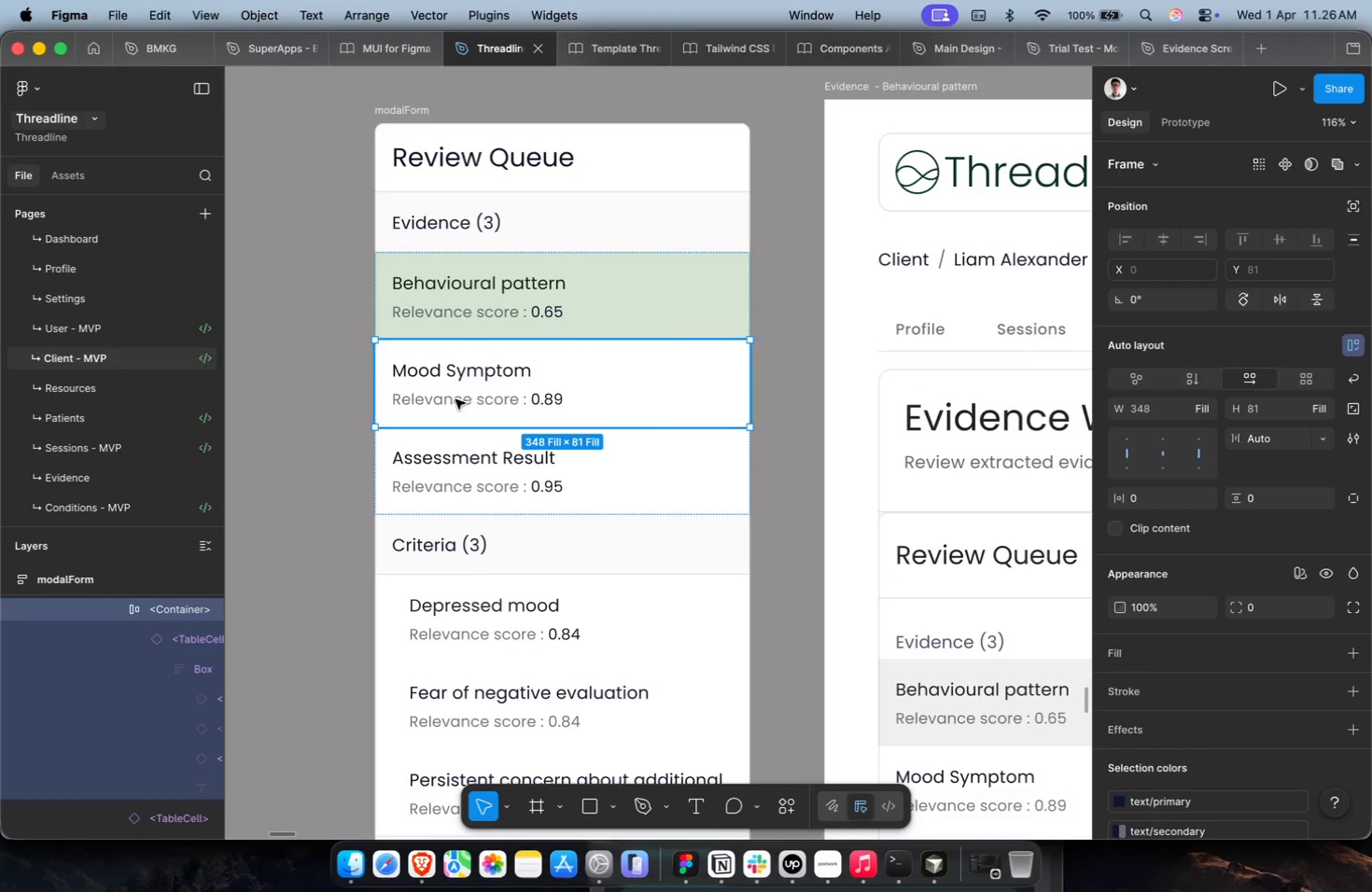 
key(Meta+Shift+CommandLeft)
 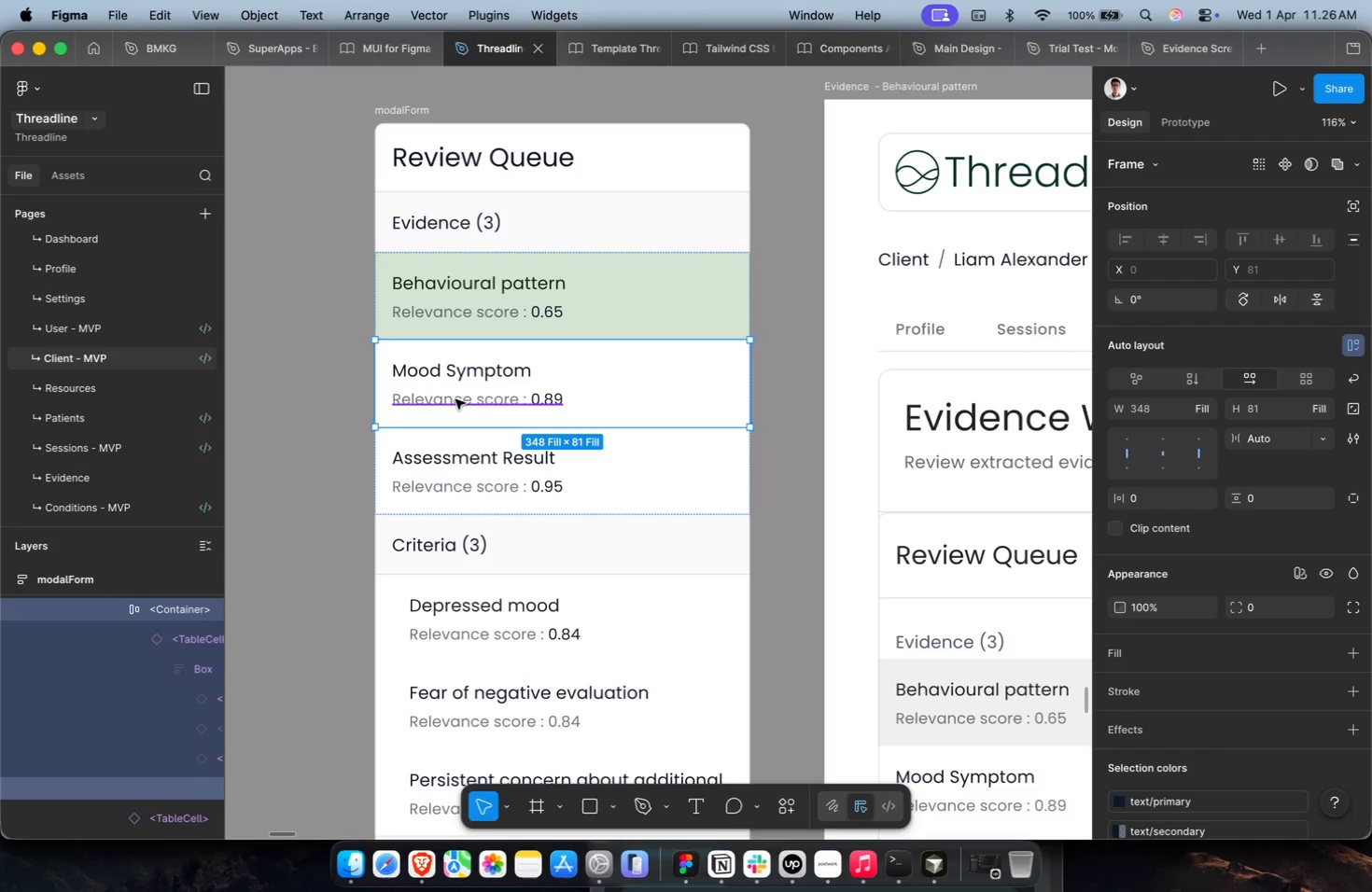 
key(Meta+Shift+G)
 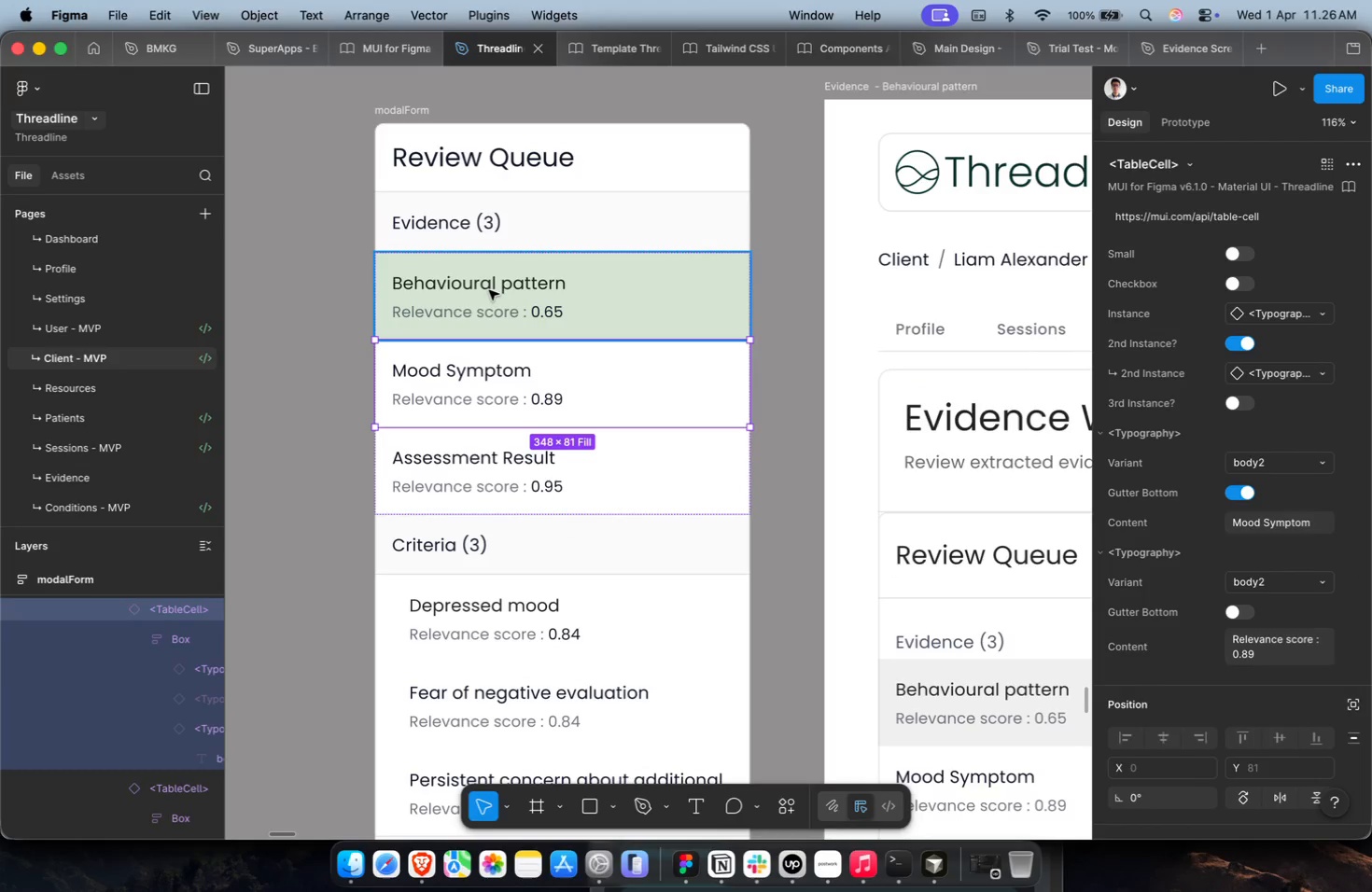 
left_click([489, 290])
 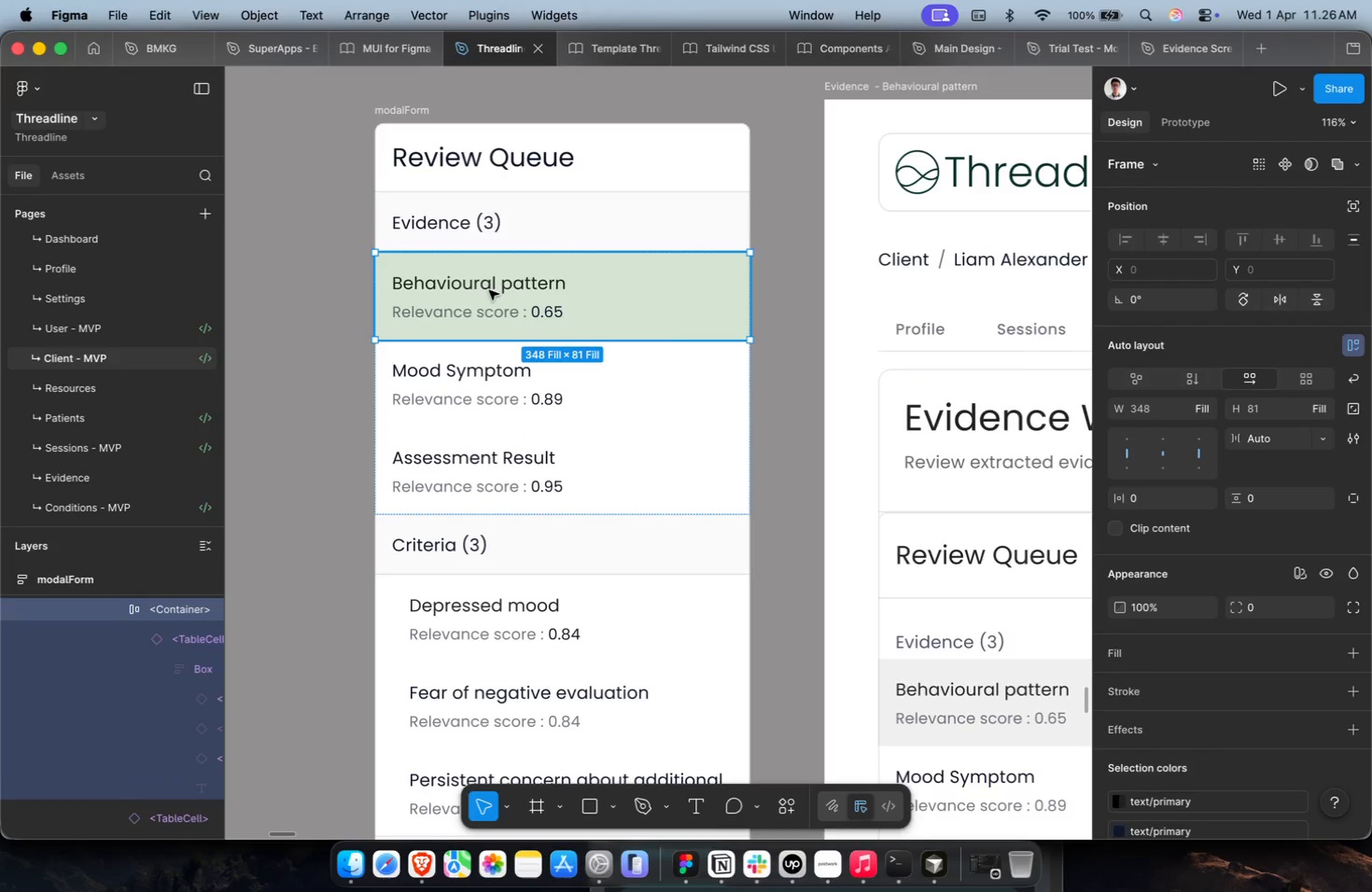 
key(Meta+Shift+G)
 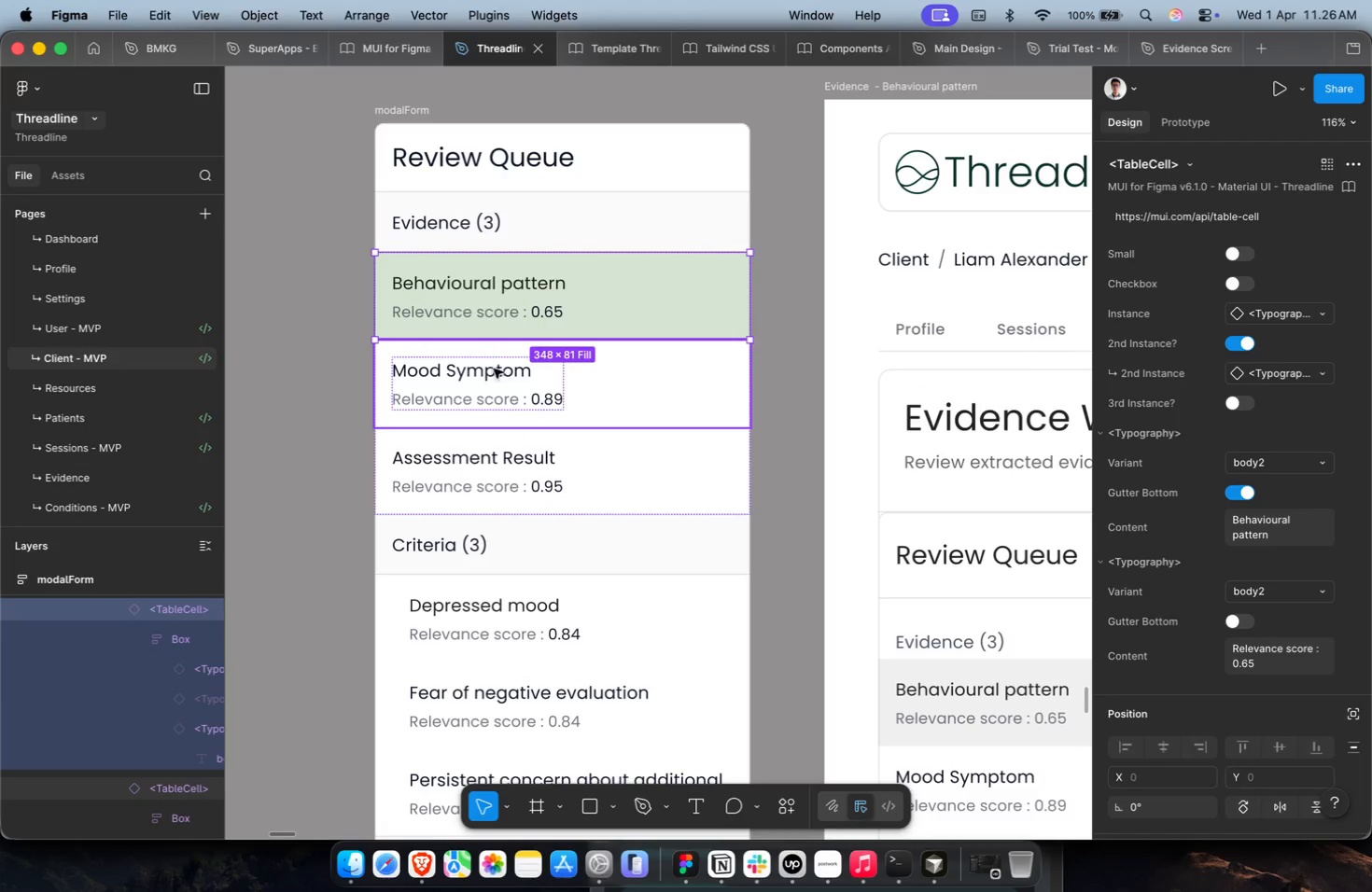 
left_click([493, 380])
 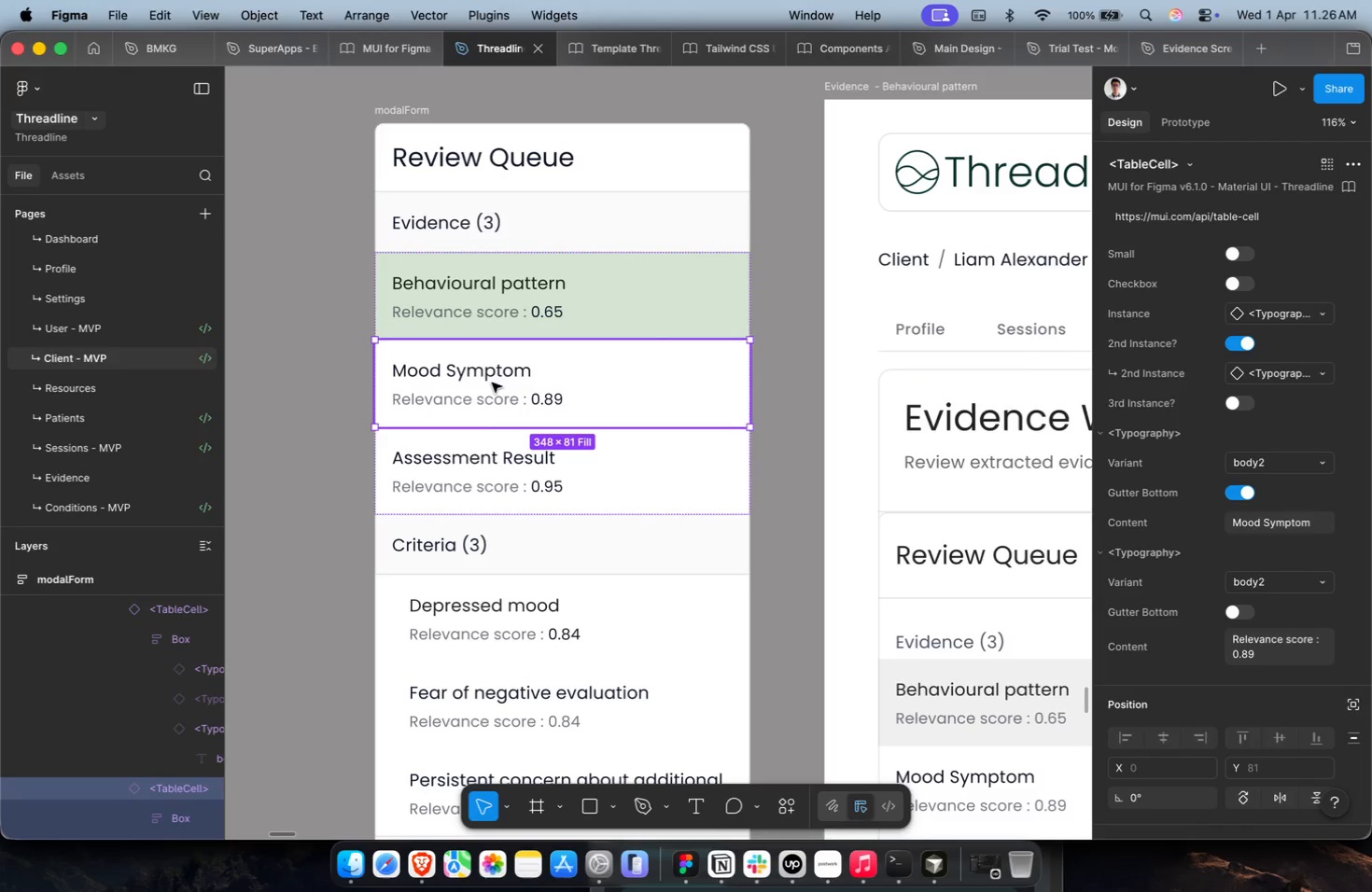 
hold_key(key=ShiftLeft, duration=0.54)
double_click([463, 456])
 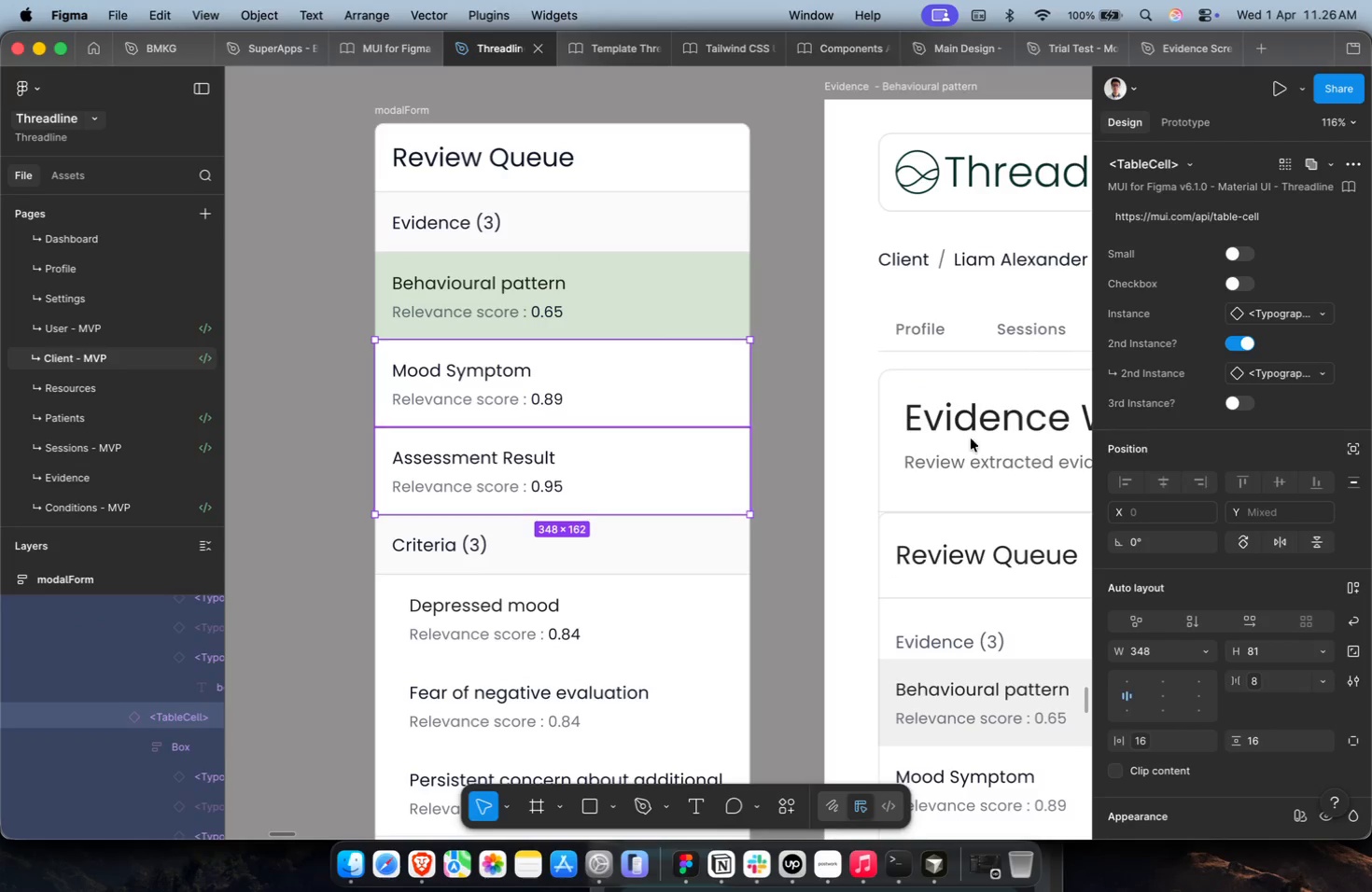 
hold_key(key=ShiftLeft, duration=0.94)
left_click([658, 309])
 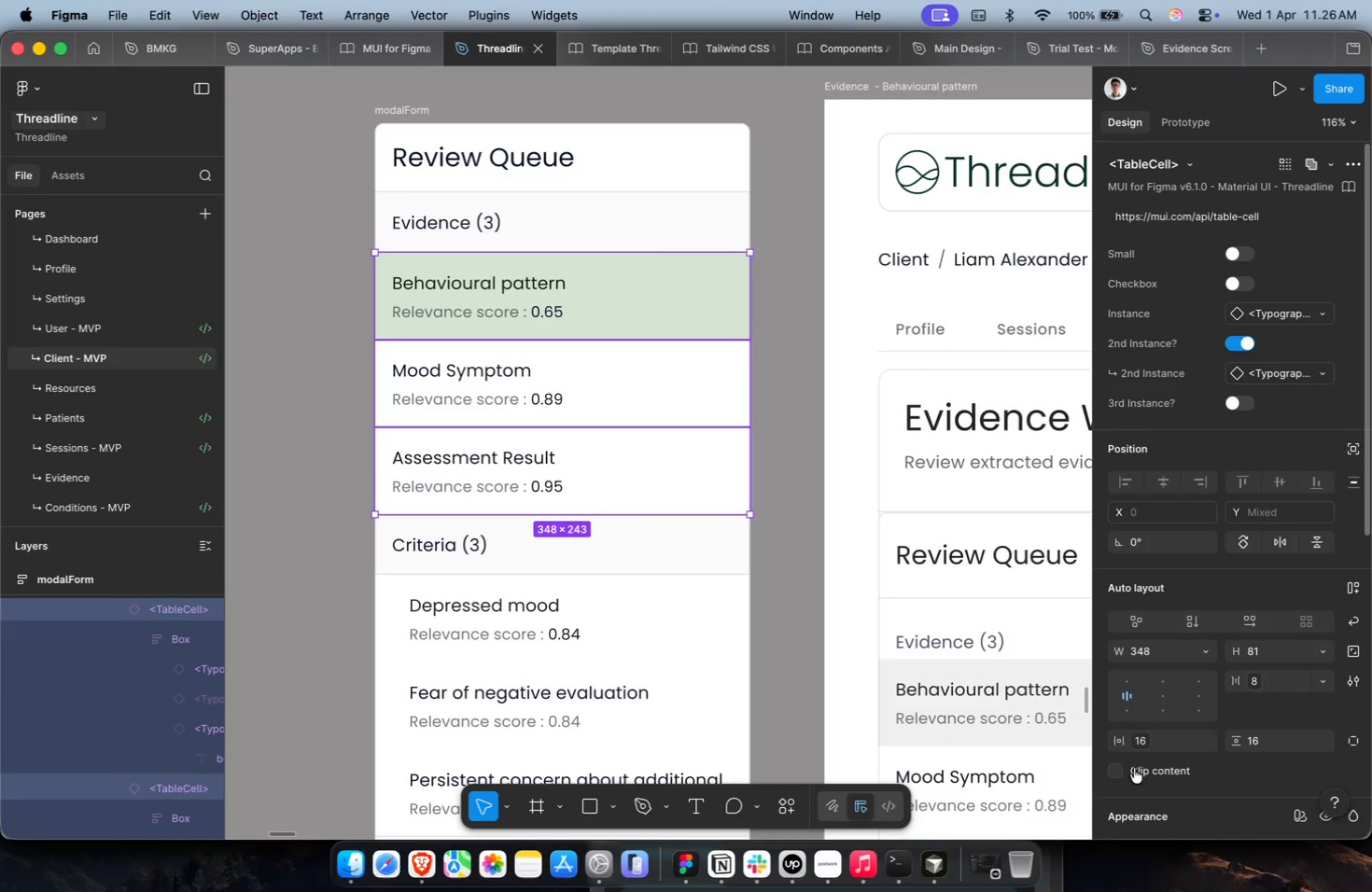 
left_click([1139, 738])
 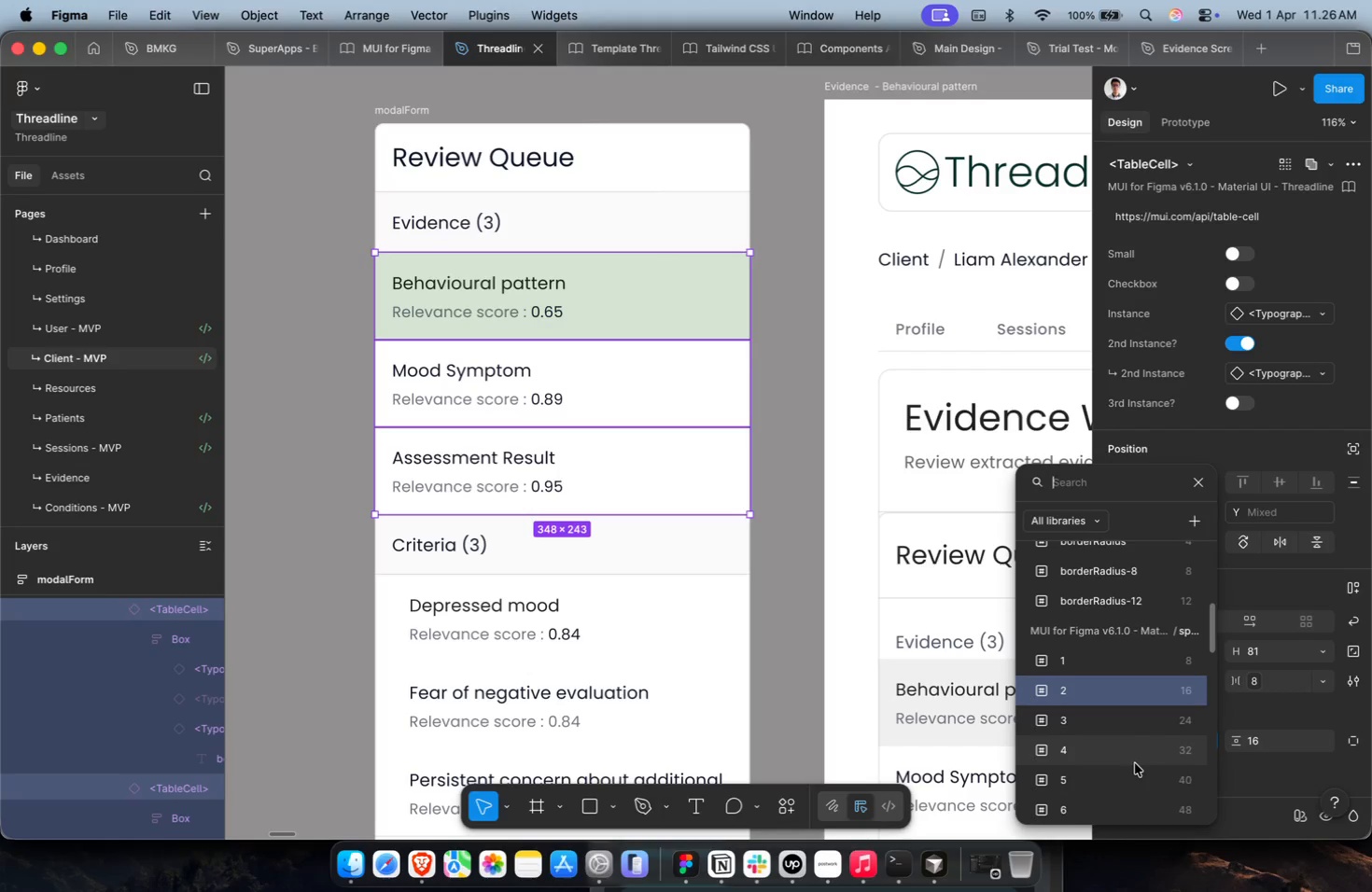 
left_click([1137, 760])
 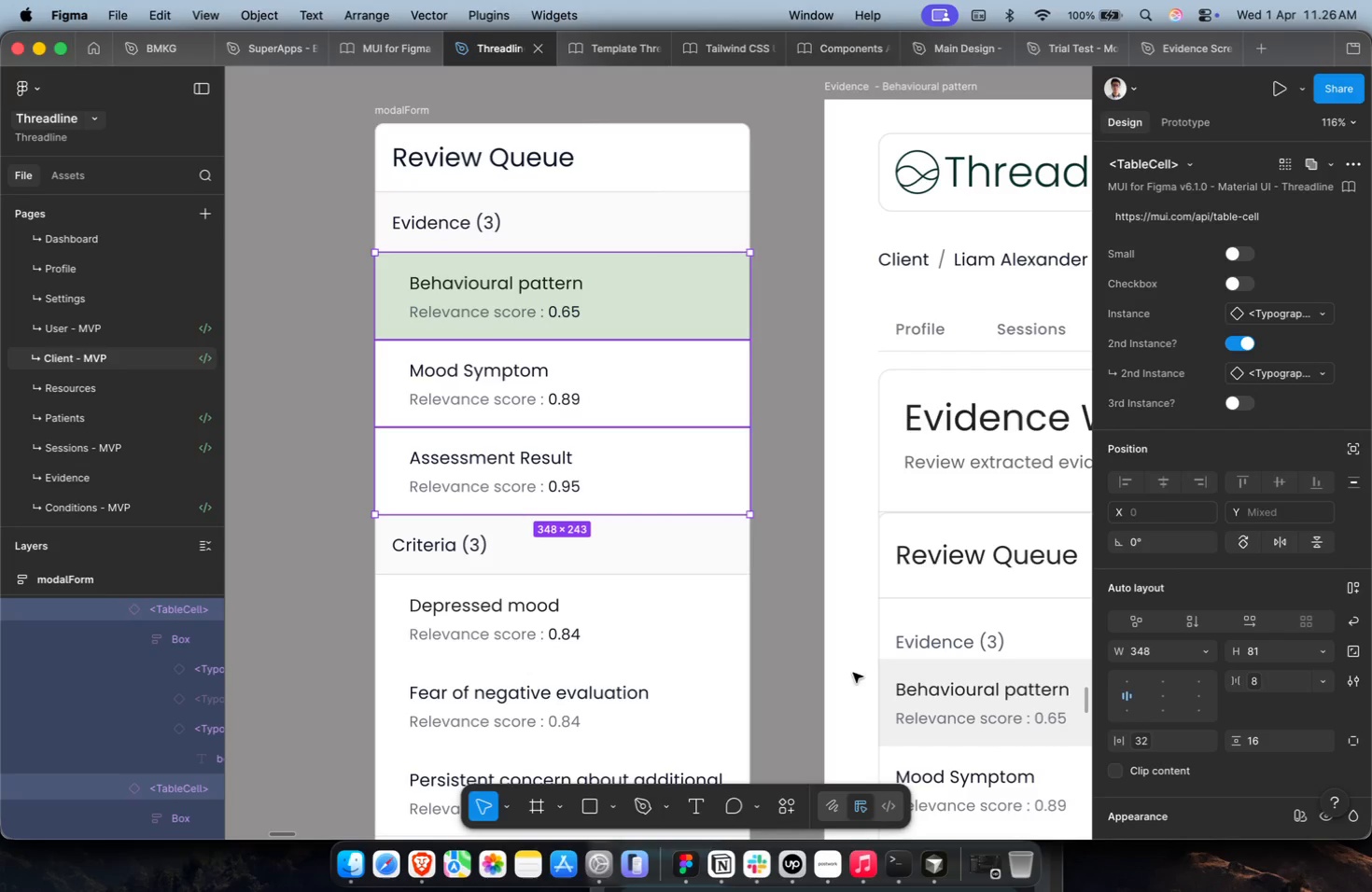 
left_click([850, 672])
 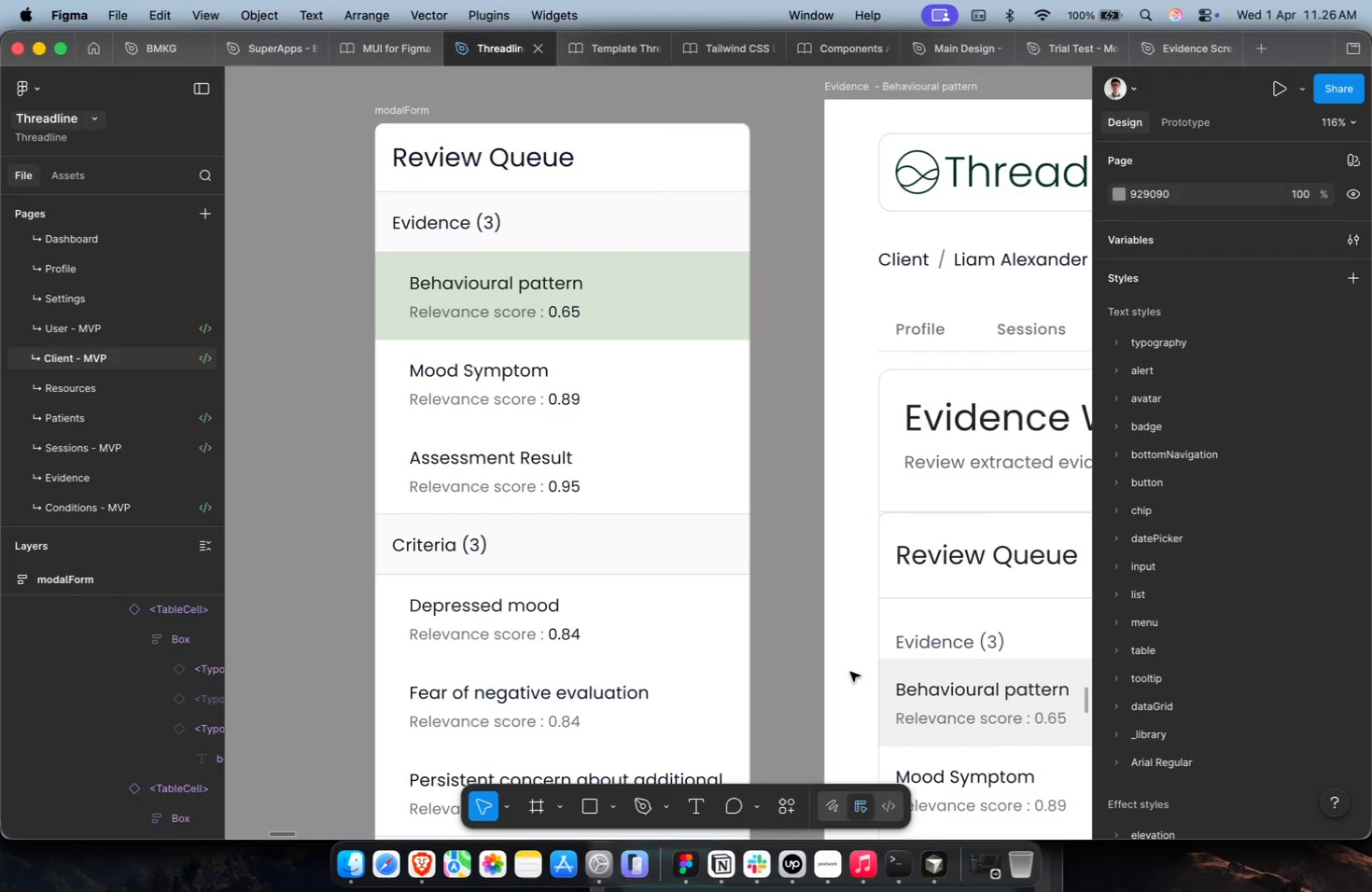 
scroll: coordinate [850, 672], scroll_direction: down, amount: 3.0
 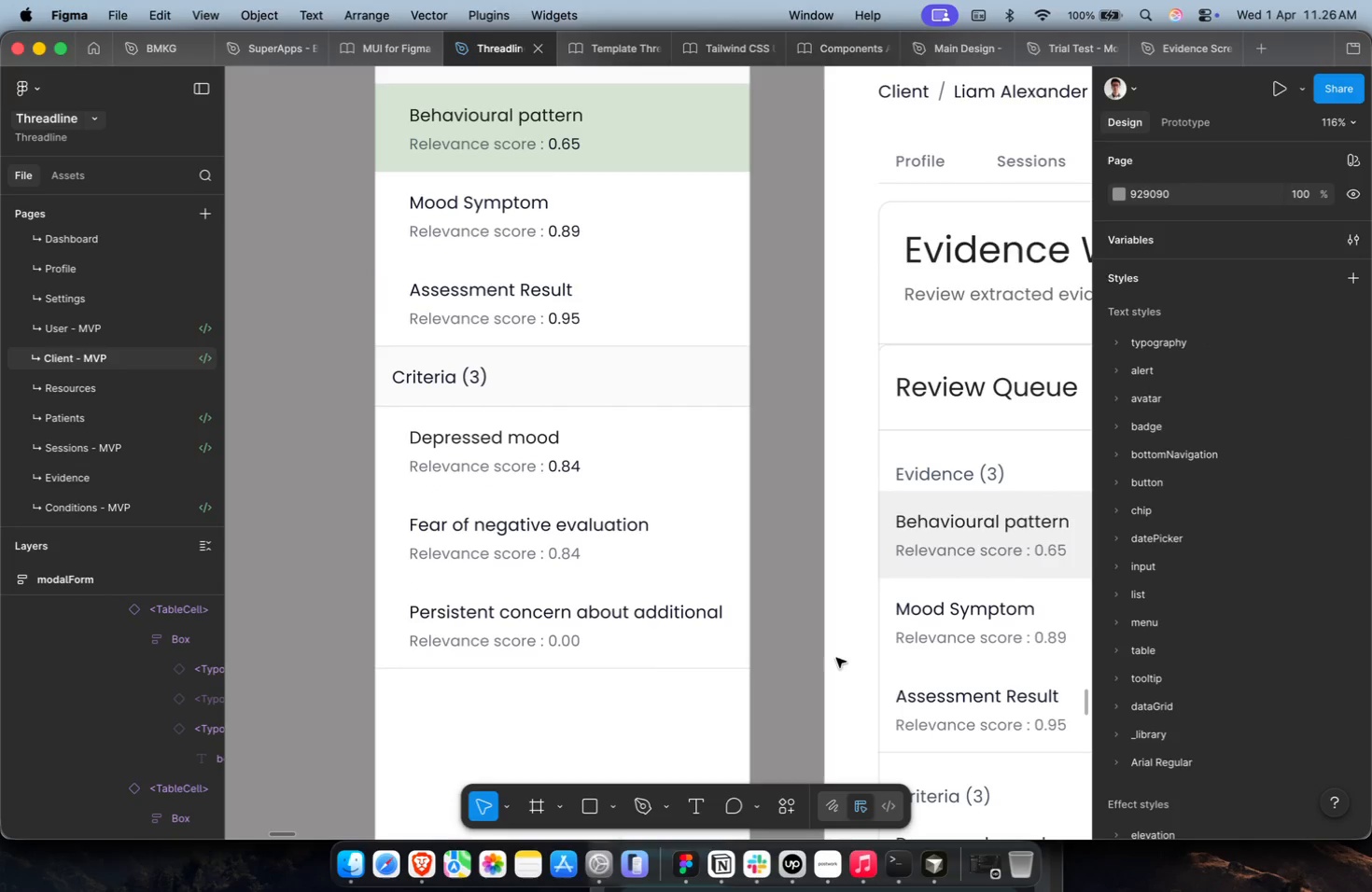 
hold_key(key=CommandLeft, duration=0.39)
scroll: coordinate [832, 657], scroll_direction: down, amount: 2.0
 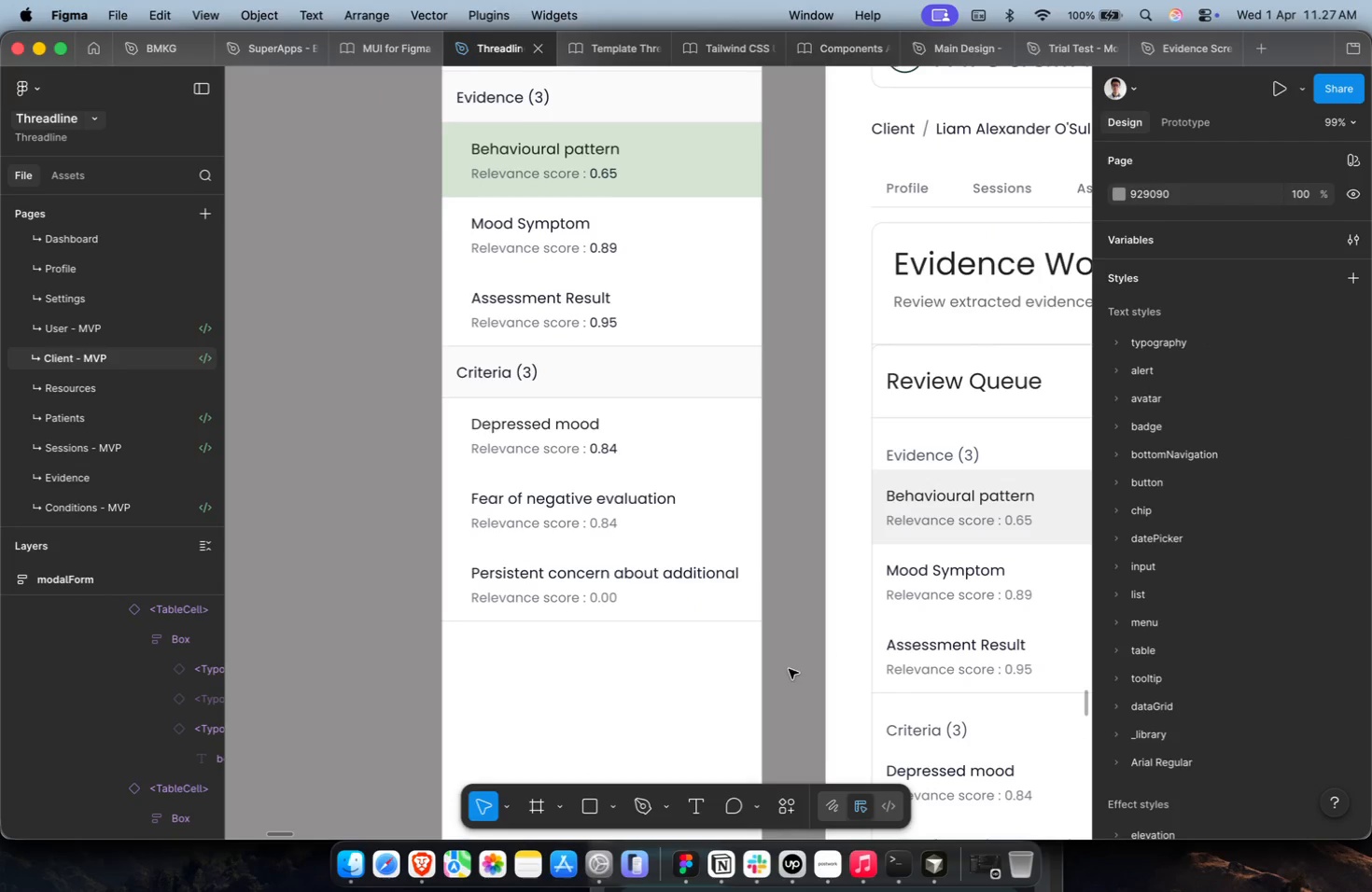 
key(Meta+CommandLeft)
 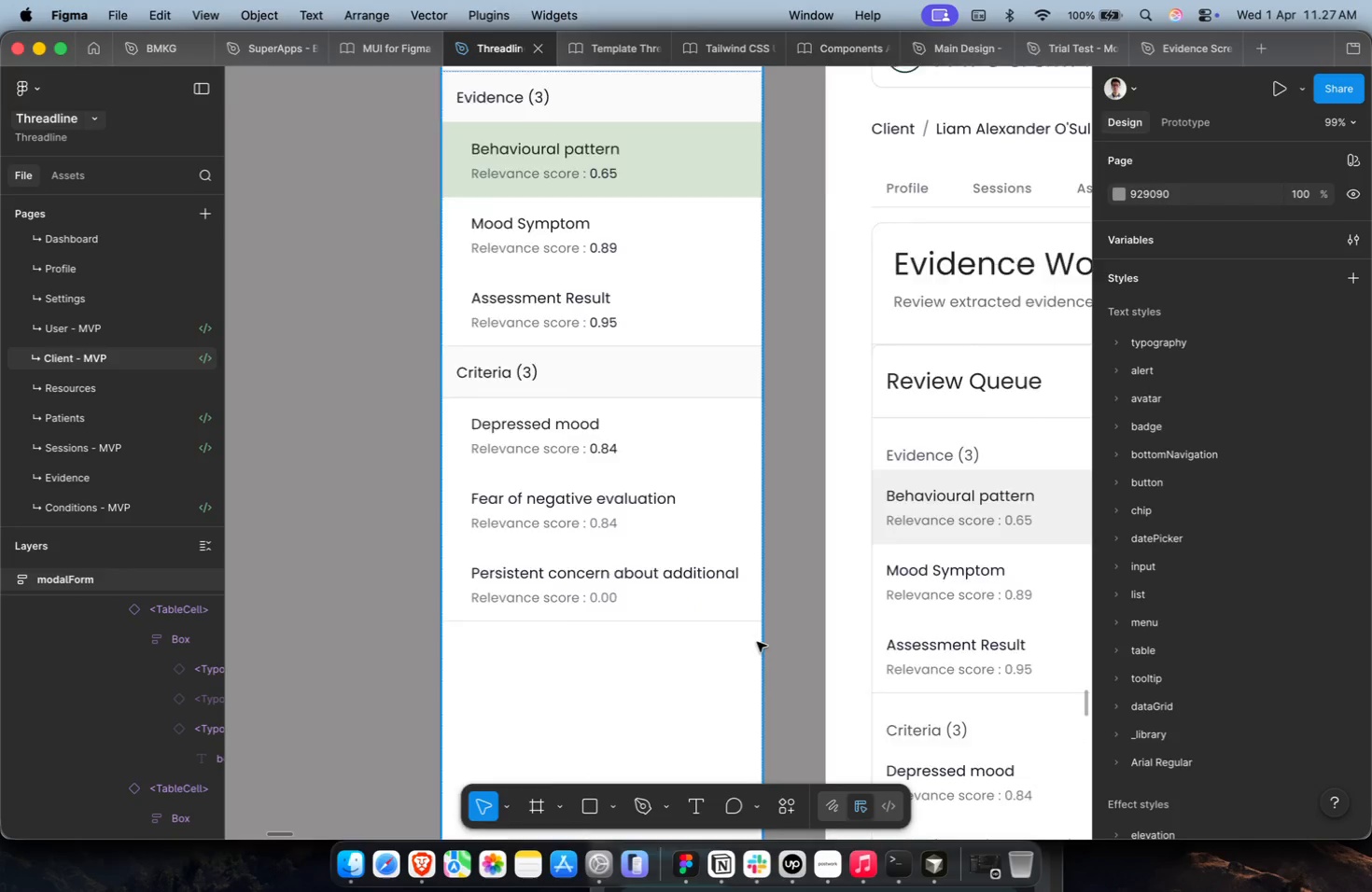 
key(Shift+ShiftLeft)
 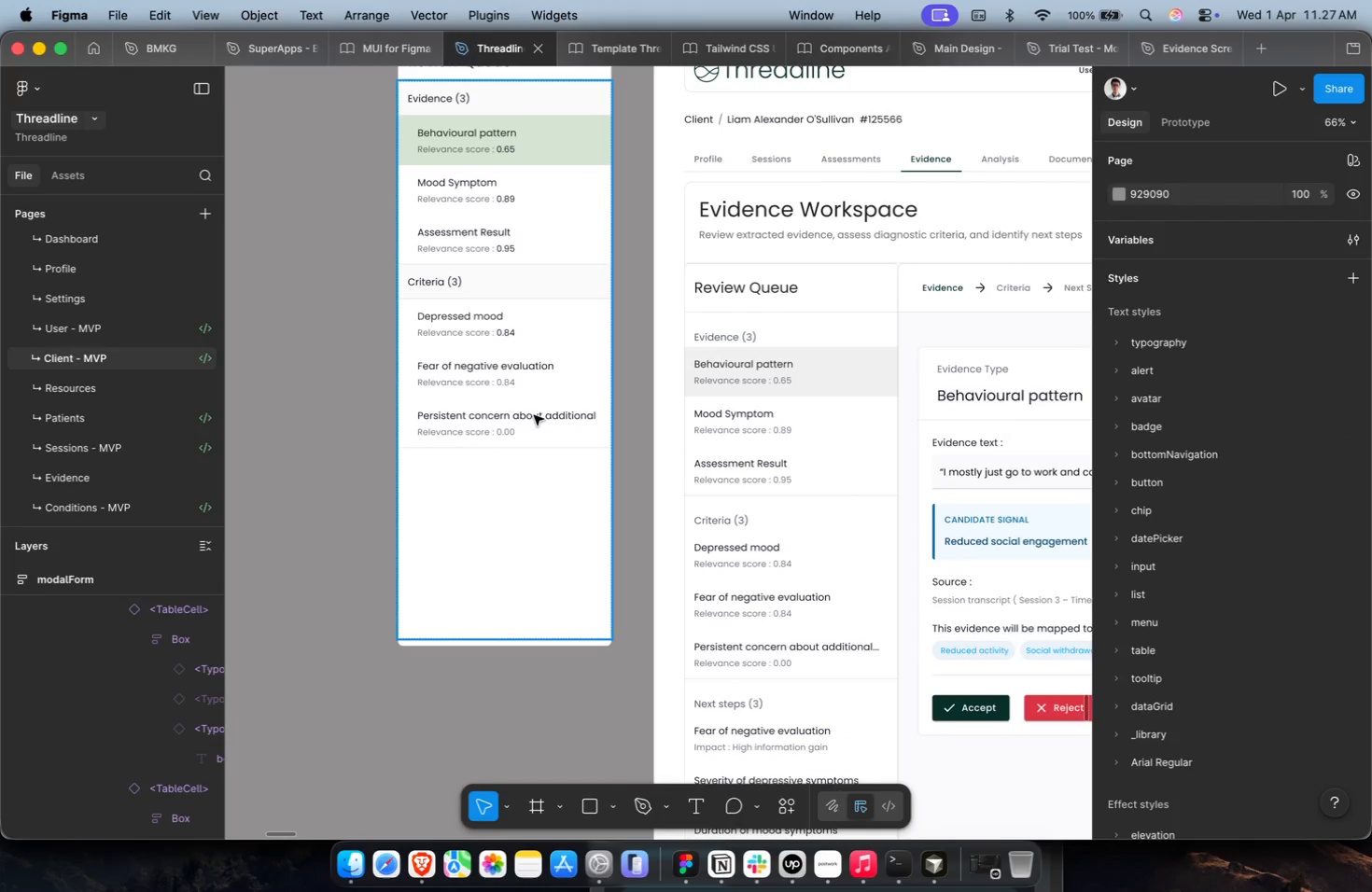 
scroll: coordinate [749, 639], scroll_direction: down, amount: 10.0
 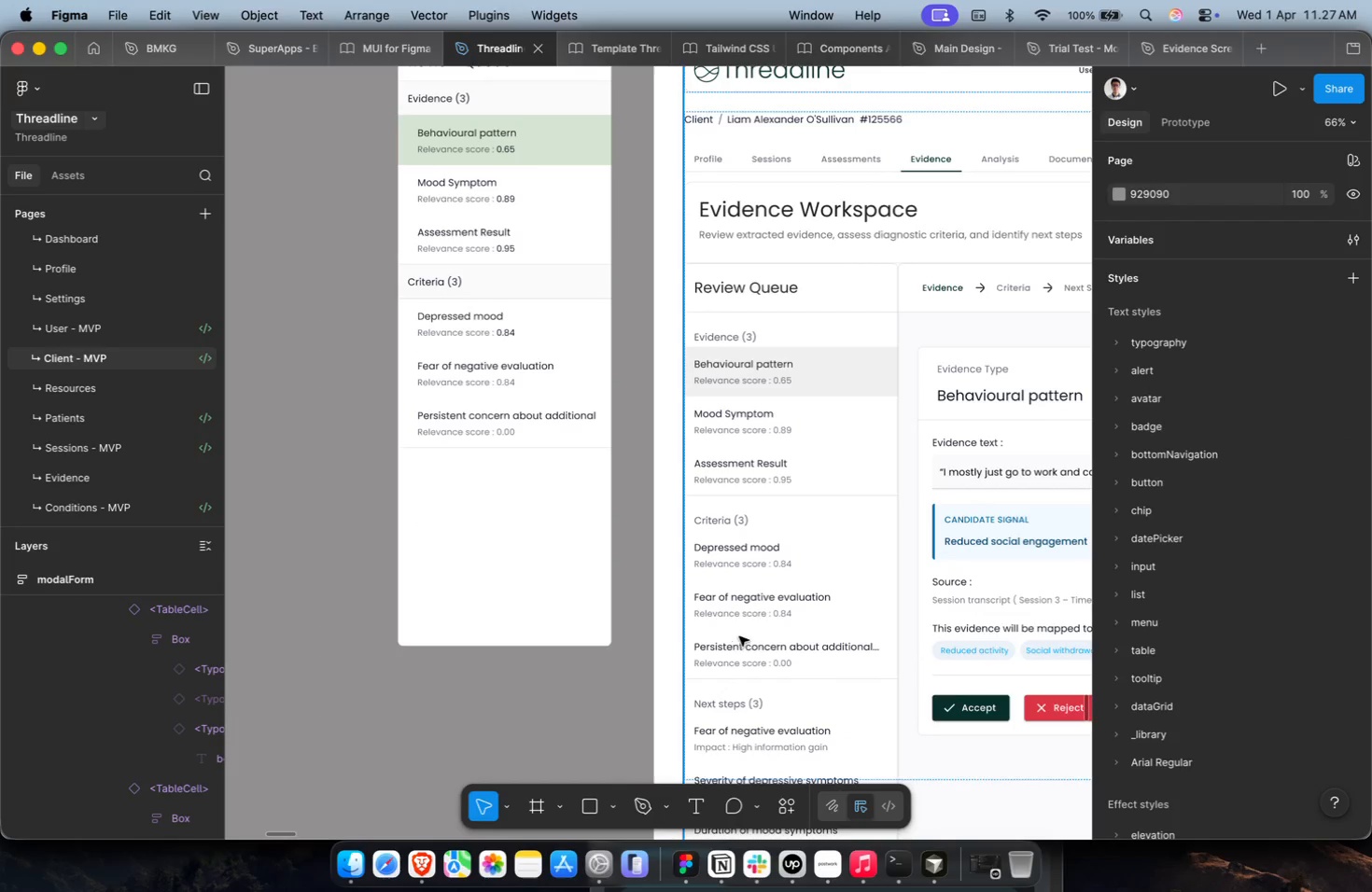 
double_click([547, 390])
 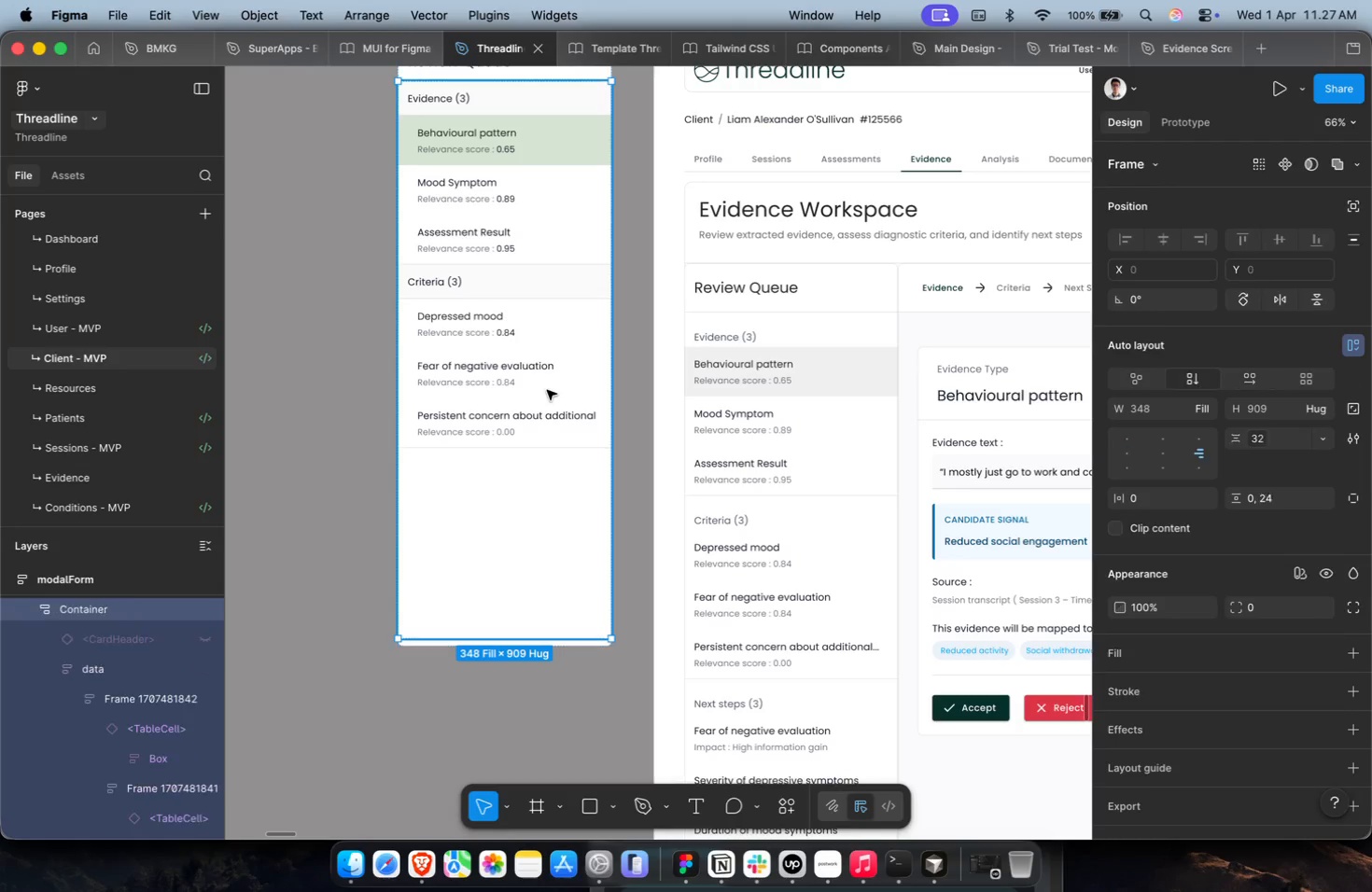 
triple_click([547, 390])
 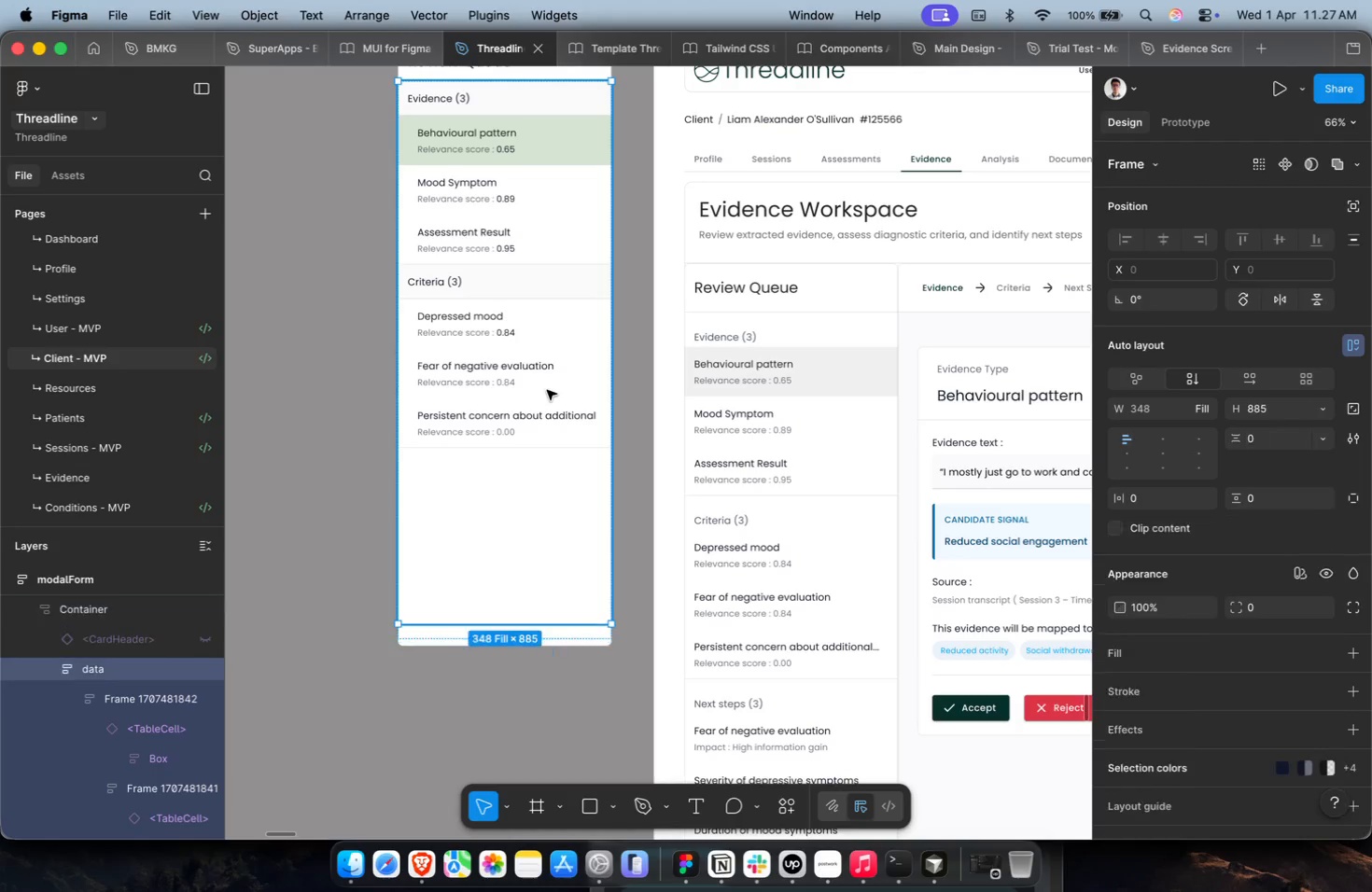 
triple_click([547, 390])
 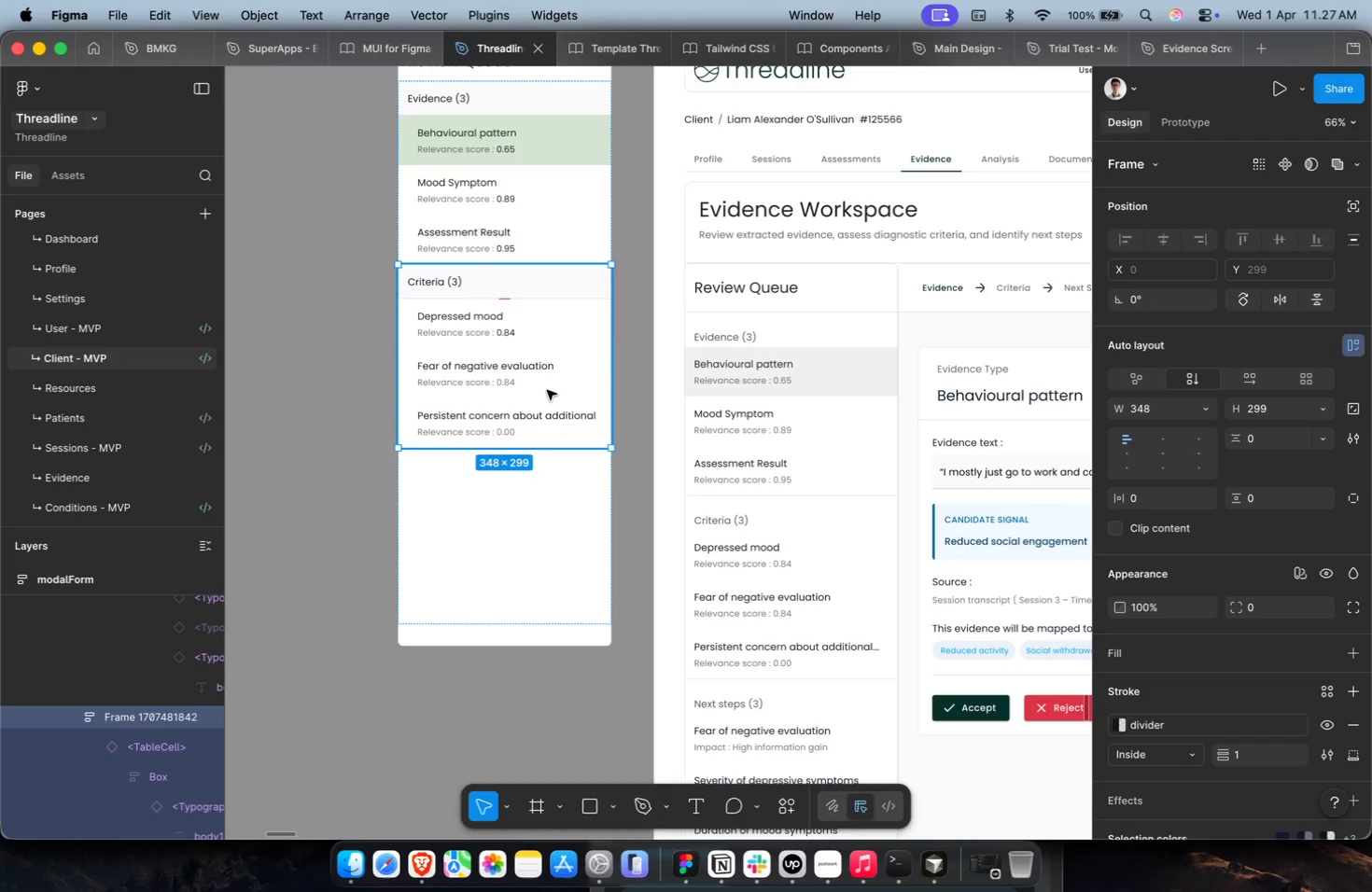 
key(Meta+CommandLeft)
 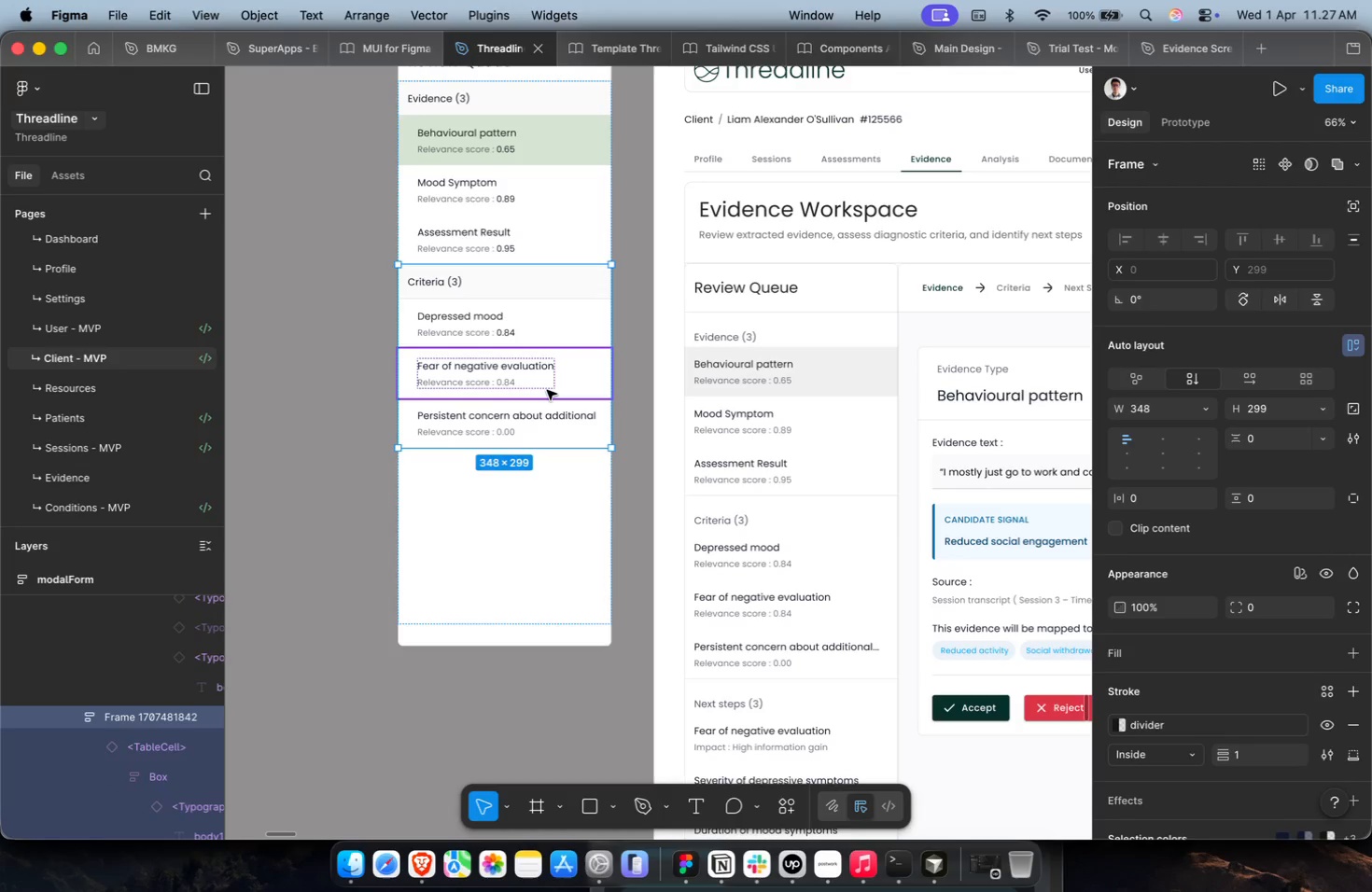 
key(Meta+D)
 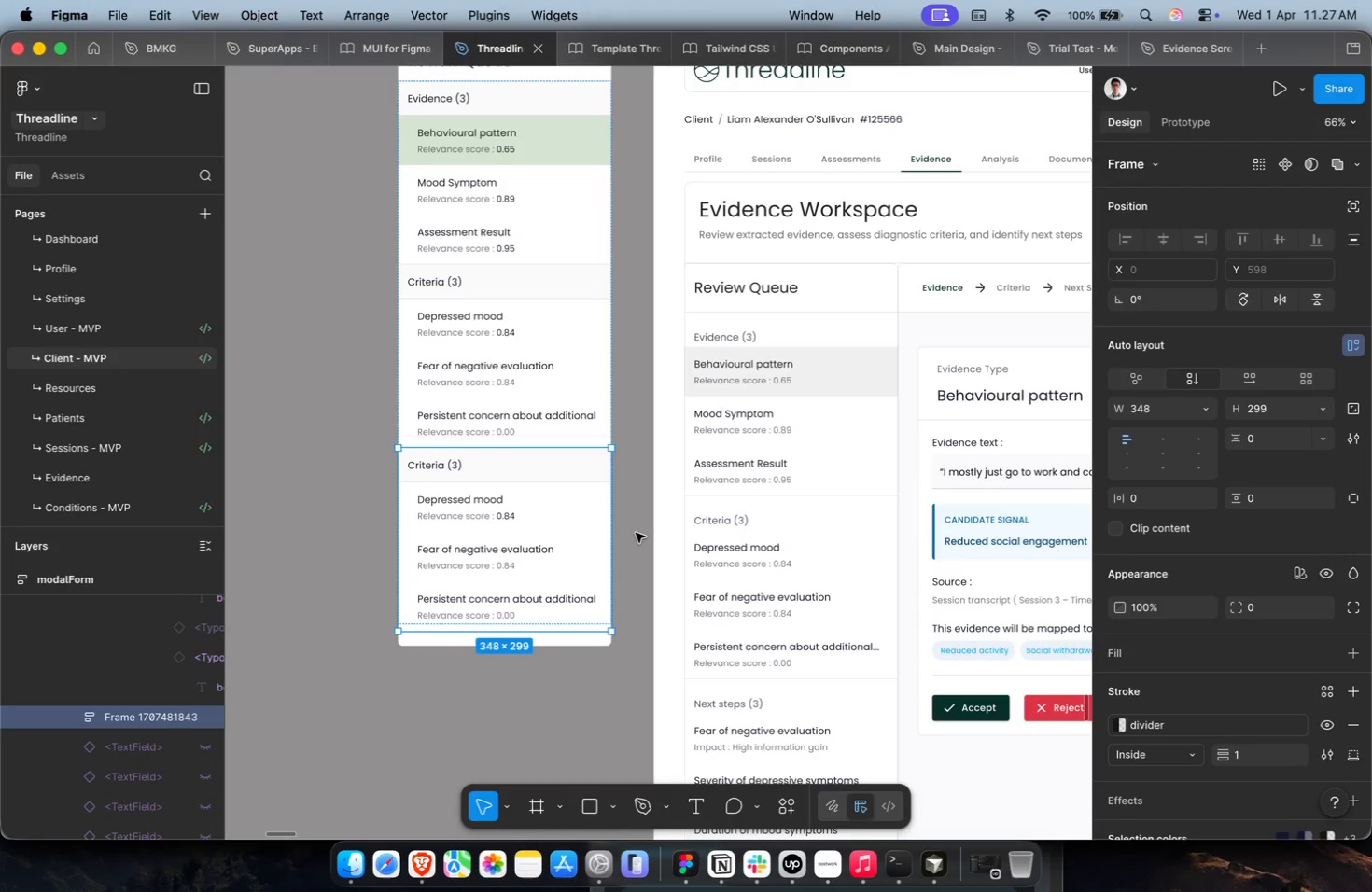 
hold_key(key=CommandLeft, duration=0.65)
scroll: coordinate [521, 551], scroll_direction: up, amount: 9.0
 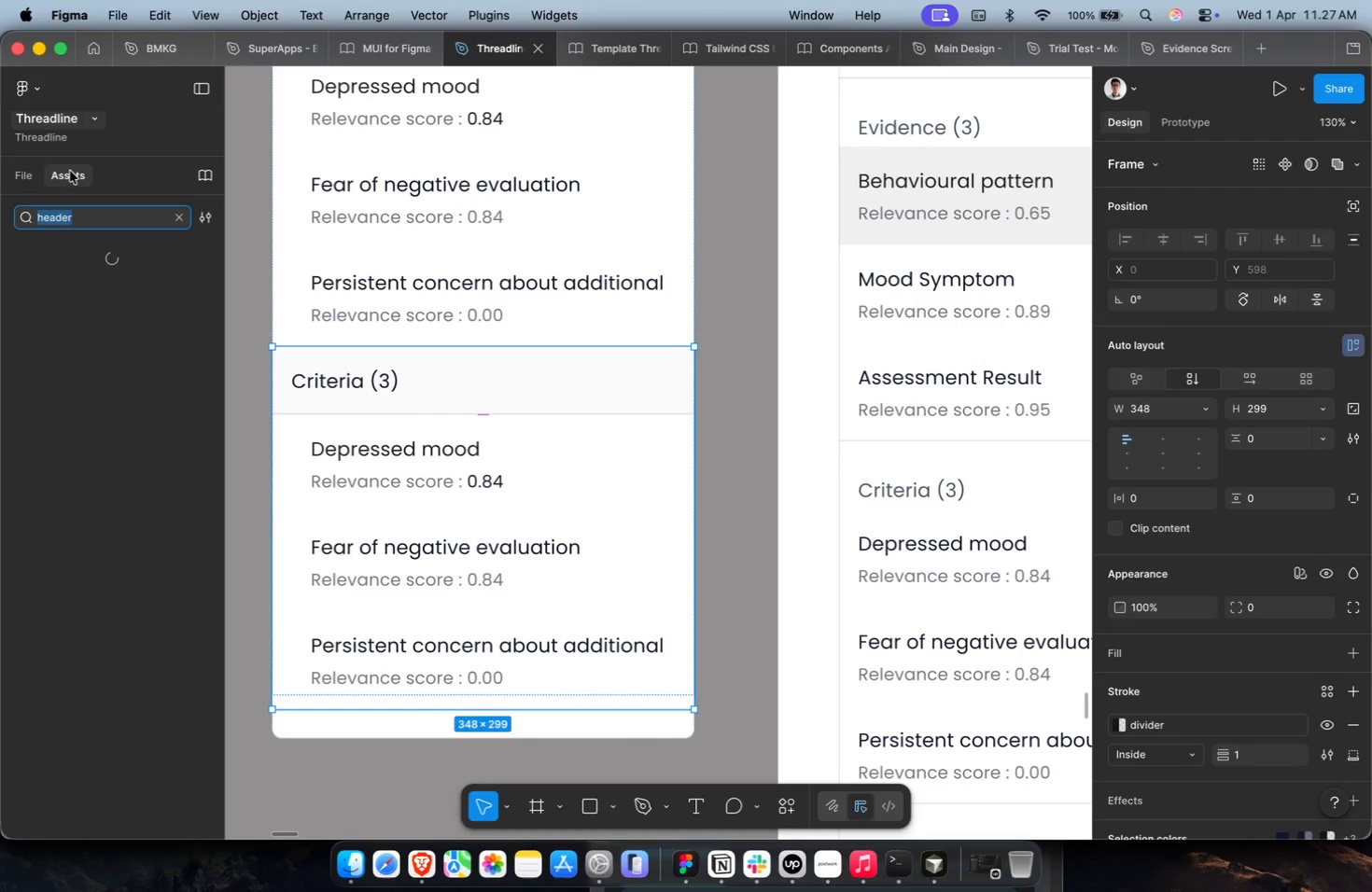 
type(divider)
 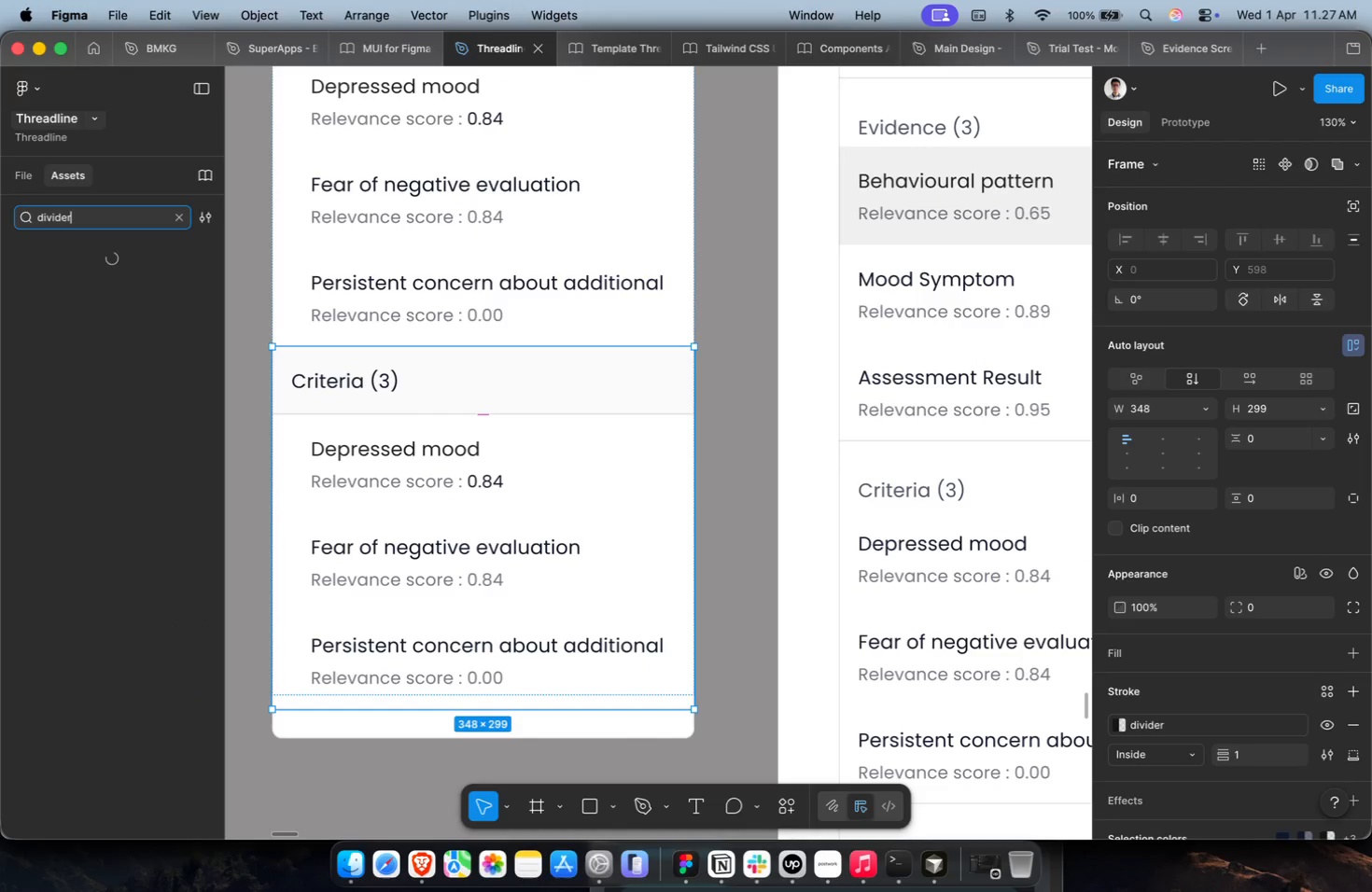 
hold_key(key=ShiftLeft, duration=2.2)
scroll: coordinate [603, 351], scroll_direction: up, amount: 6.0
 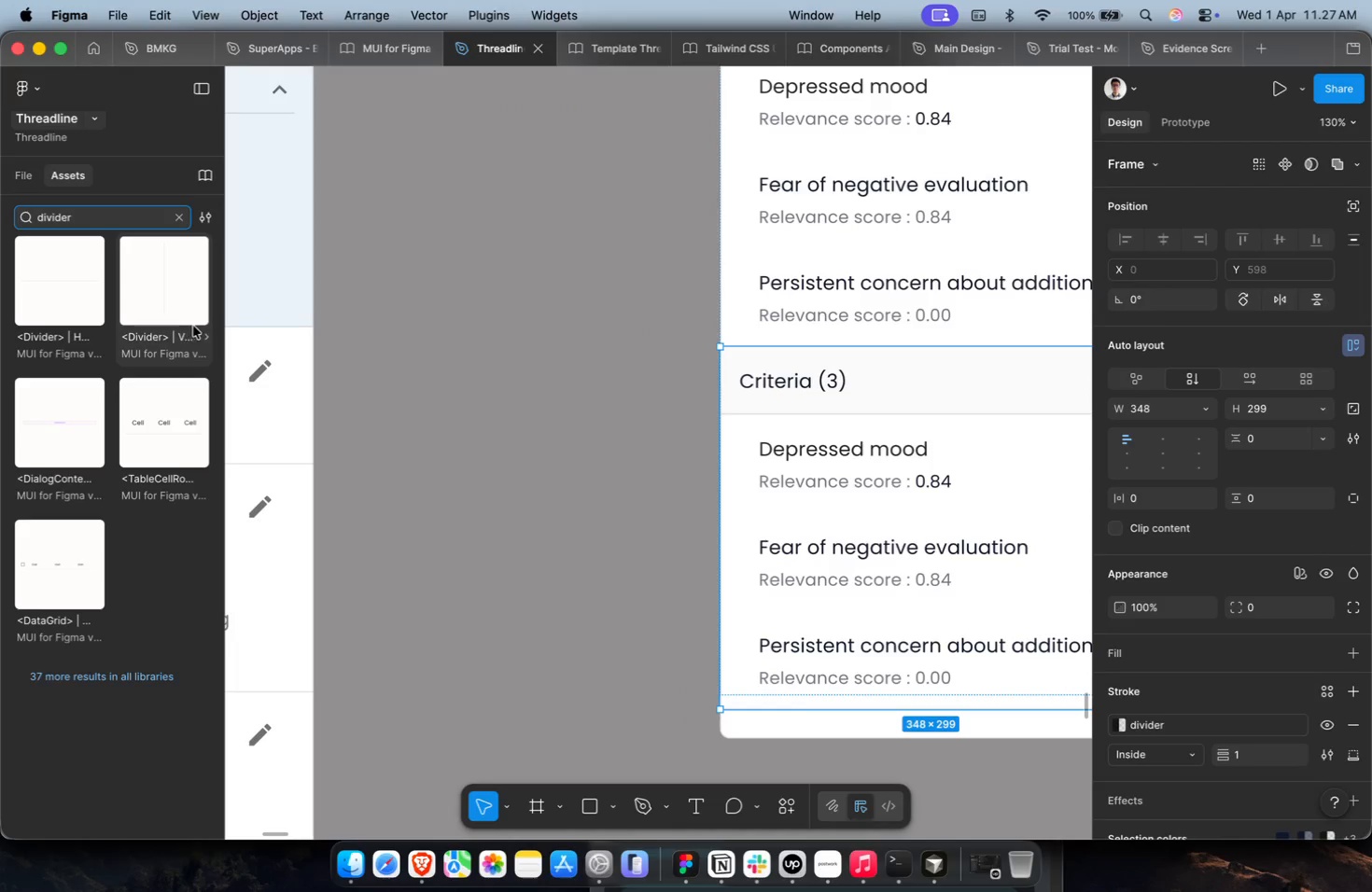 
left_click_drag(start_coordinate=[200, 309], to_coordinate=[625, 319])
 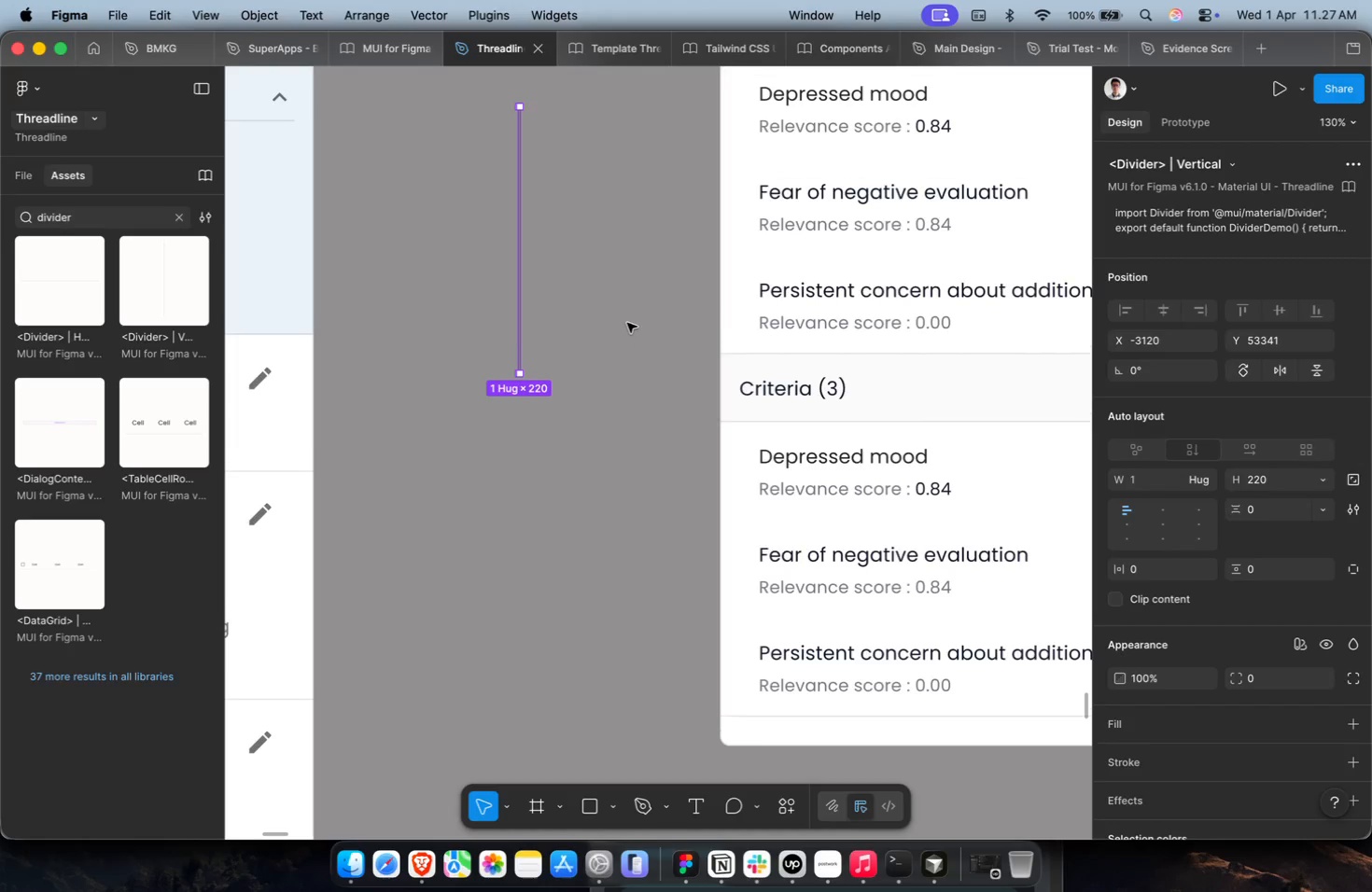 
key(Meta+CommandLeft)
 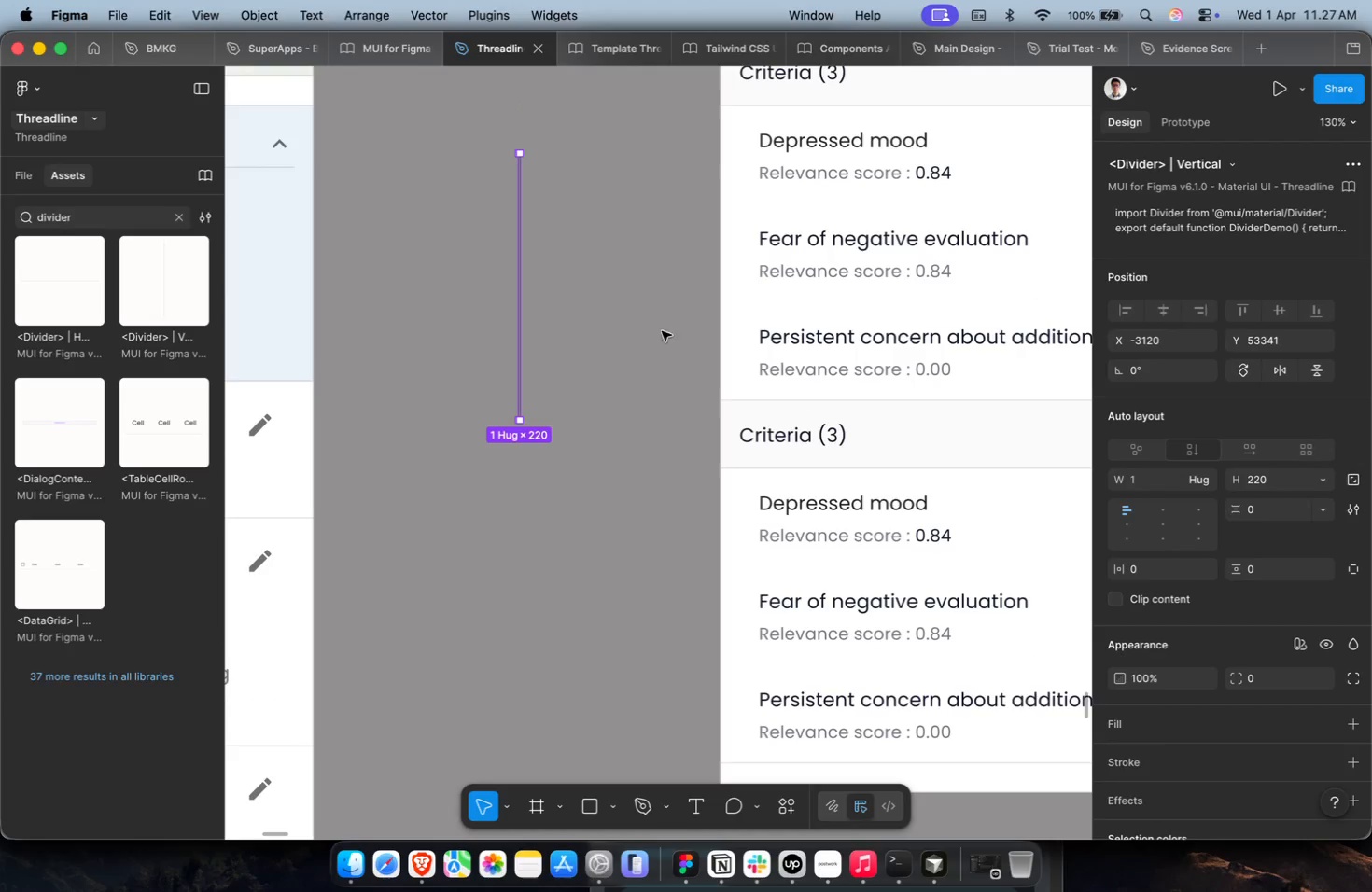 
key(Meta+X)
 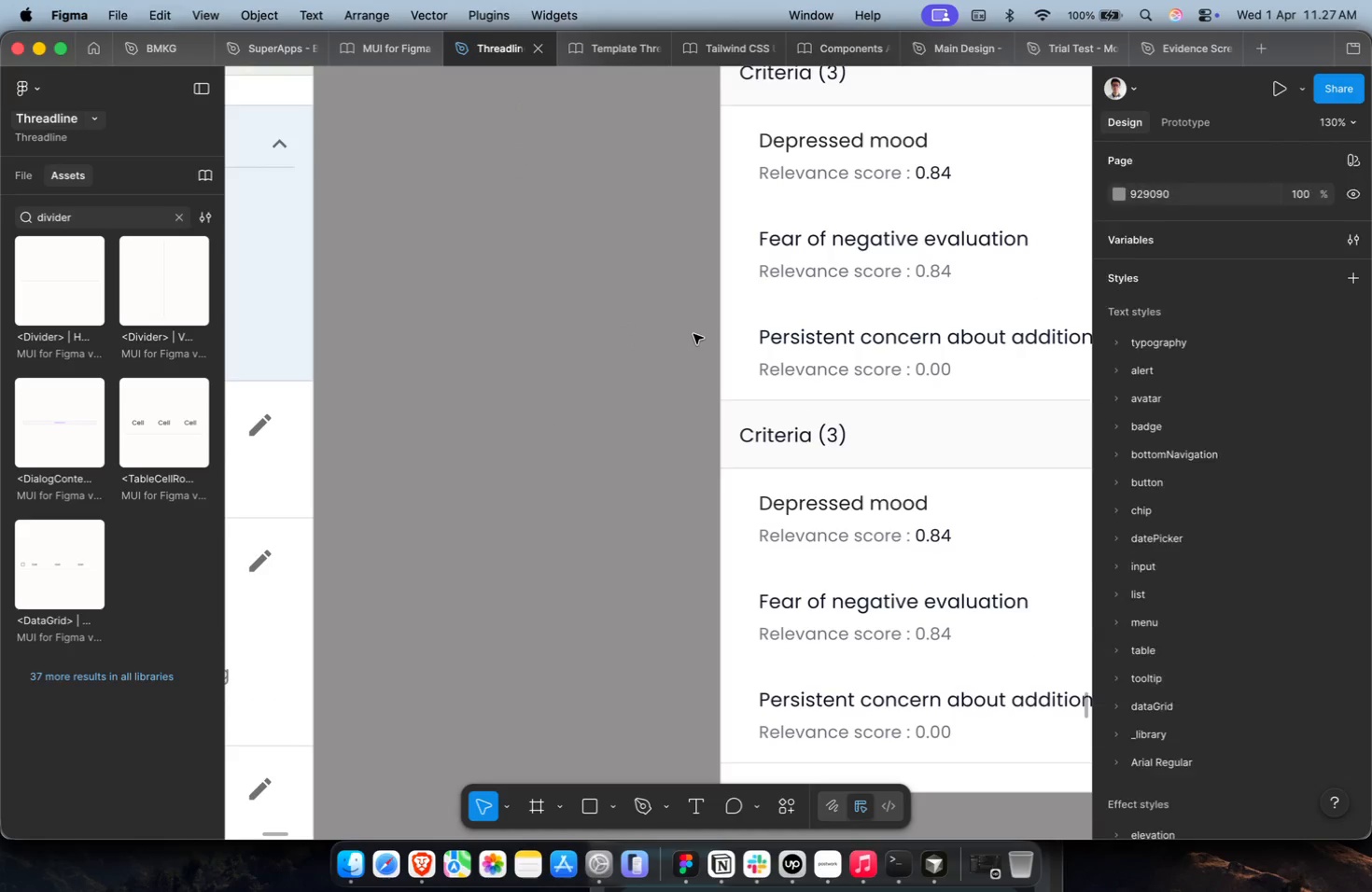 
key(Shift+ShiftLeft)
 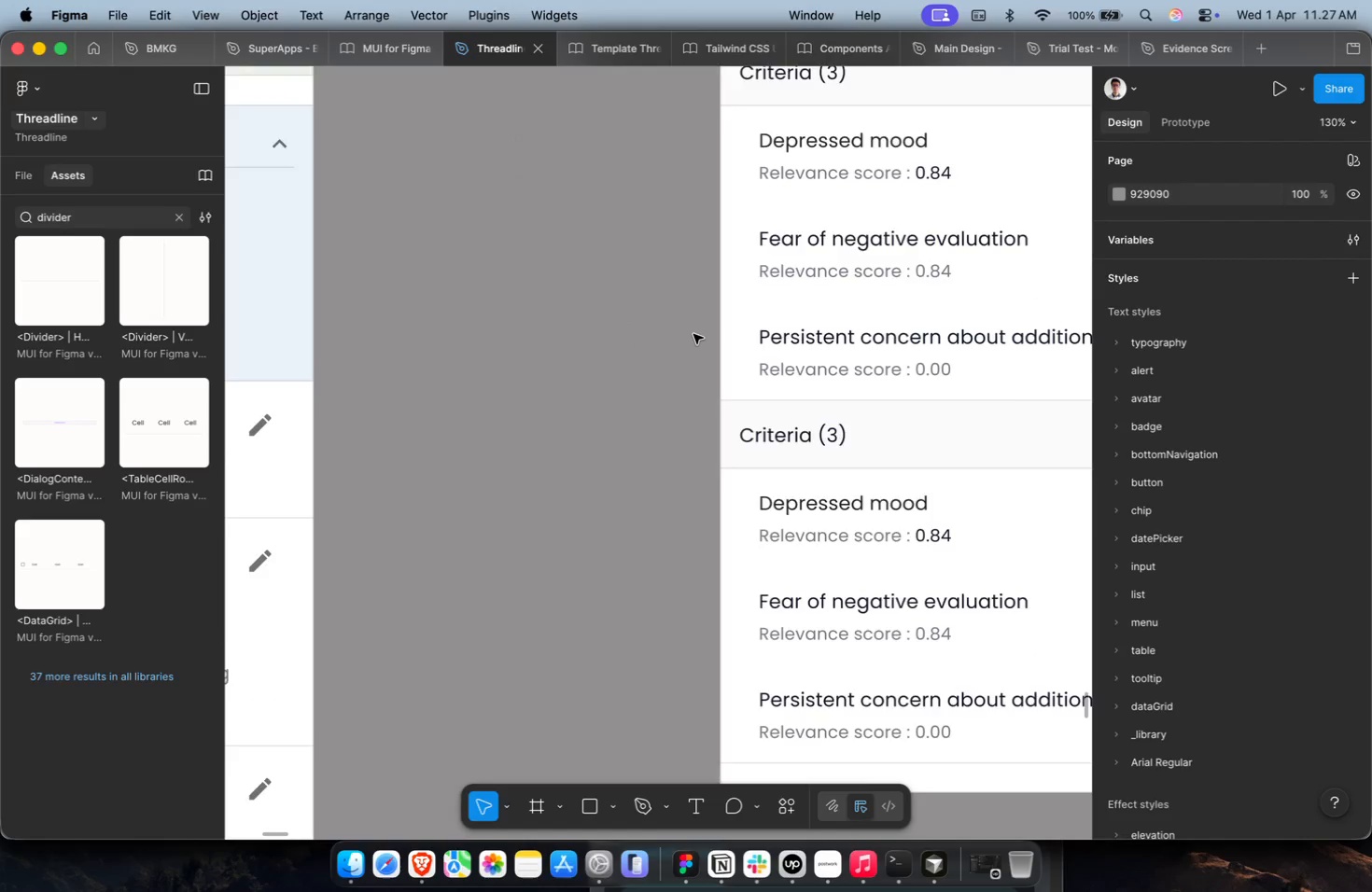 
scroll: coordinate [627, 323], scroll_direction: up, amount: 2.0
 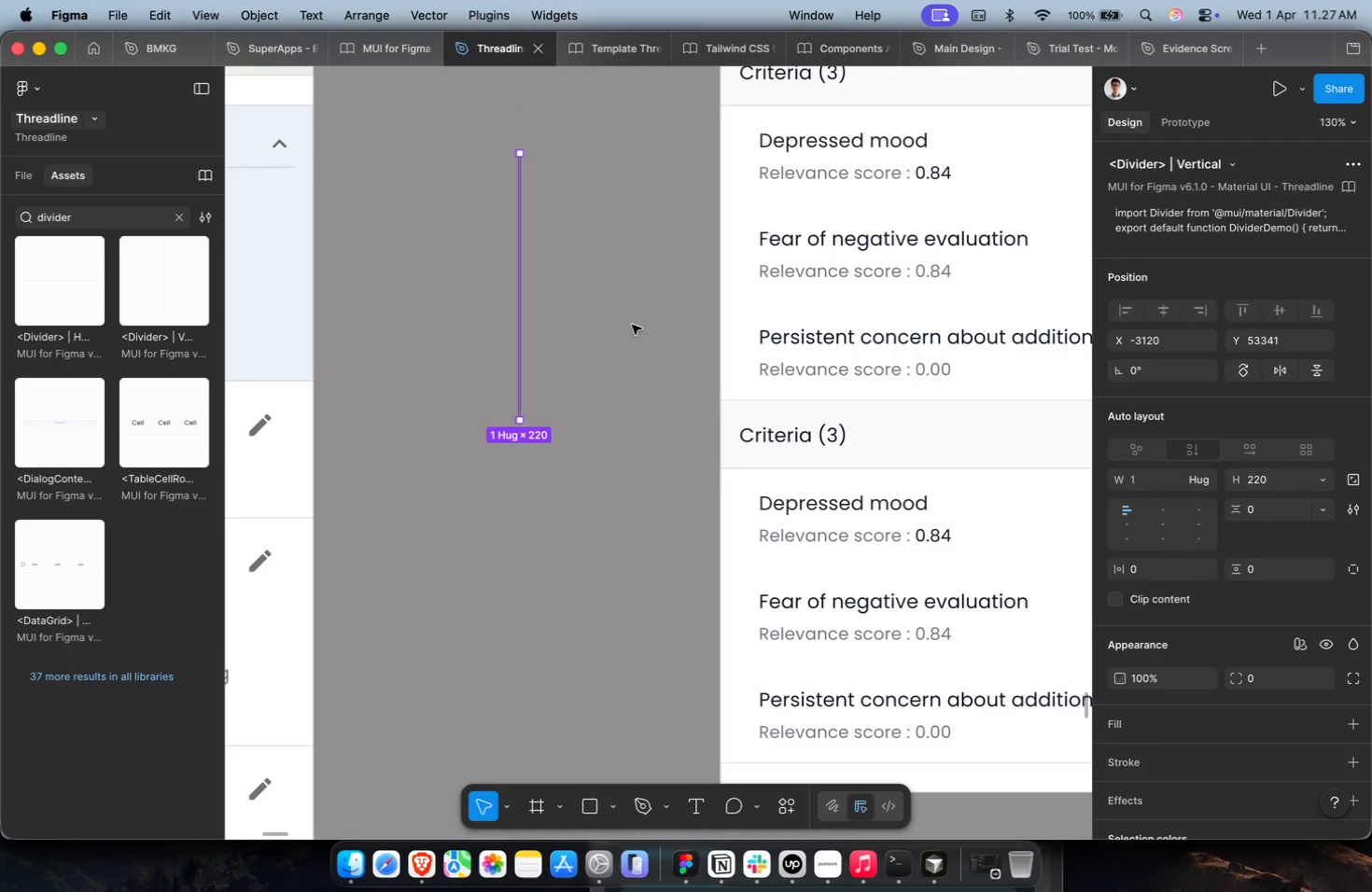 
key(Shift+ShiftLeft)
 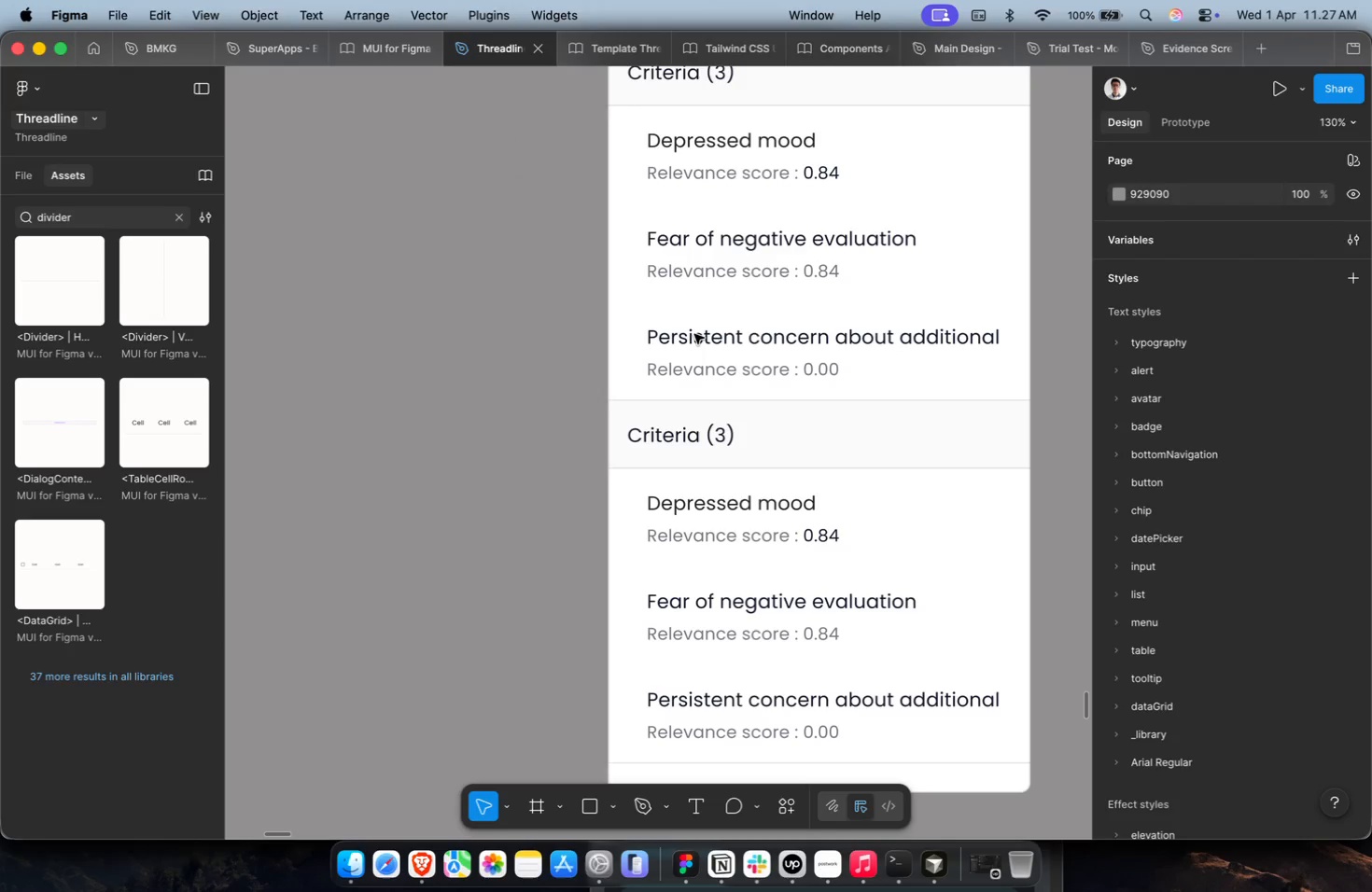 
key(Shift+ShiftLeft)
 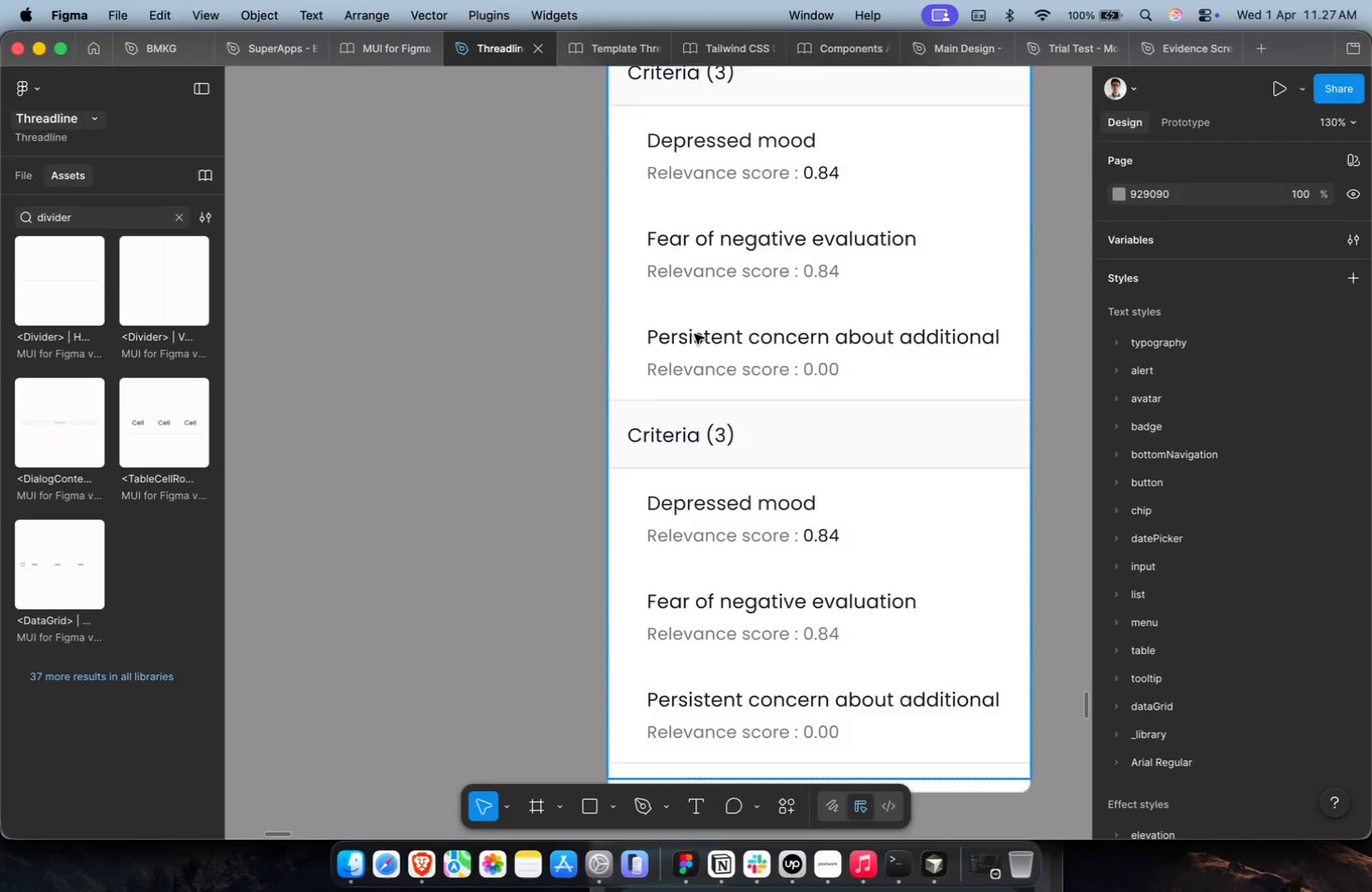 
scroll: coordinate [693, 334], scroll_direction: down, amount: 3.0
 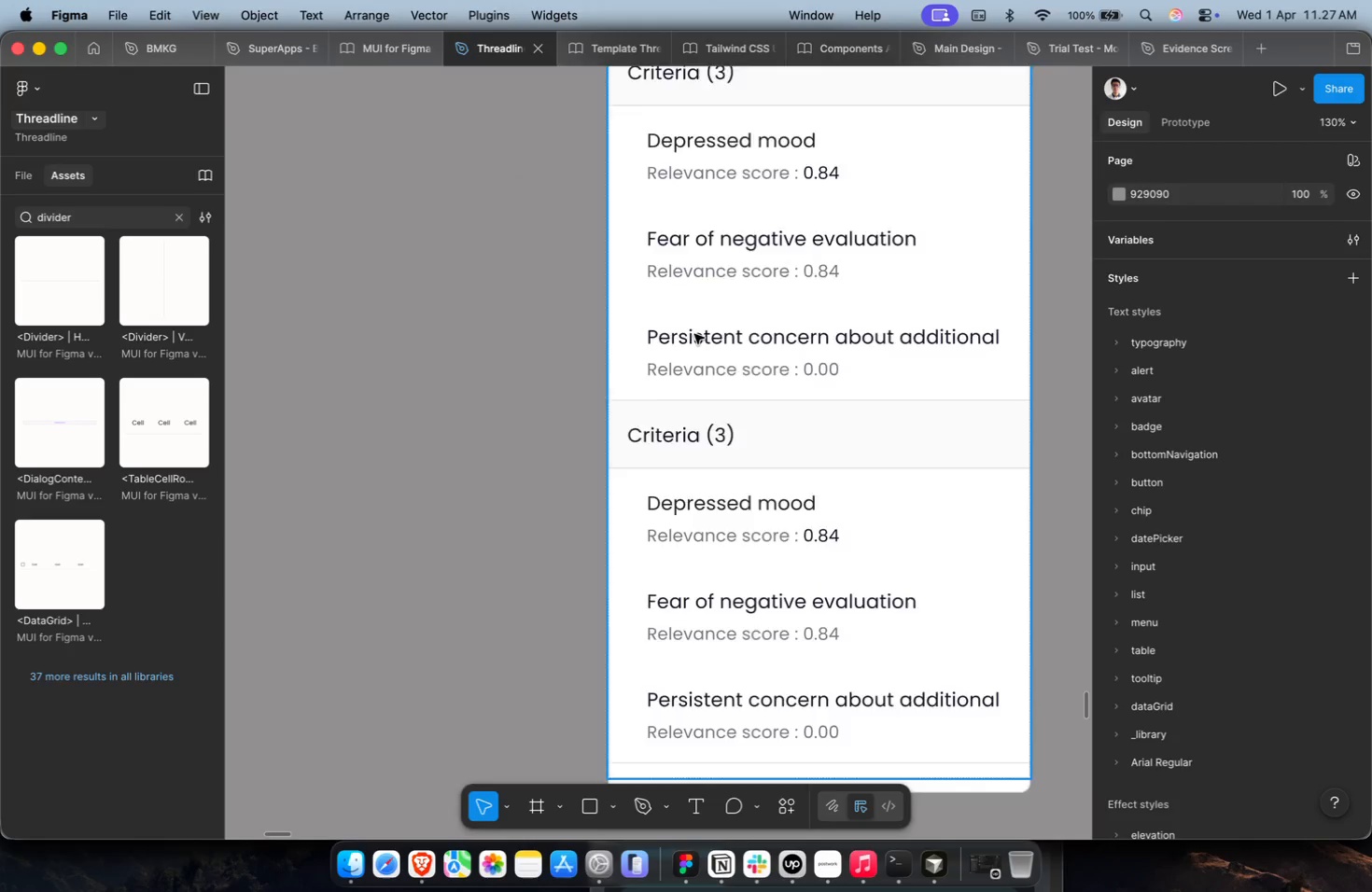 
left_click([563, 294])
 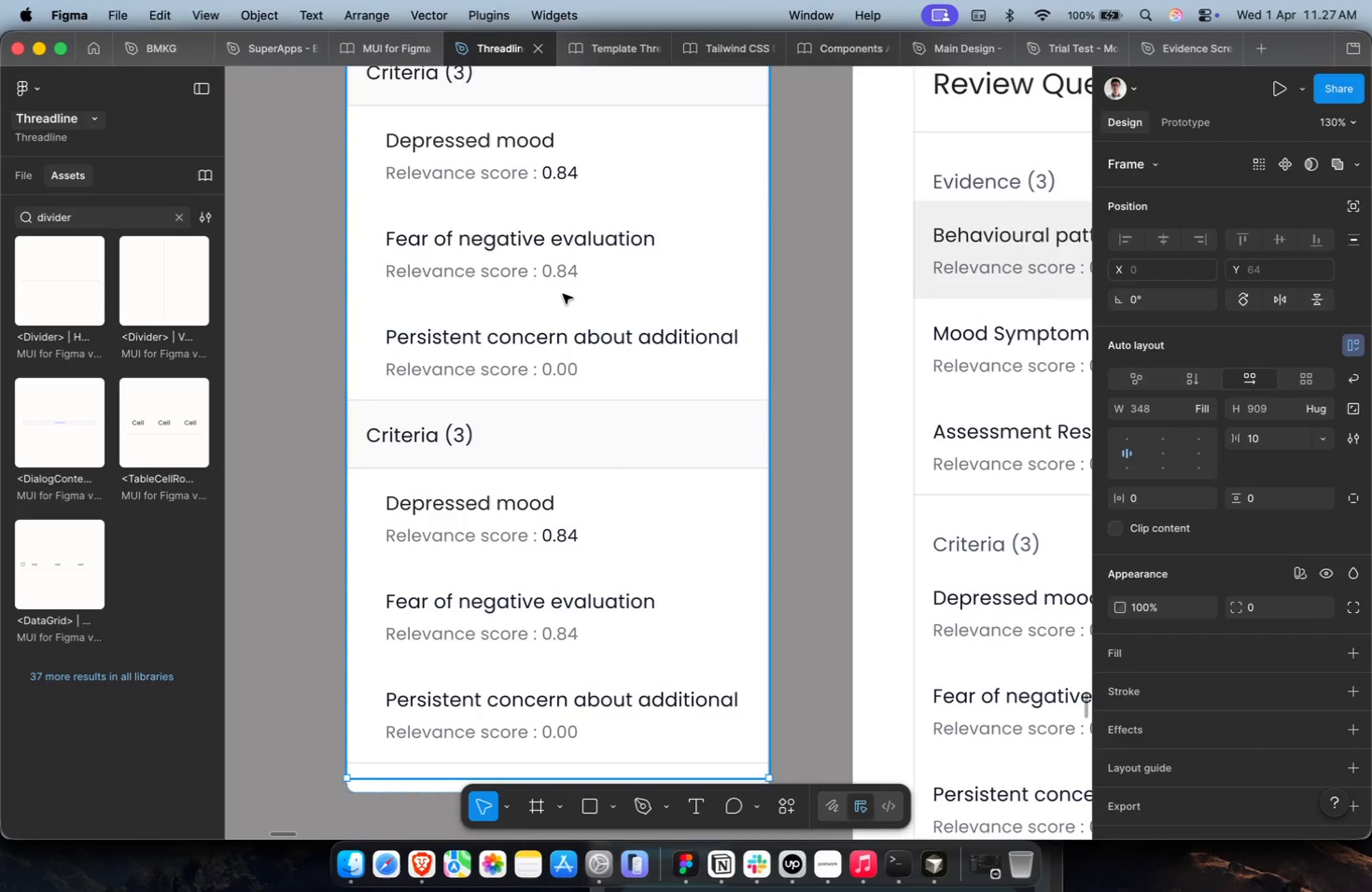 
scroll: coordinate [694, 334], scroll_direction: down, amount: 4.0
 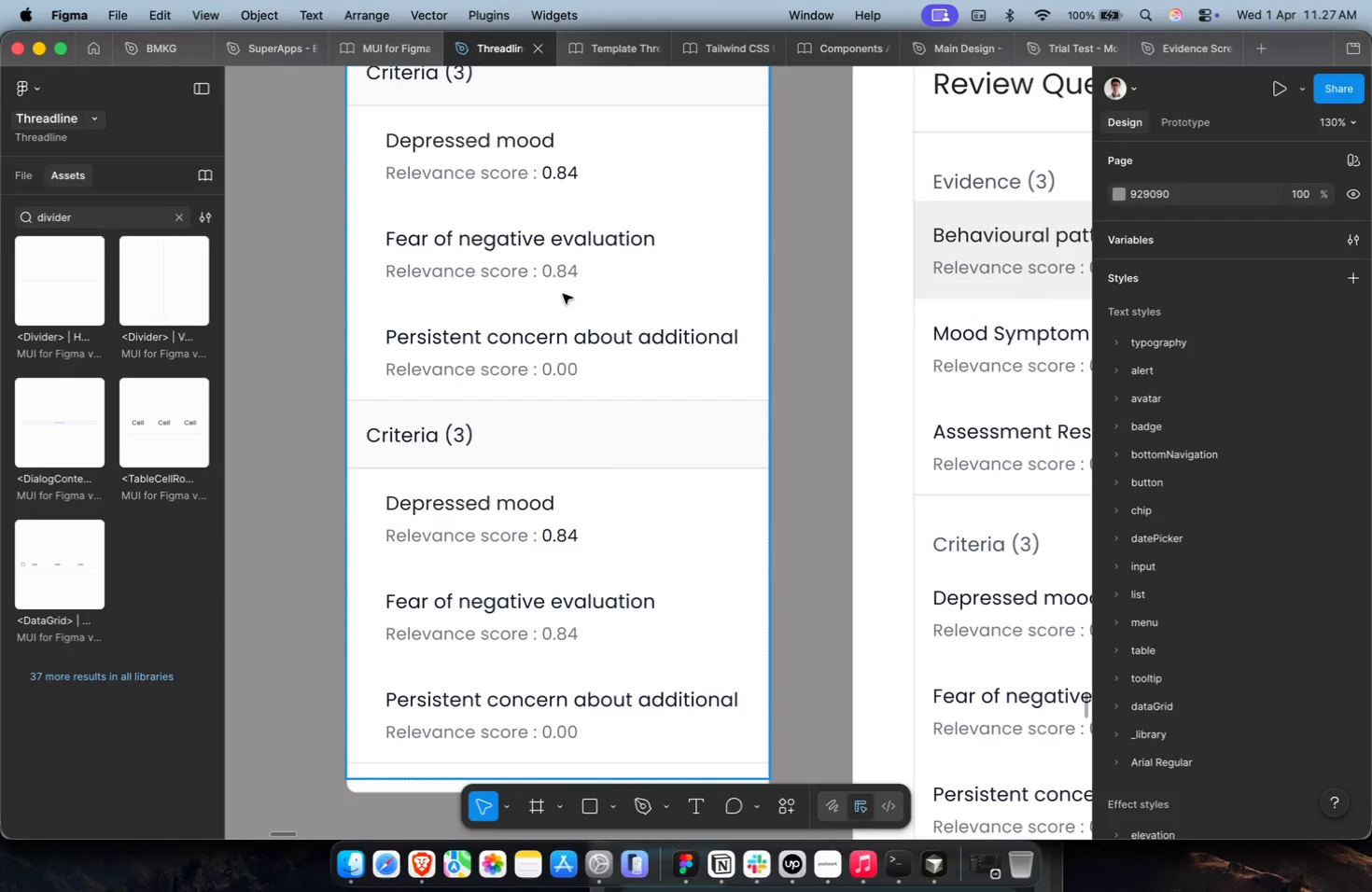 
double_click([563, 294])
 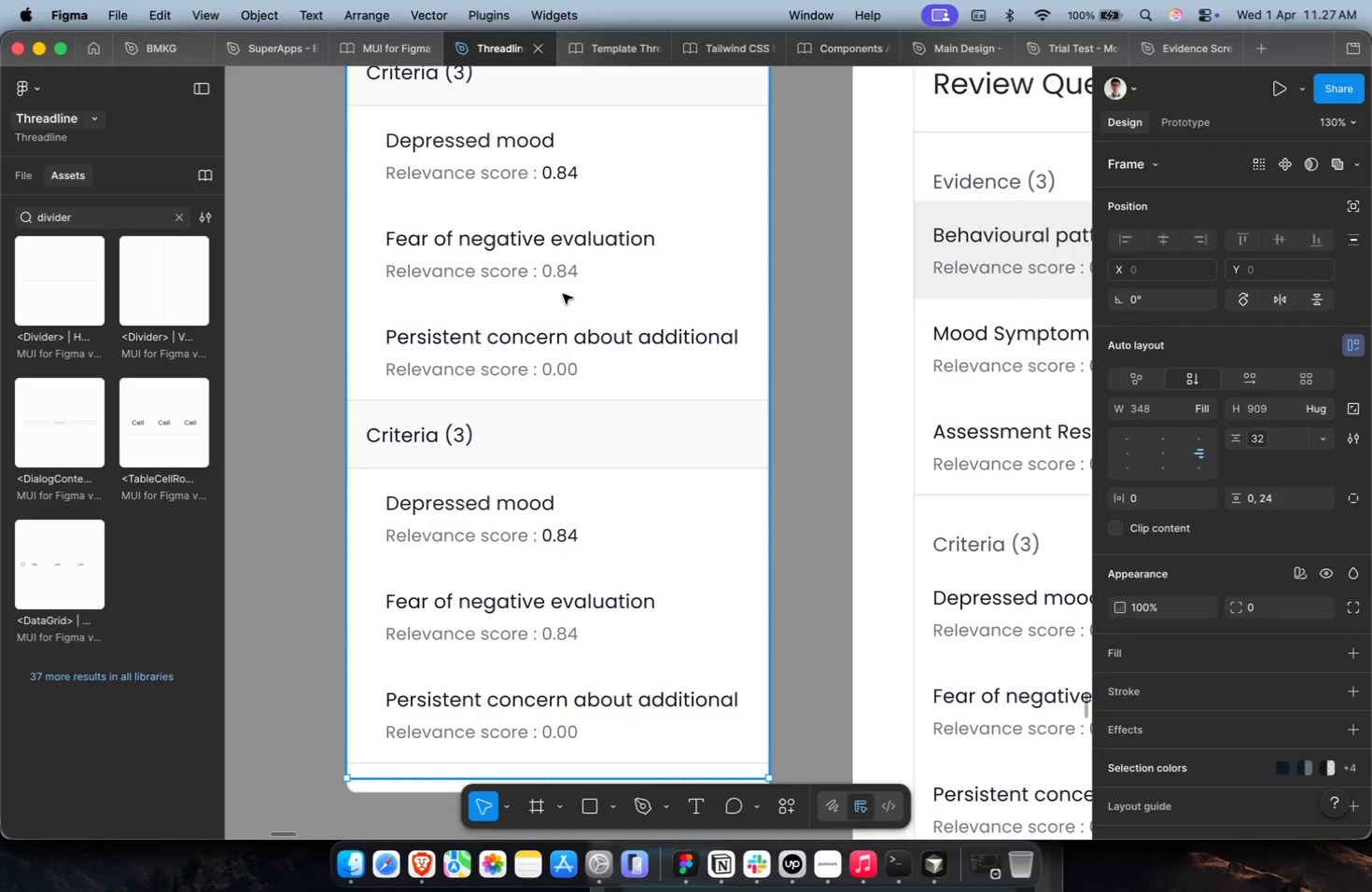 
triple_click([563, 294])
 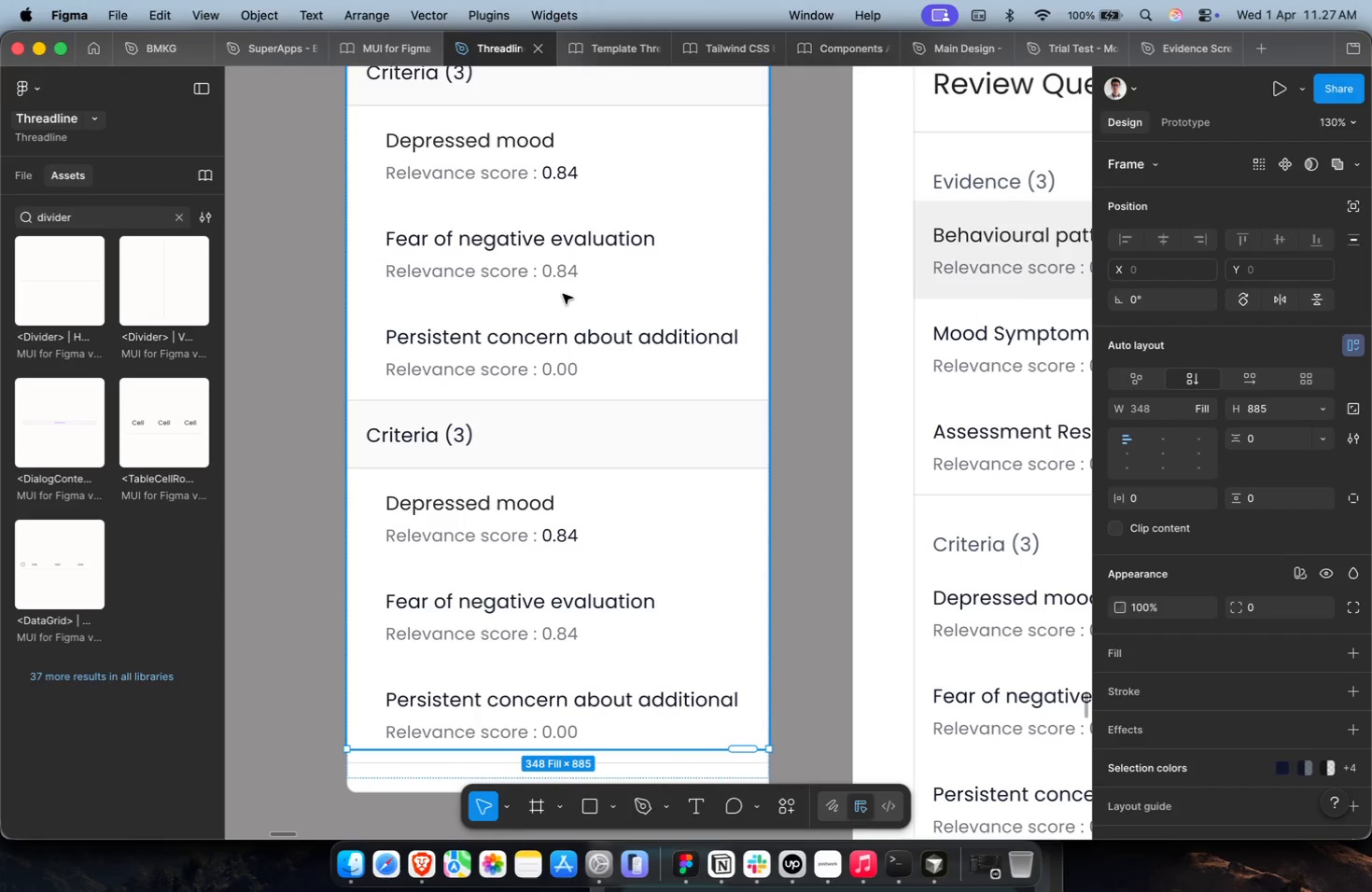 
triple_click([563, 294])
 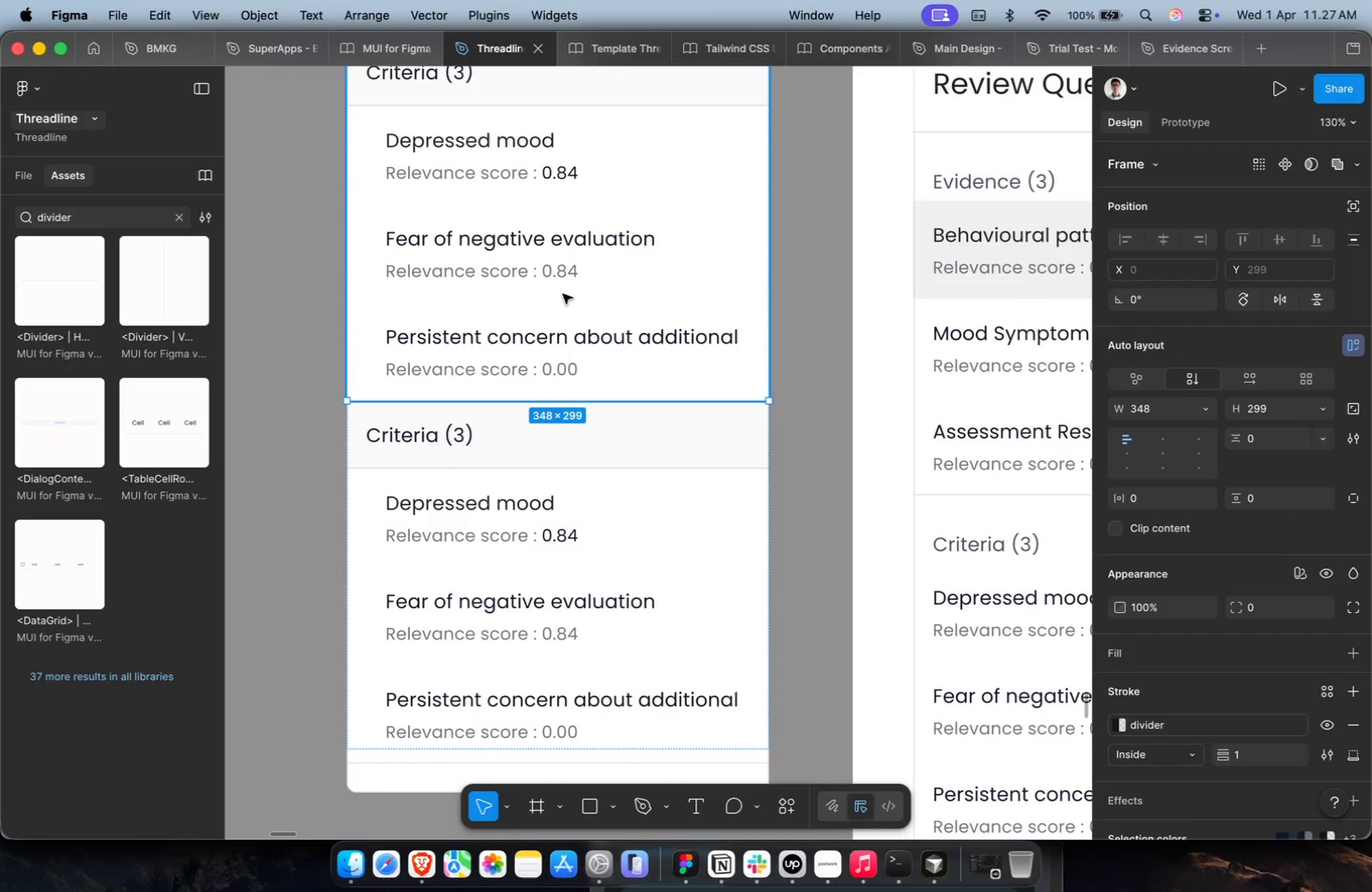 
triple_click([563, 294])
 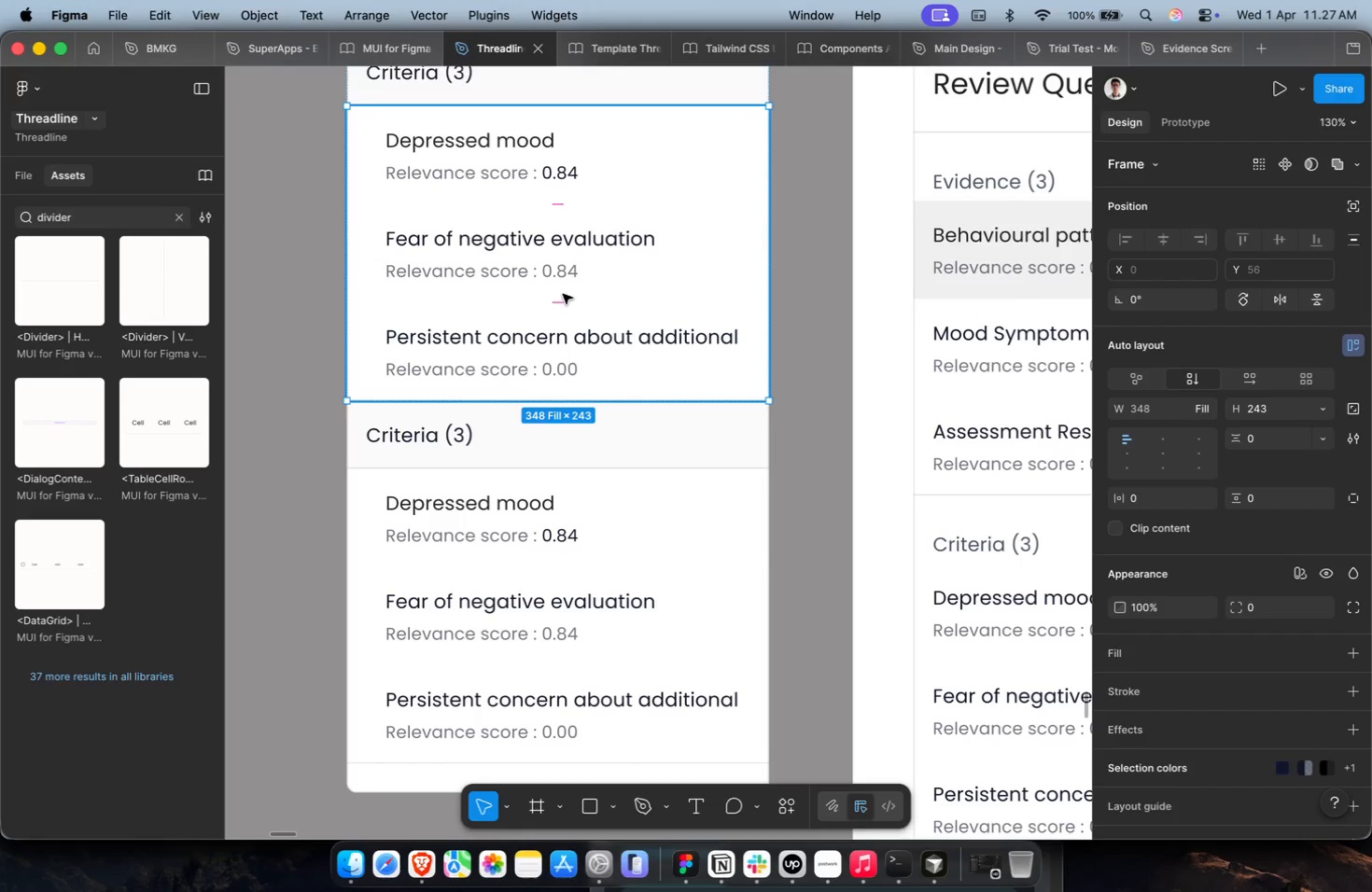 
key(Meta+V)
 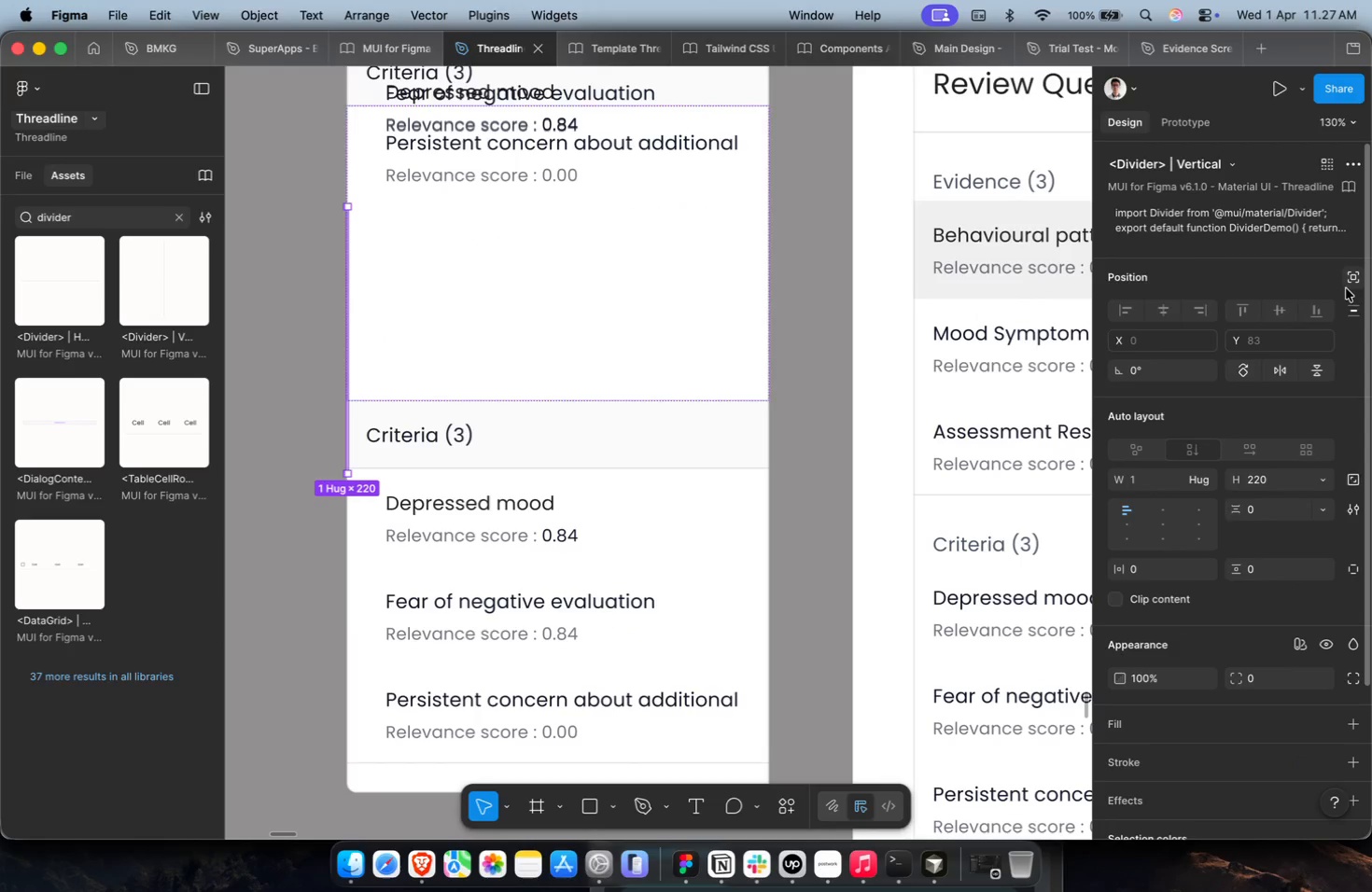 
key(Meta+CommandLeft)
 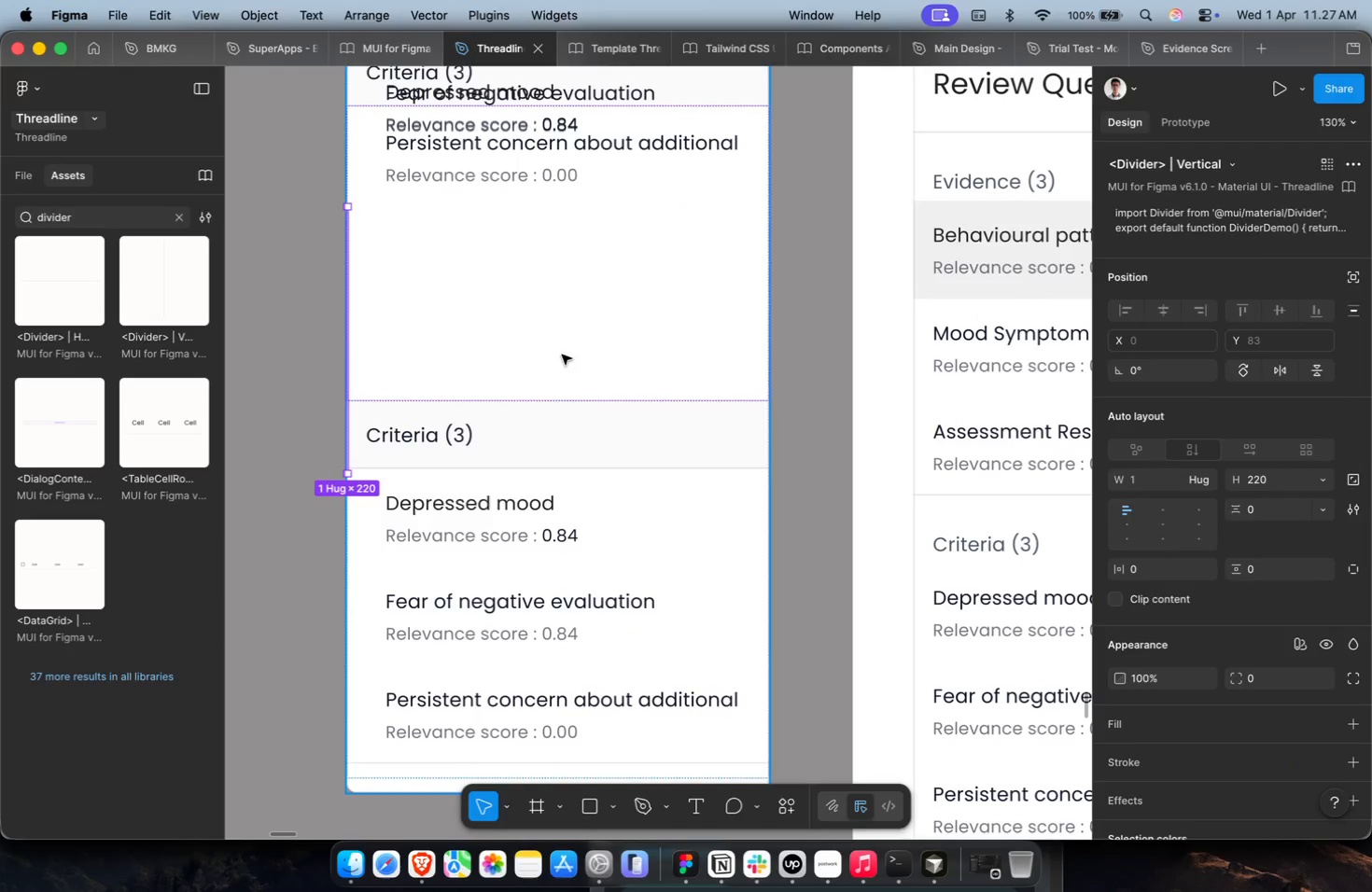 
key(Meta+Z)
 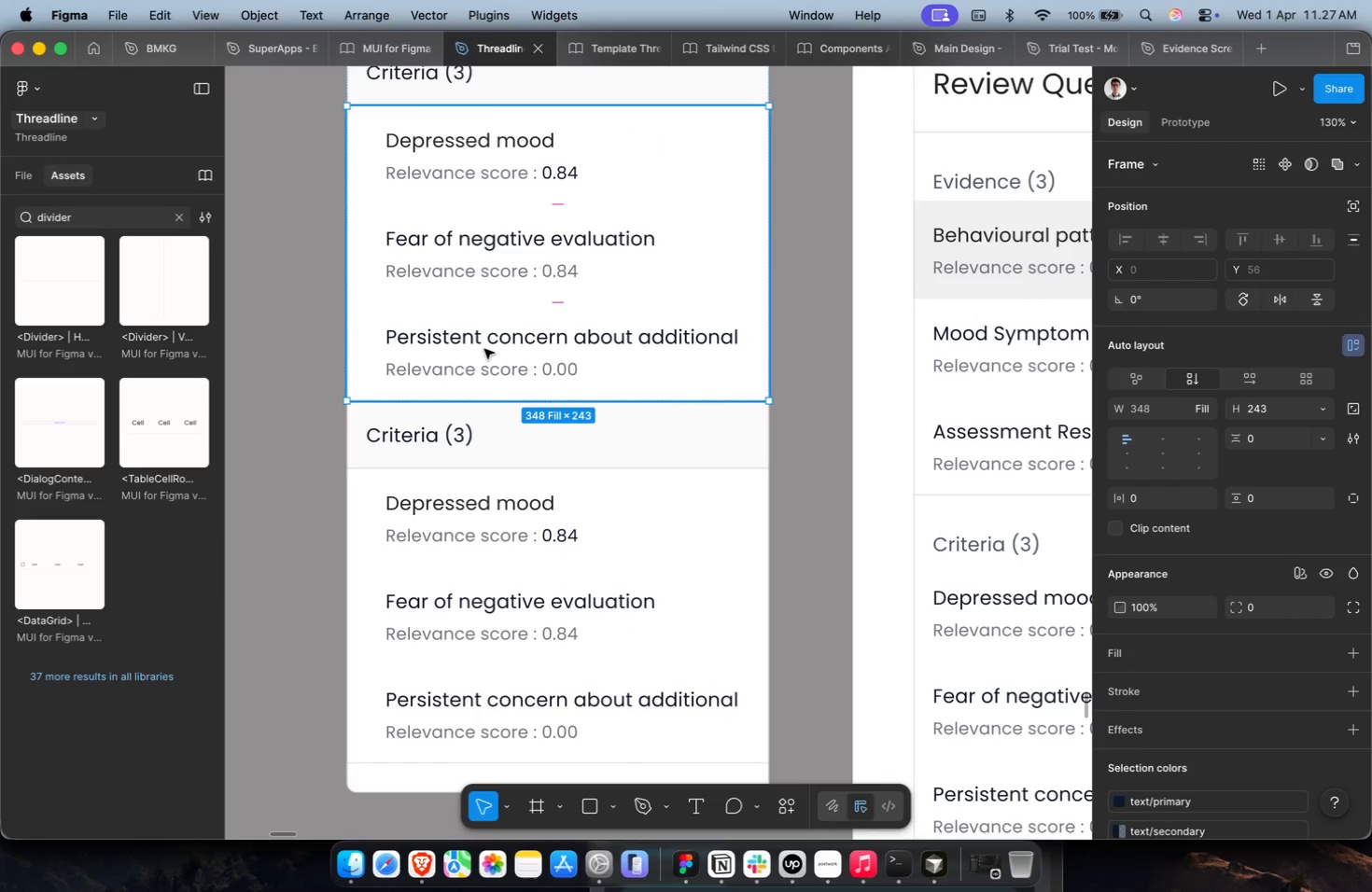 
double_click([484, 349])
 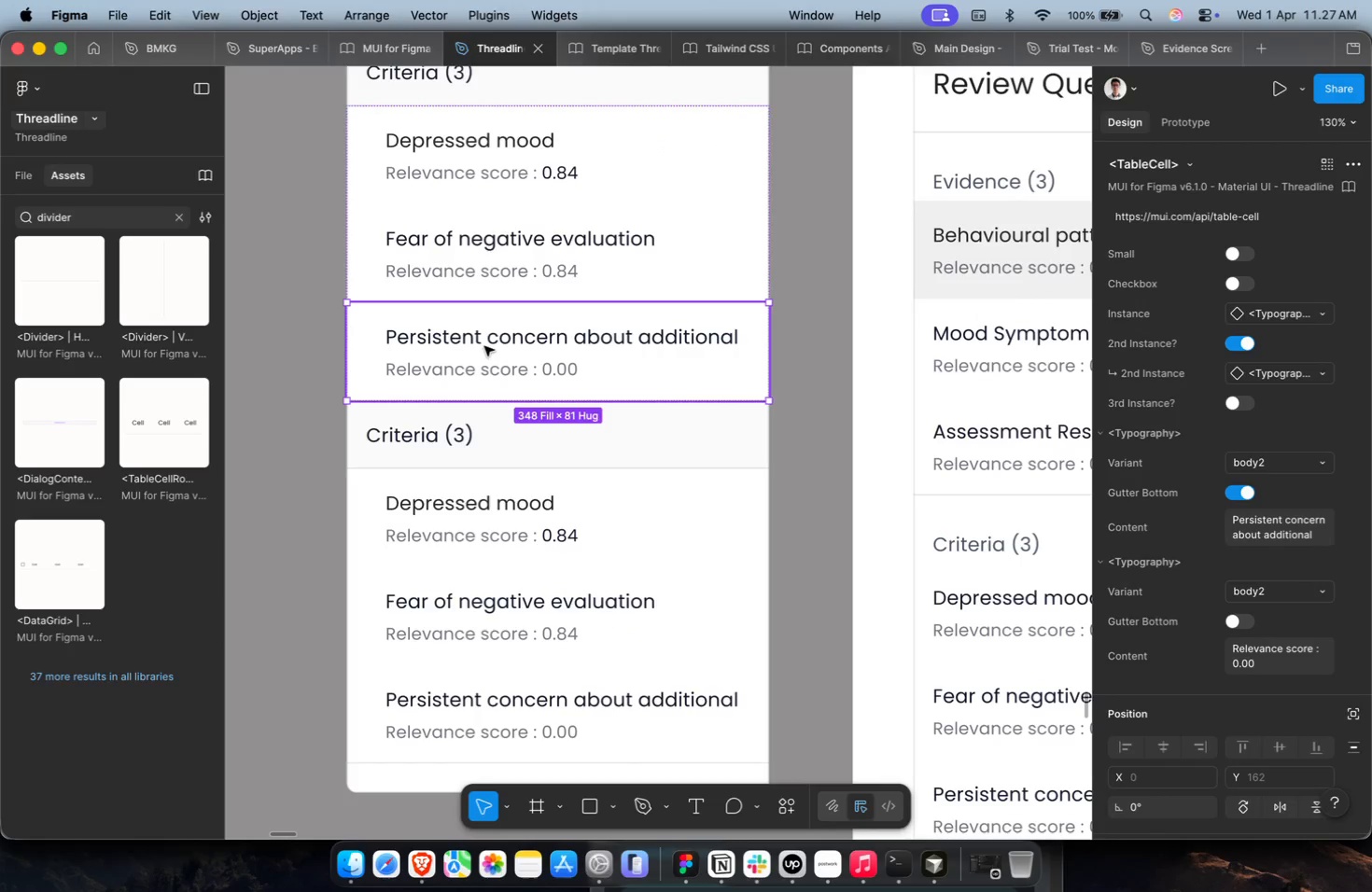 
key(Meta+CommandLeft)
 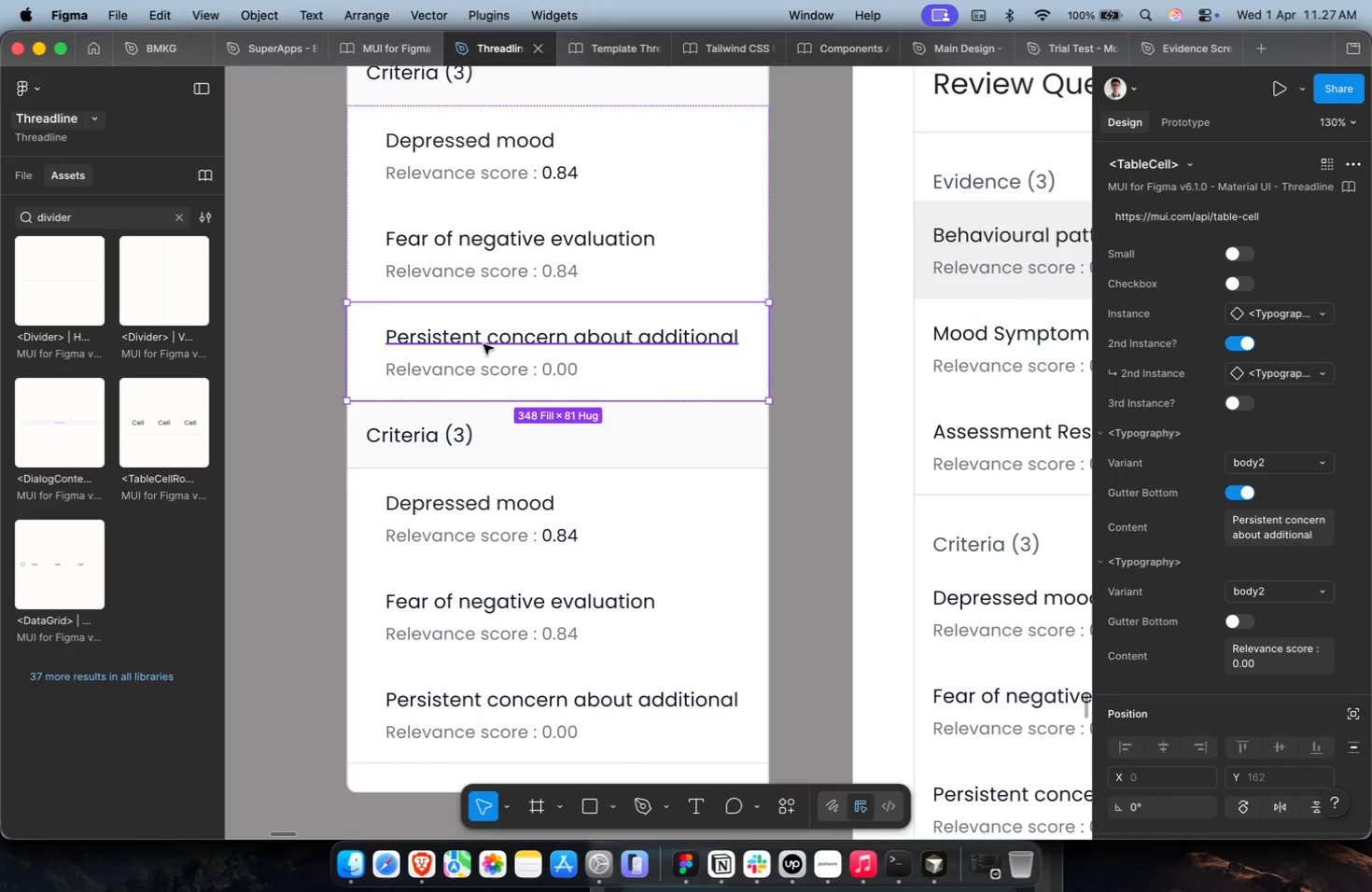 
key(Meta+Z)
 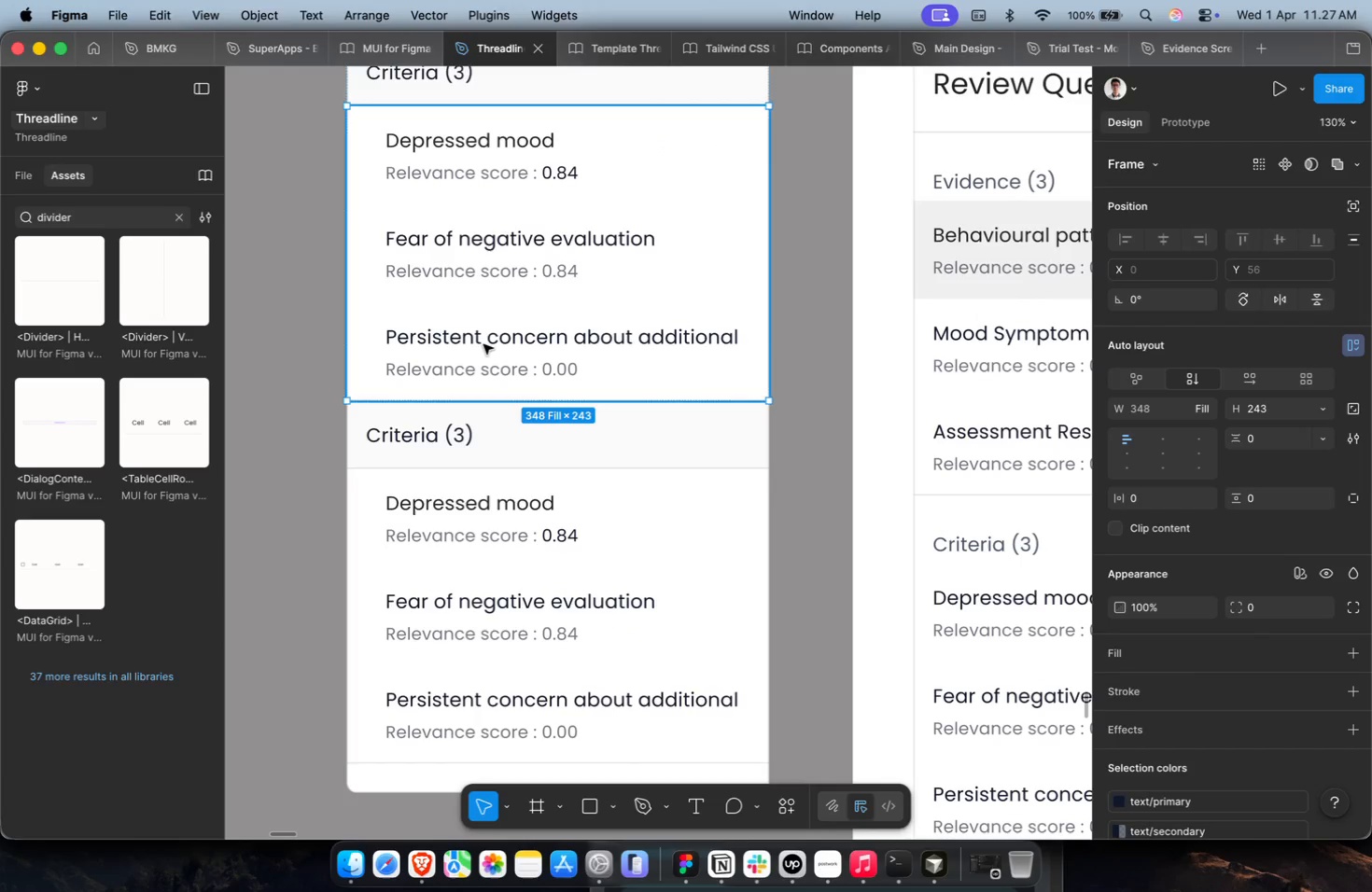 
key(Meta+V)
 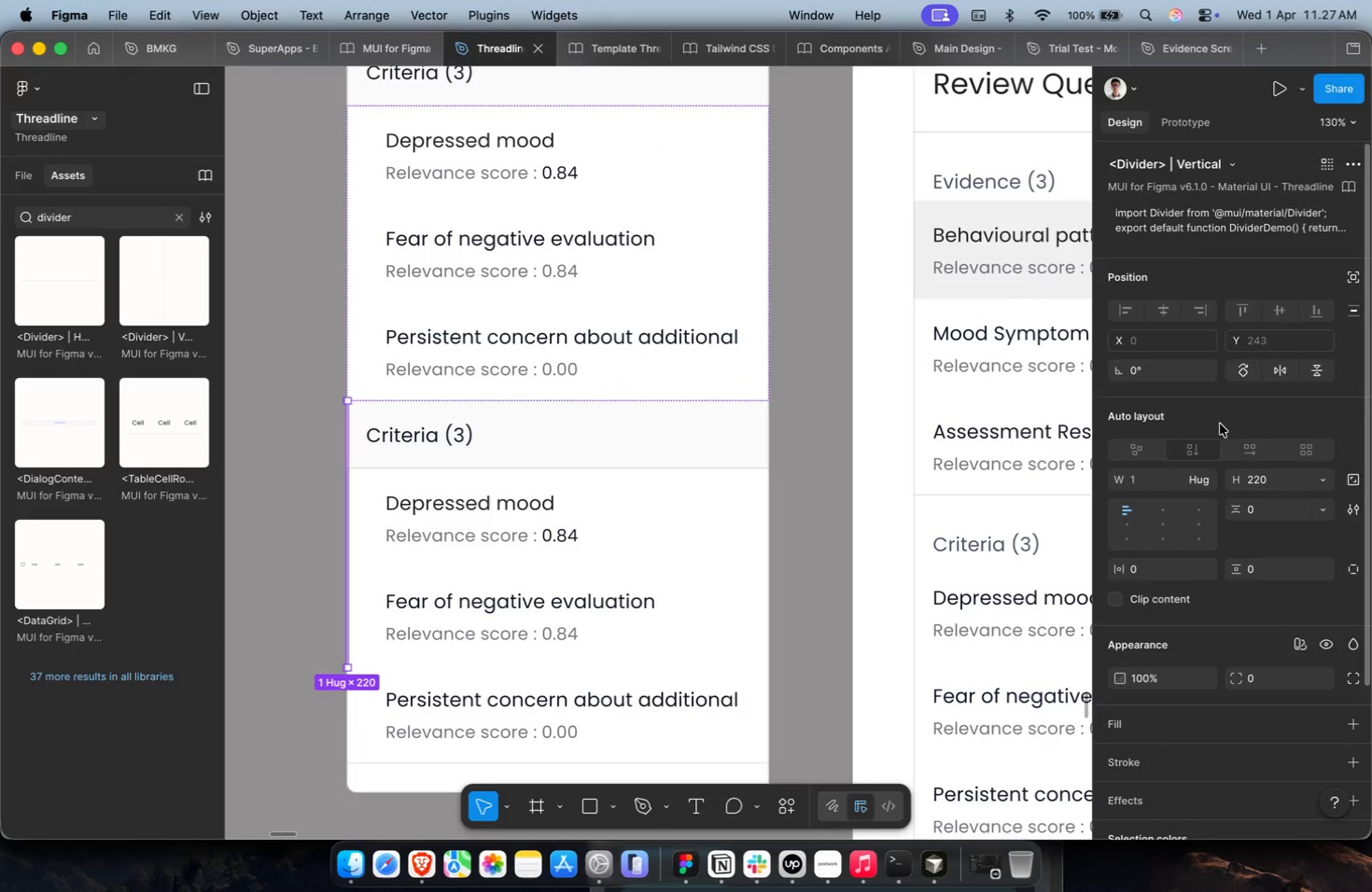 
key(Meta+Z)
 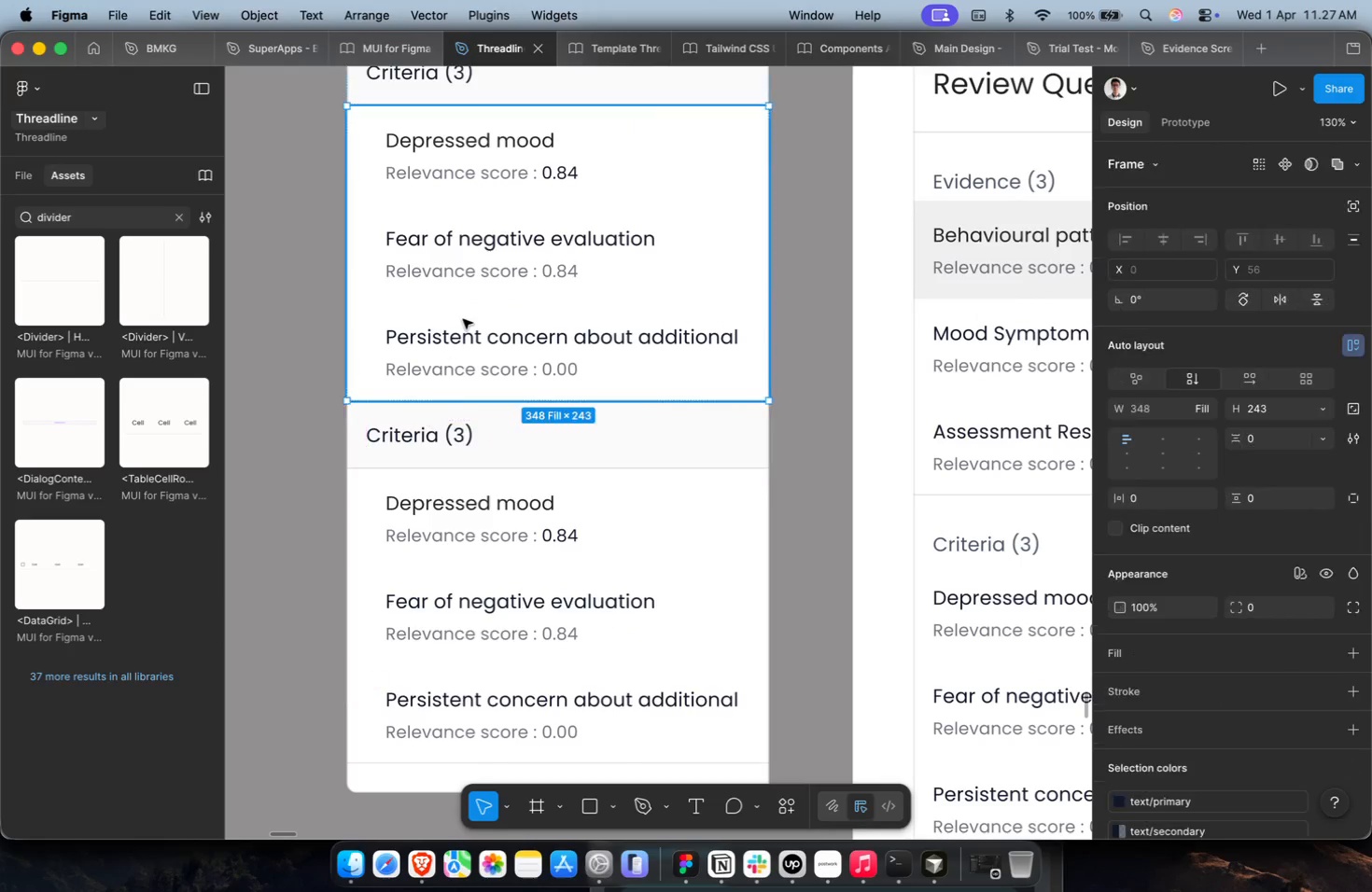 
left_click([464, 317])
 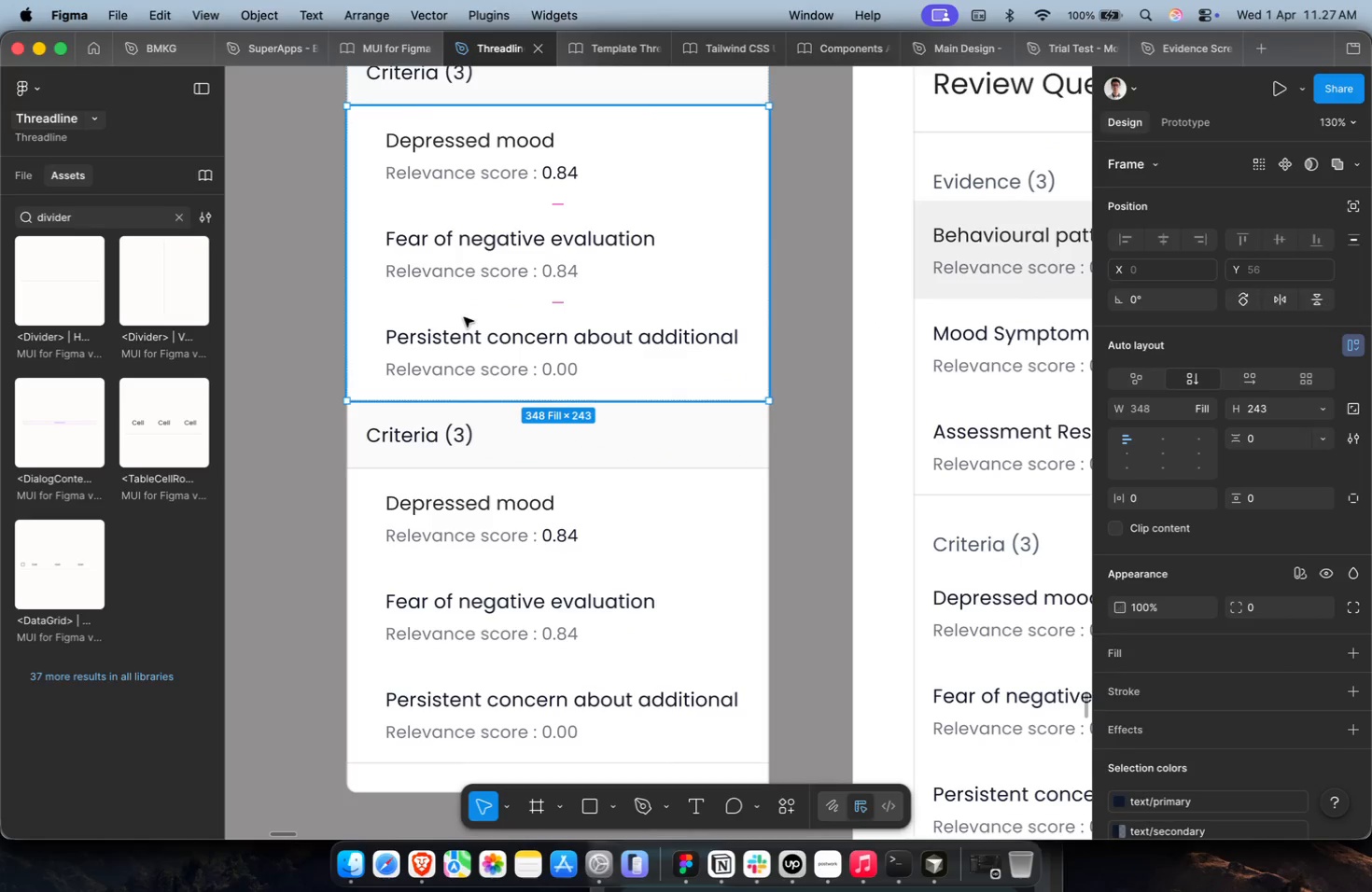 
key(Meta+CommandLeft)
 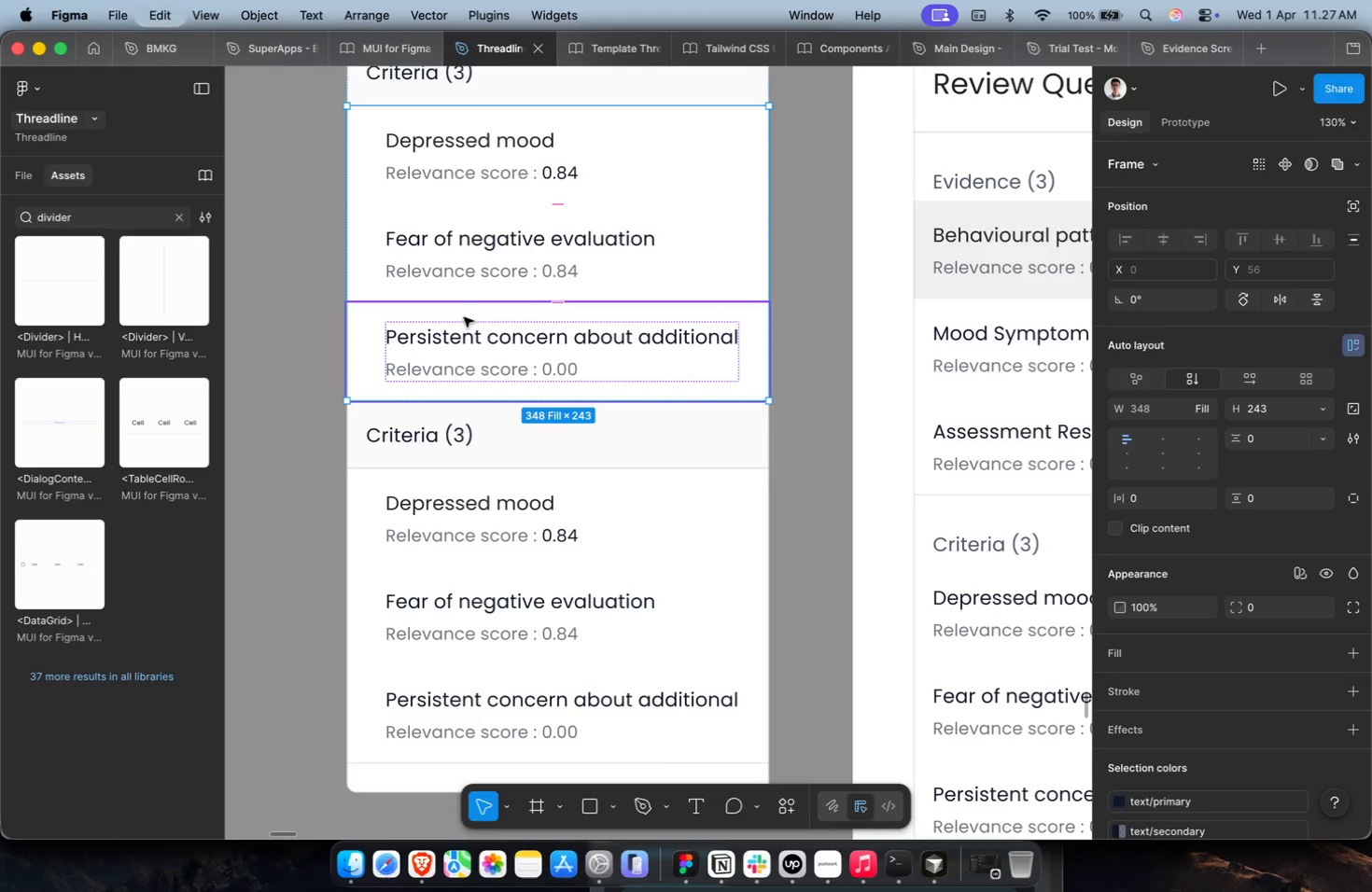 
key(Meta+V)
 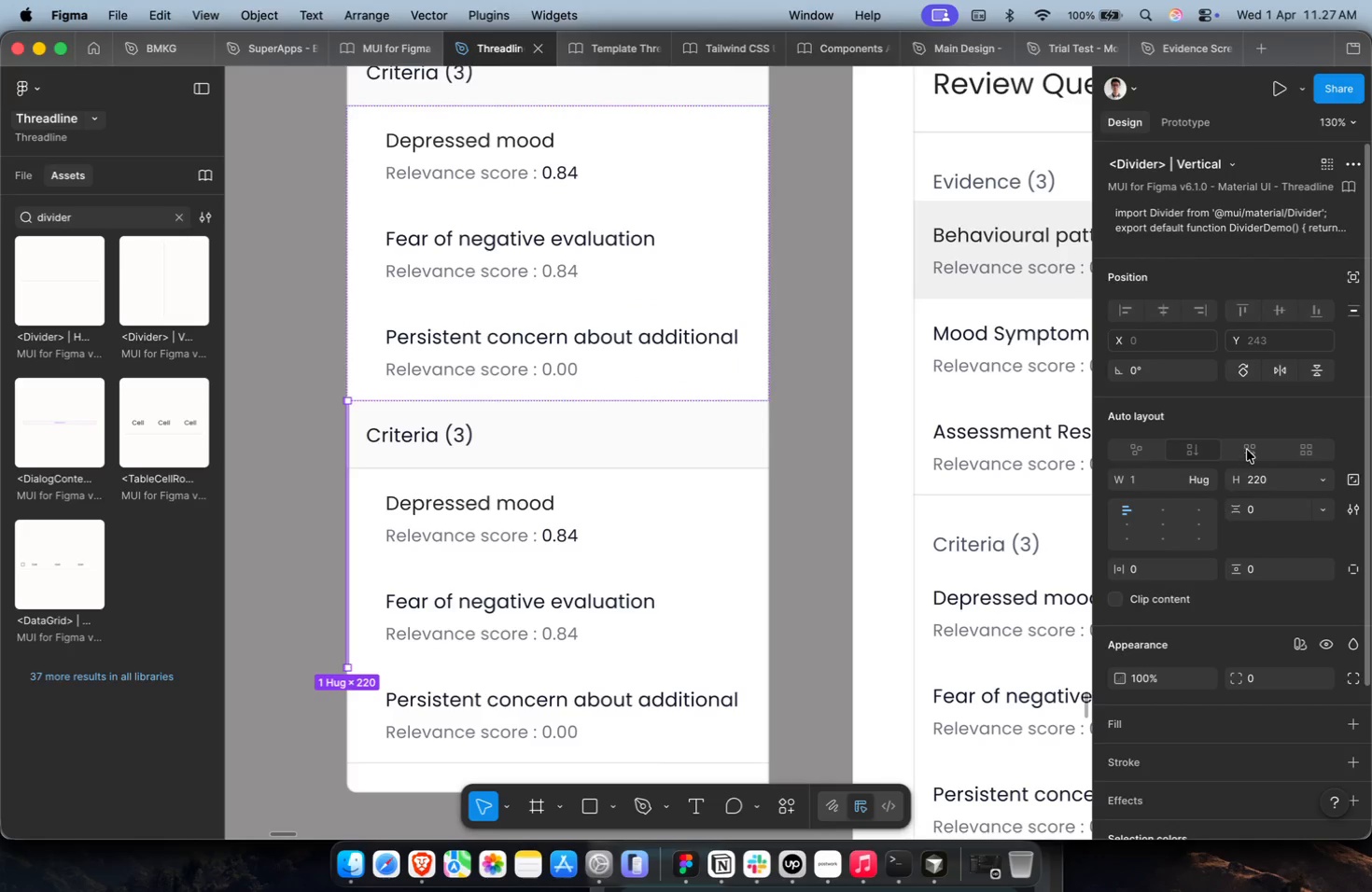 
key(Meta+CommandLeft)
 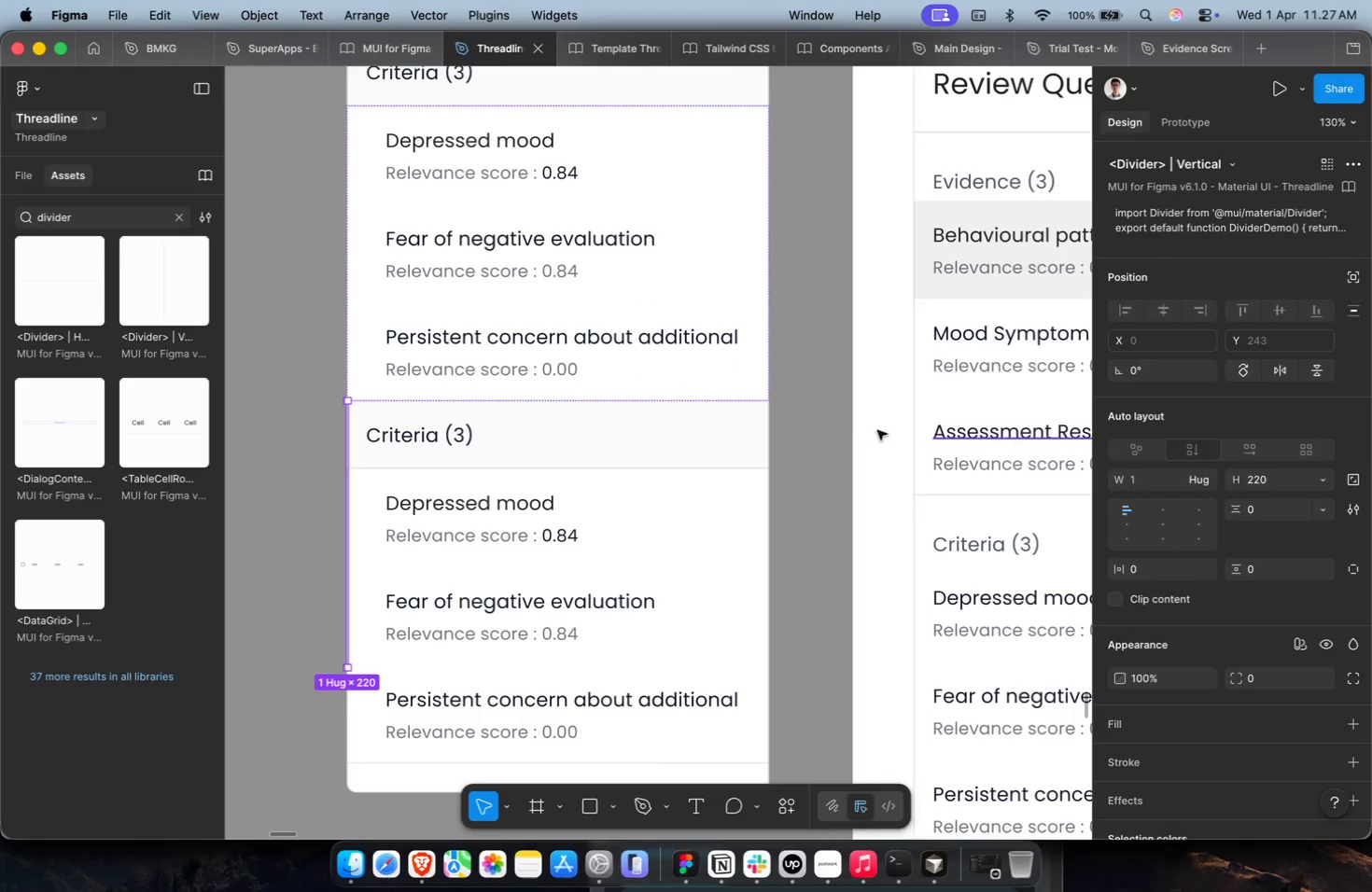 
key(Meta+Z)
 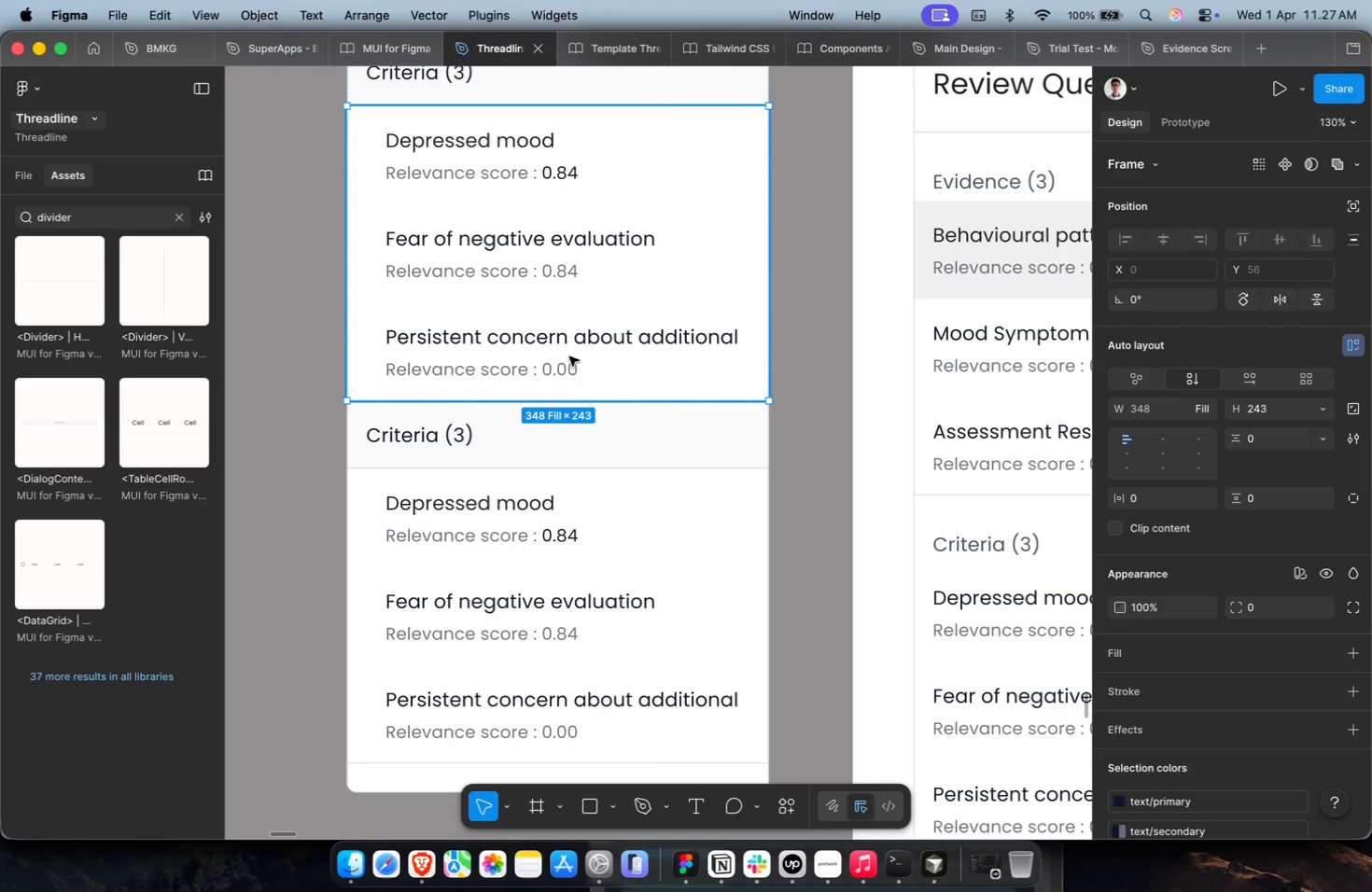 
left_click([568, 350])
 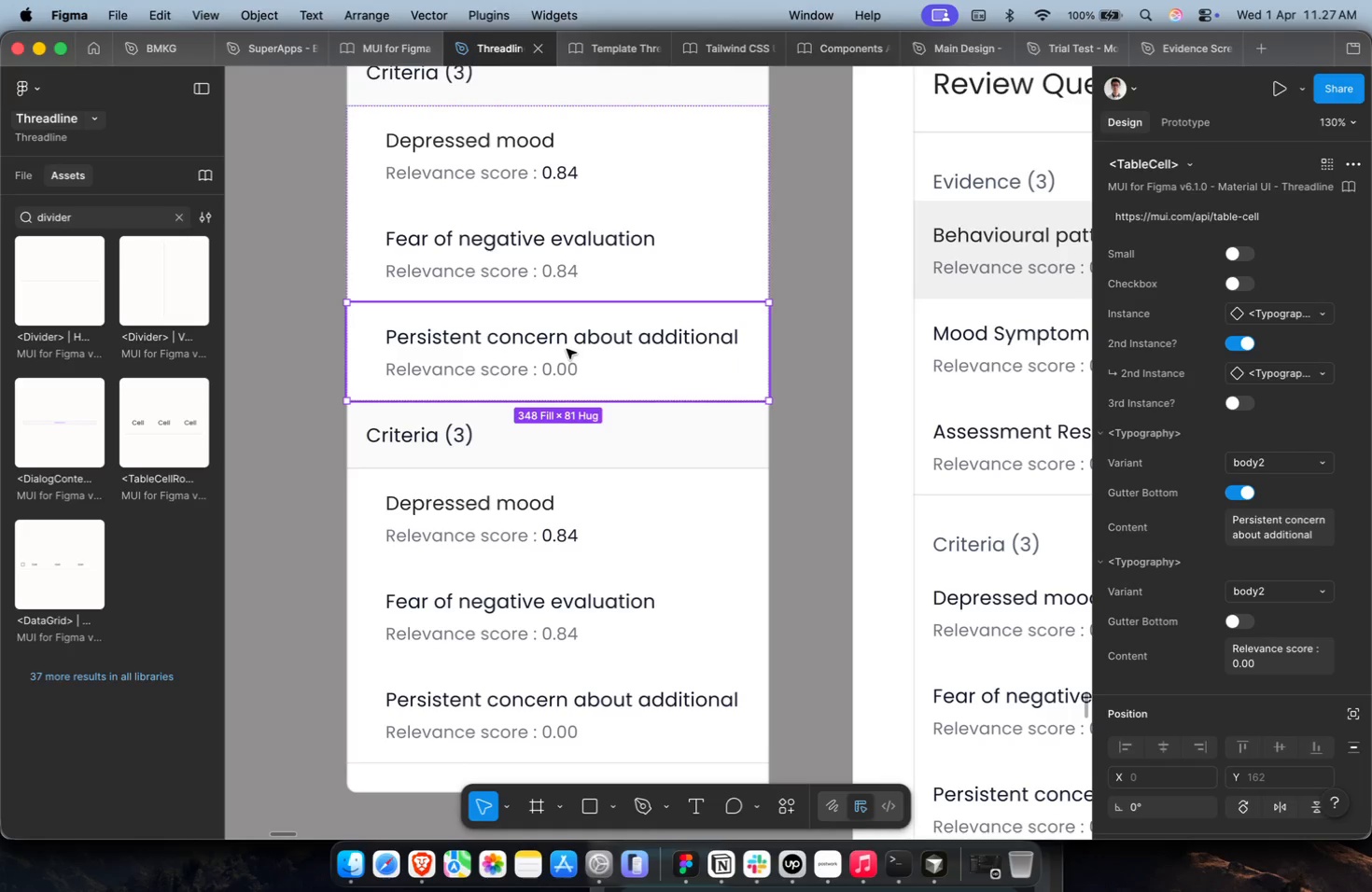 
key(Shift+Enter)
 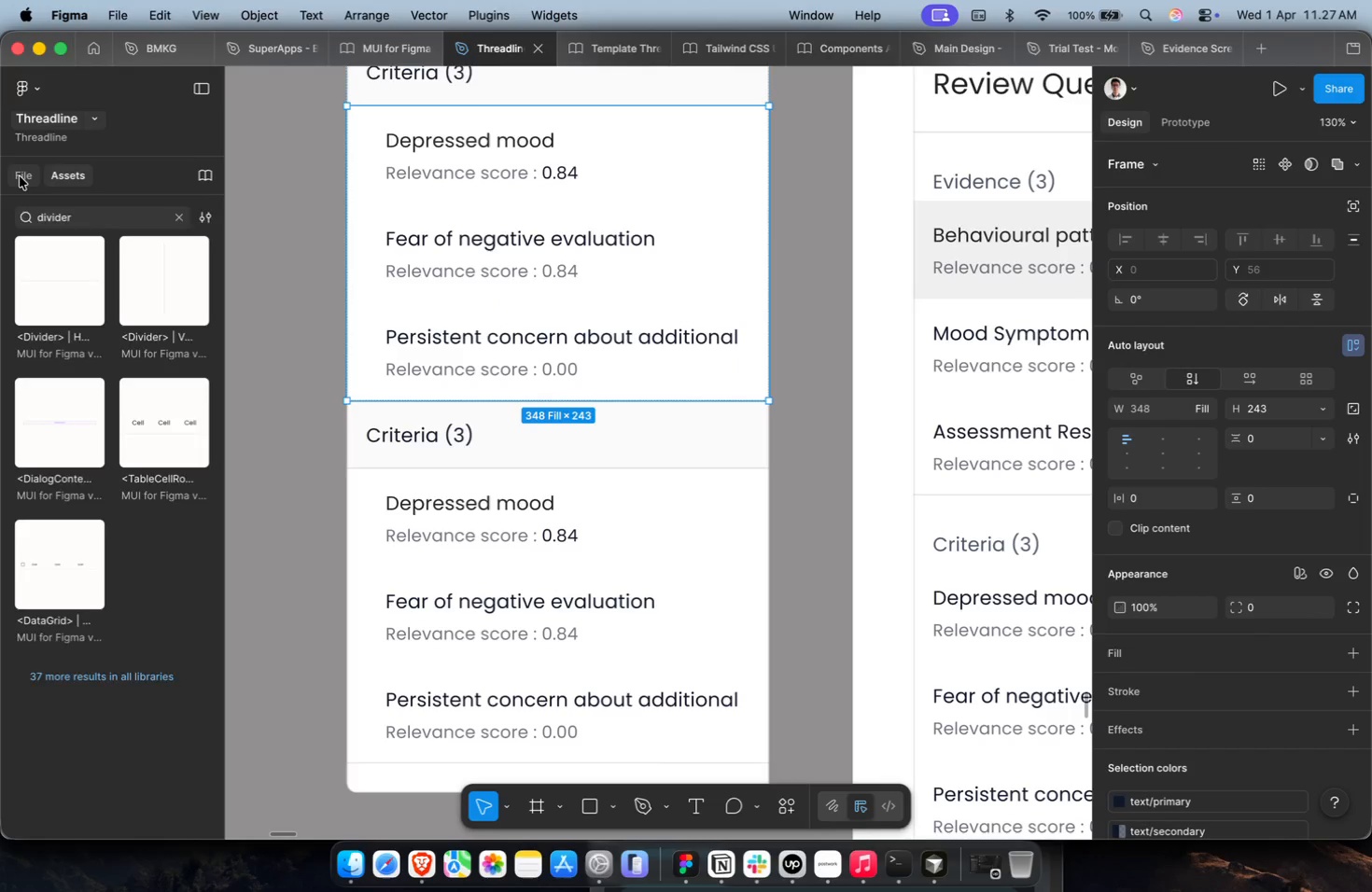 
key(Meta+CommandLeft)
 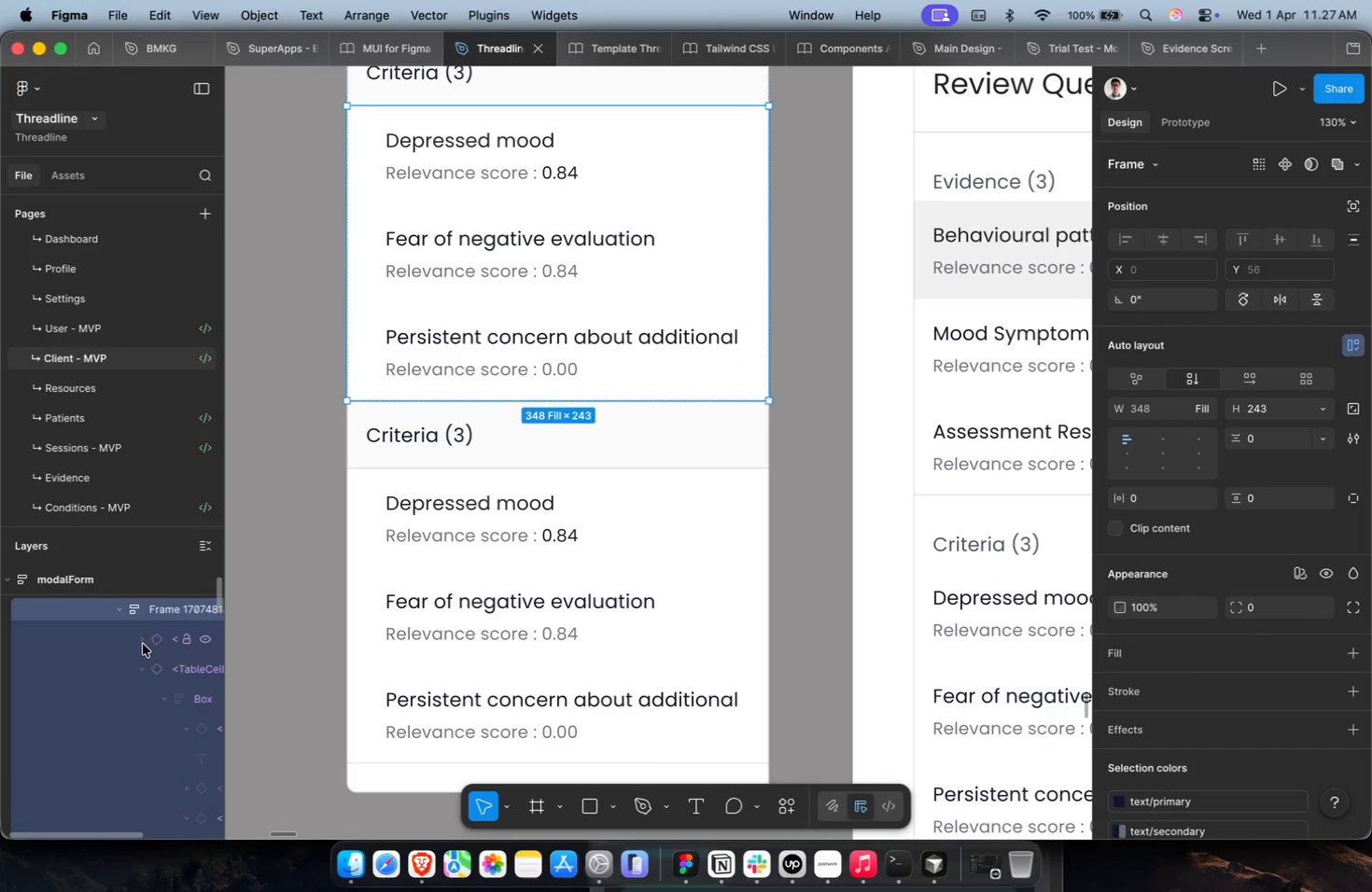 
double_click([143, 666])
 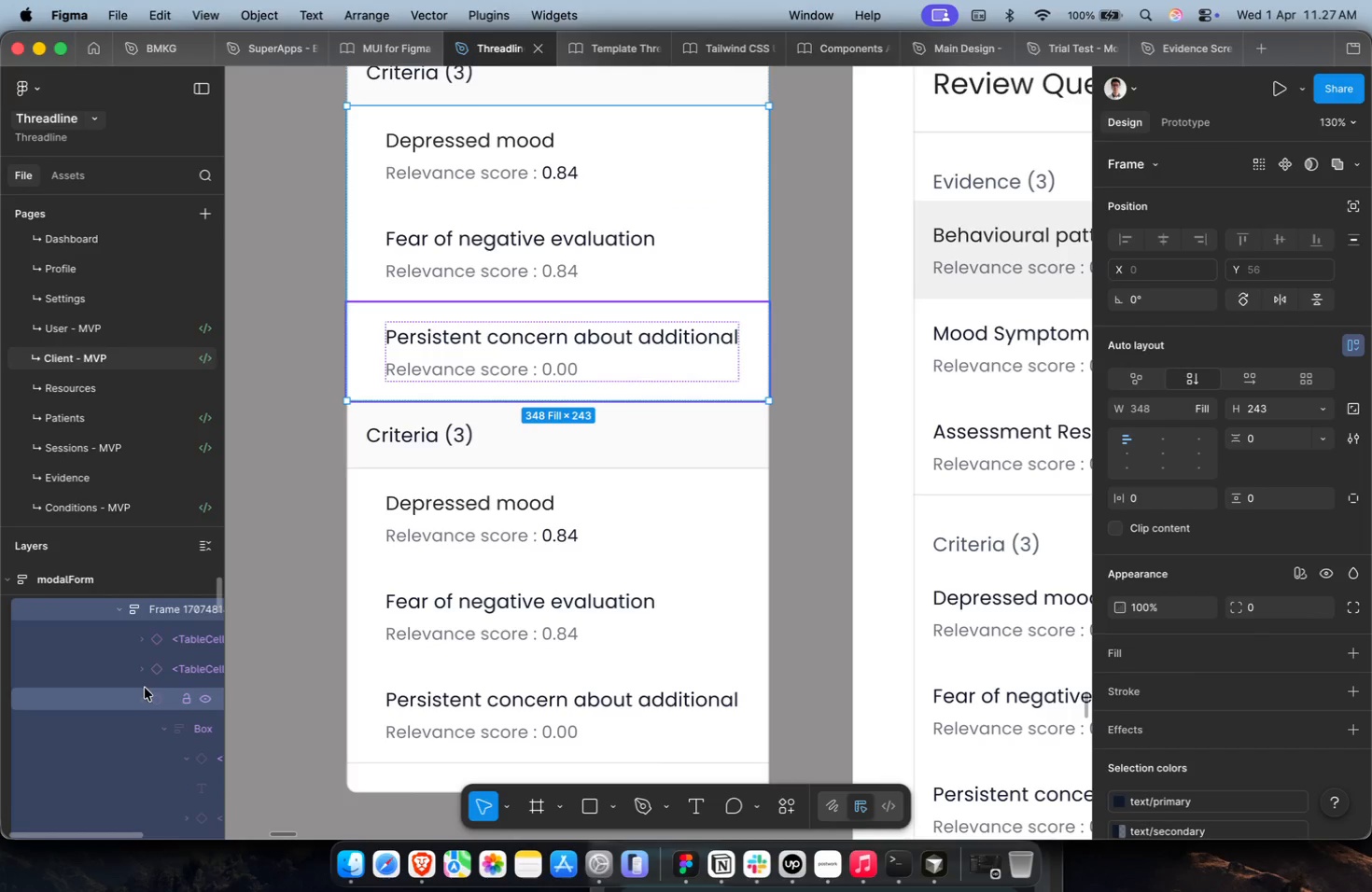 
triple_click([145, 688])
 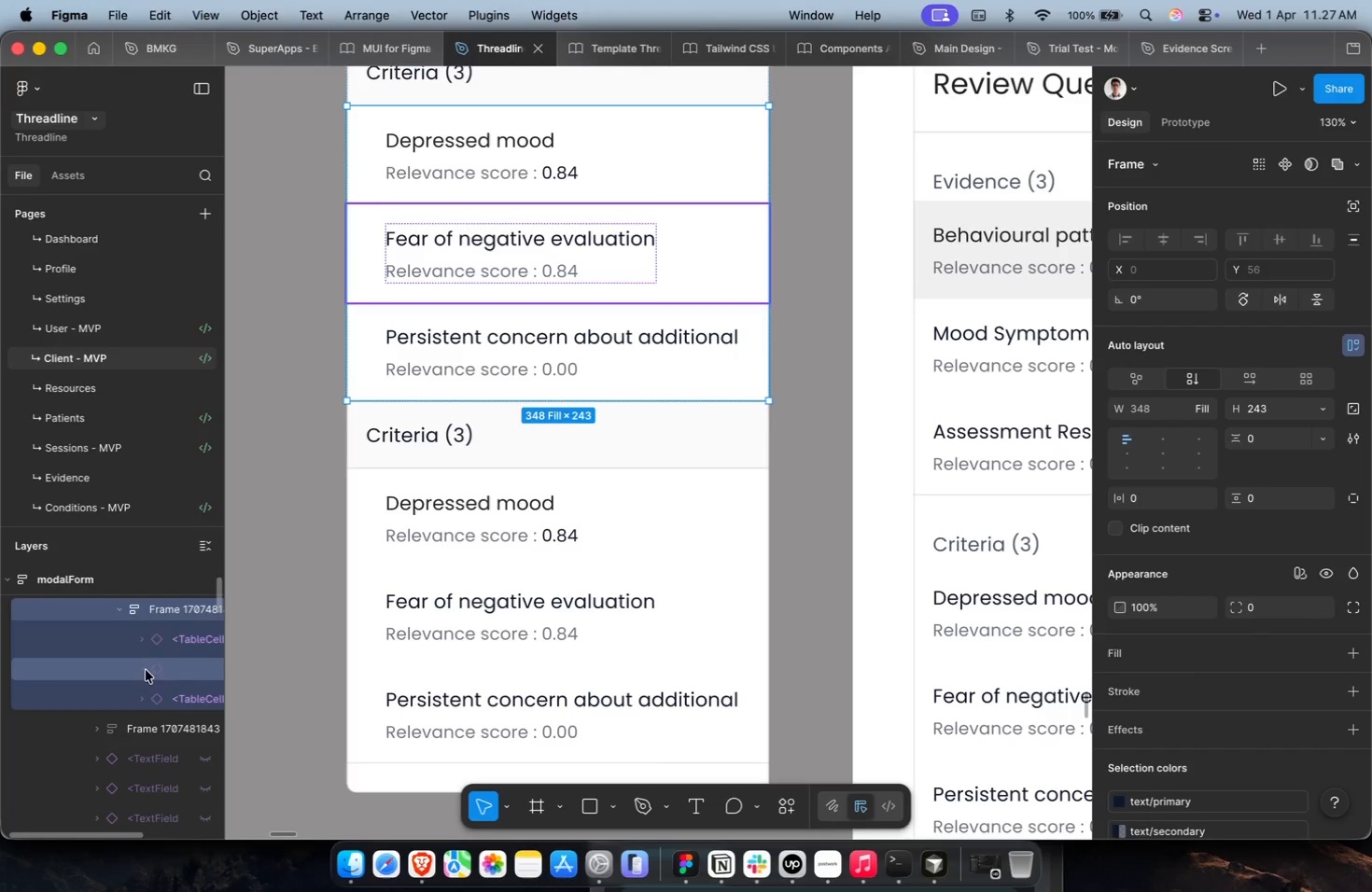 
key(Meta+CommandLeft)
 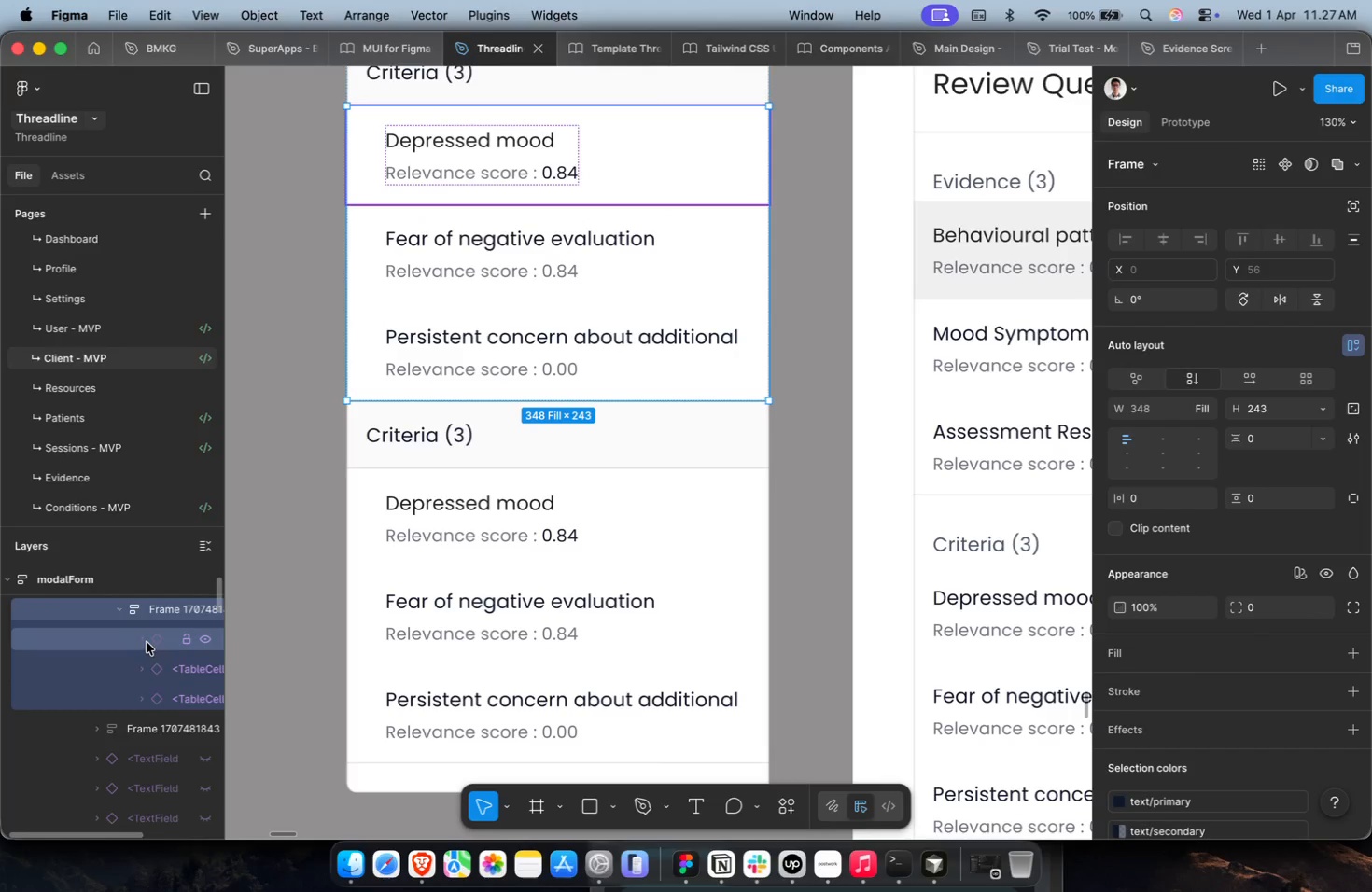 
key(Meta+V)
 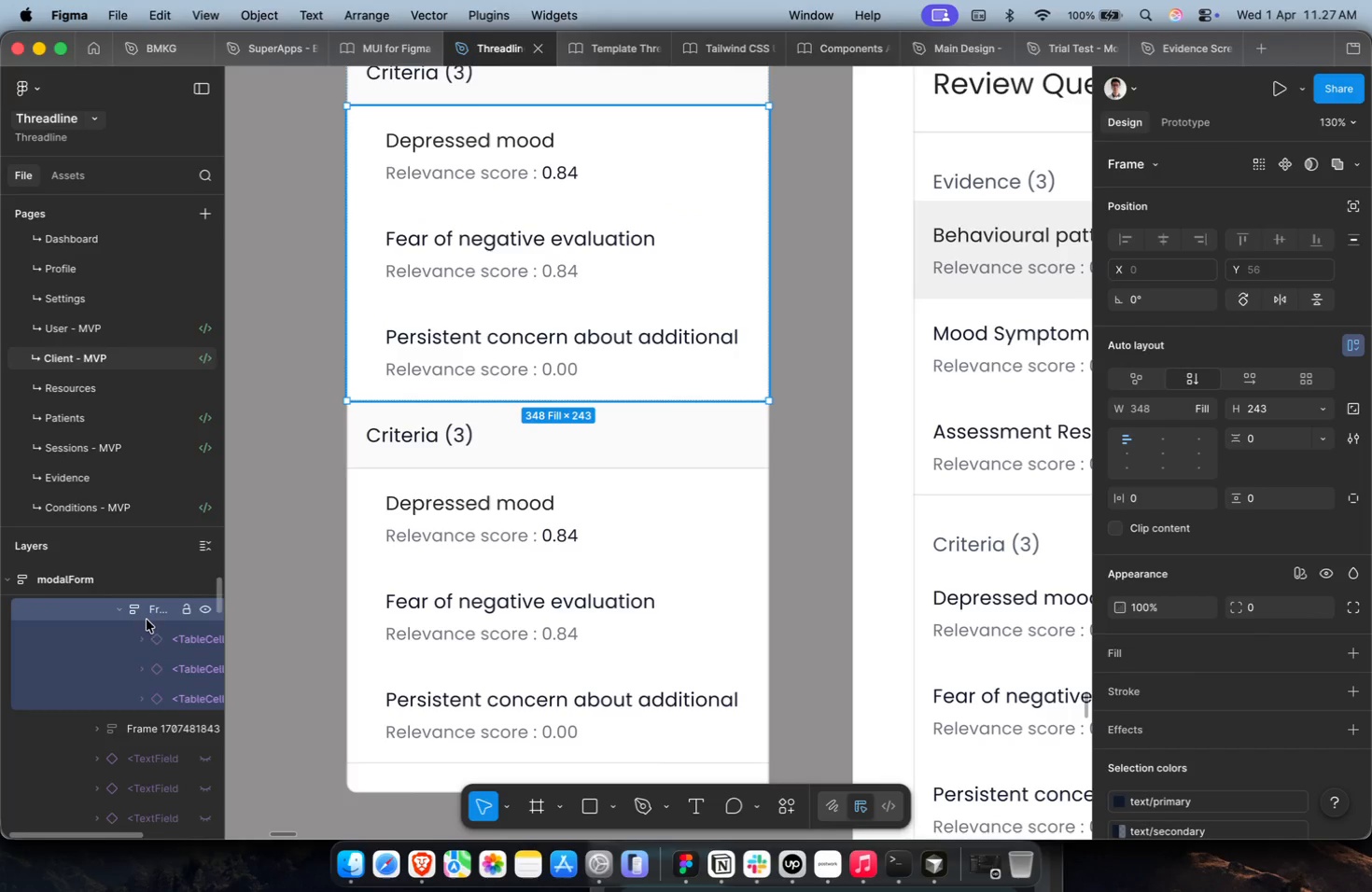 
left_click([144, 617])
 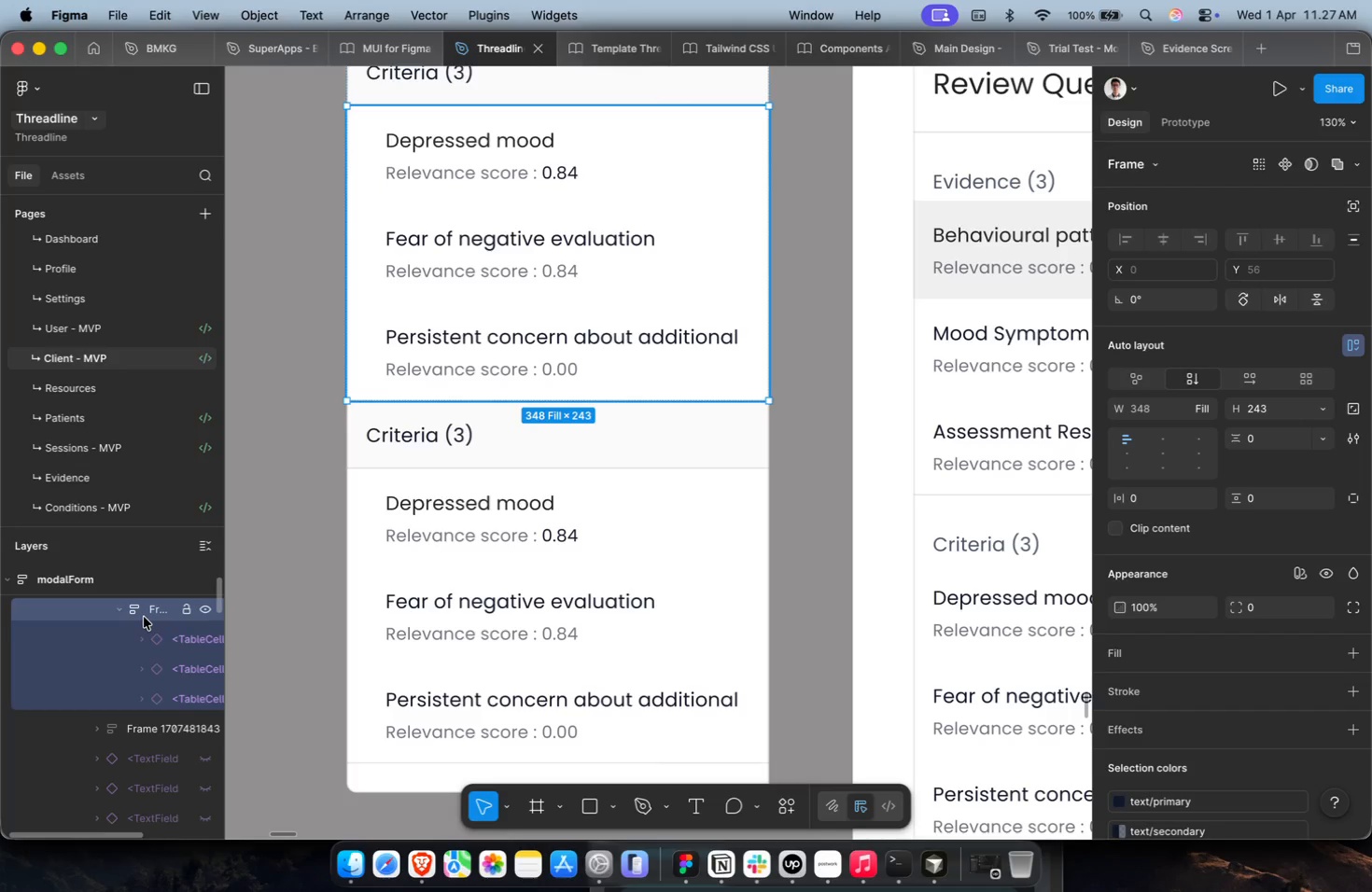 
key(Meta+V)
 